 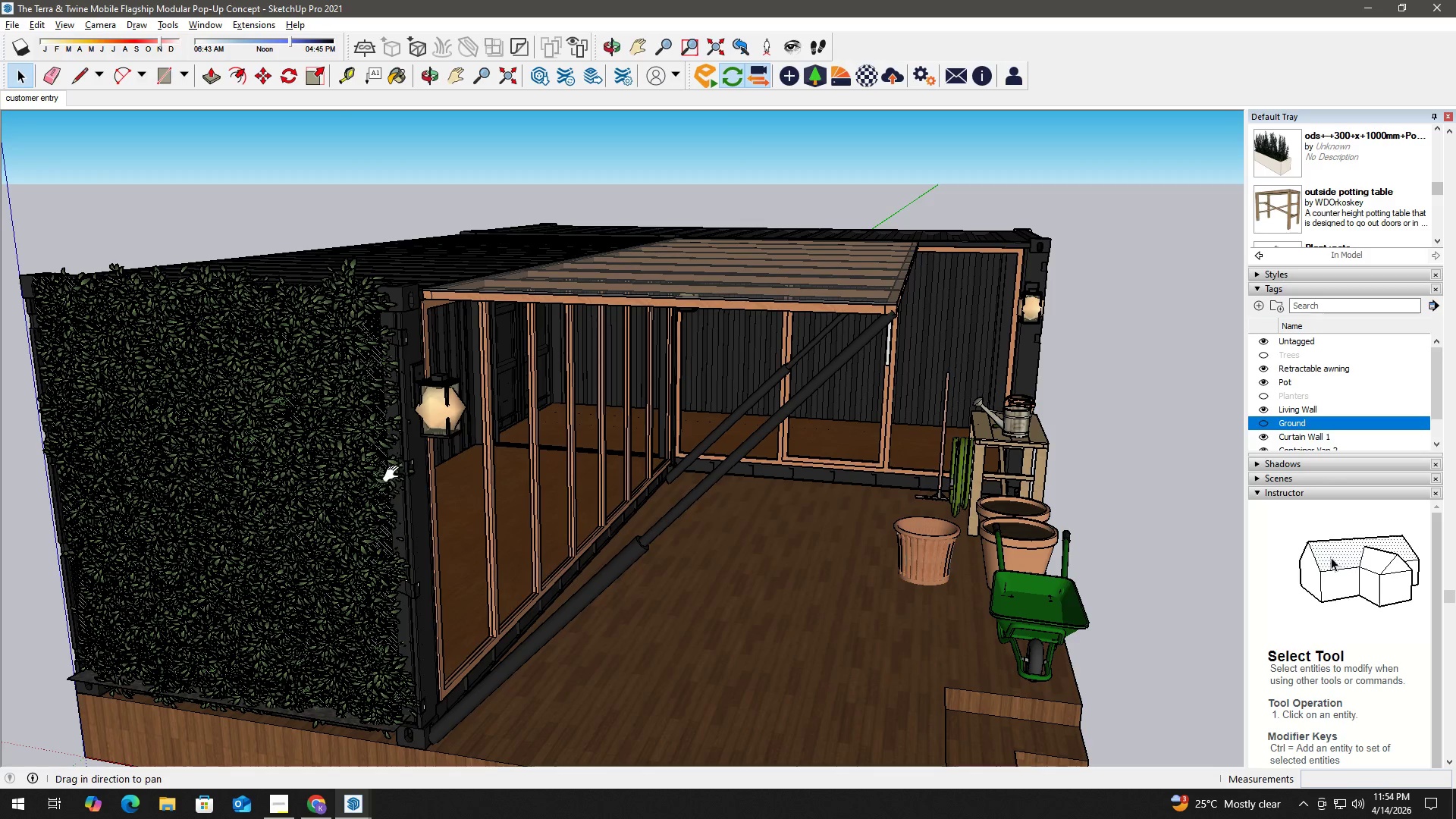 
left_click_drag(start_coordinate=[394, 474], to_coordinate=[795, 485])
 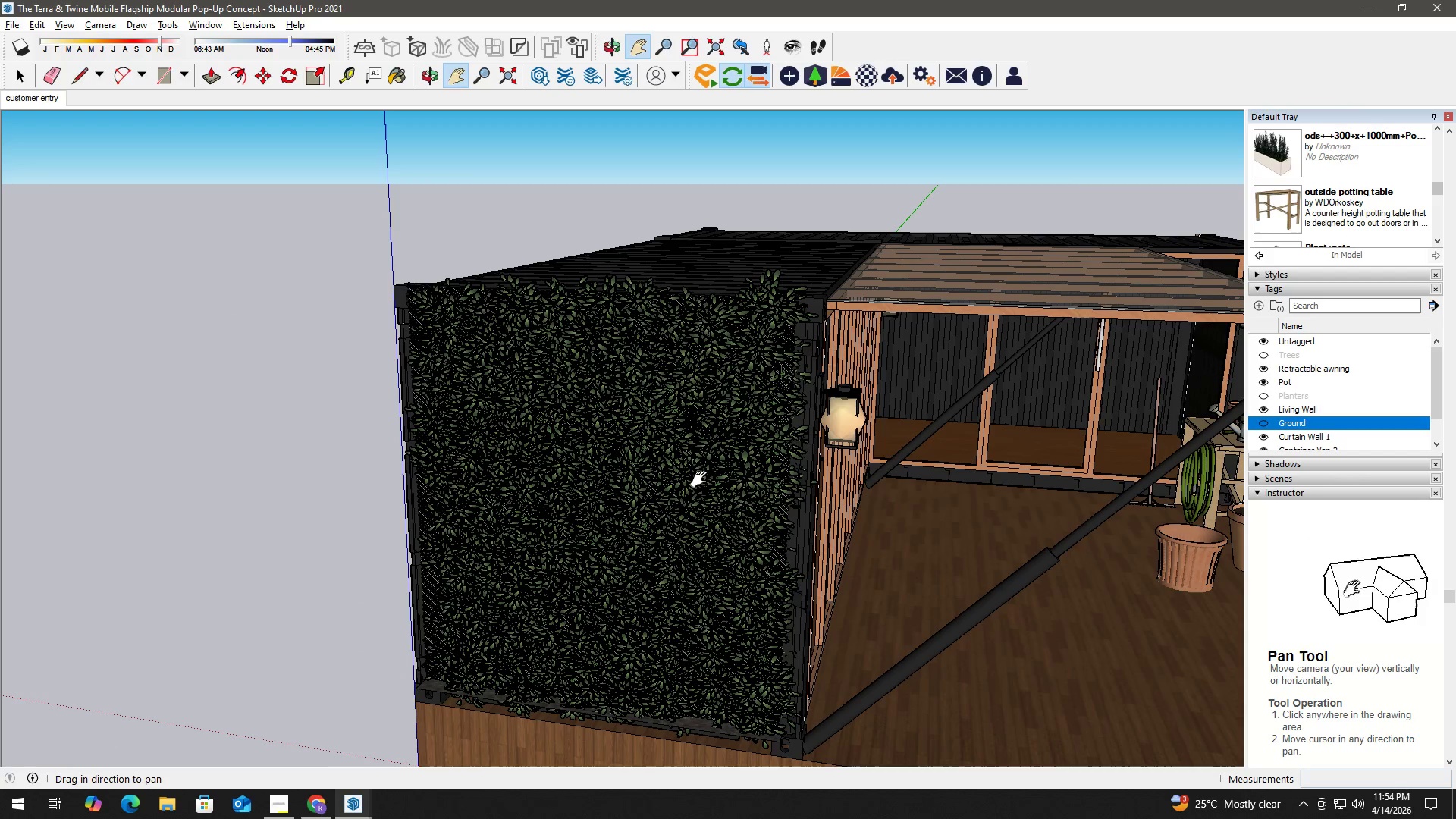 
key(Alt+Tab)
 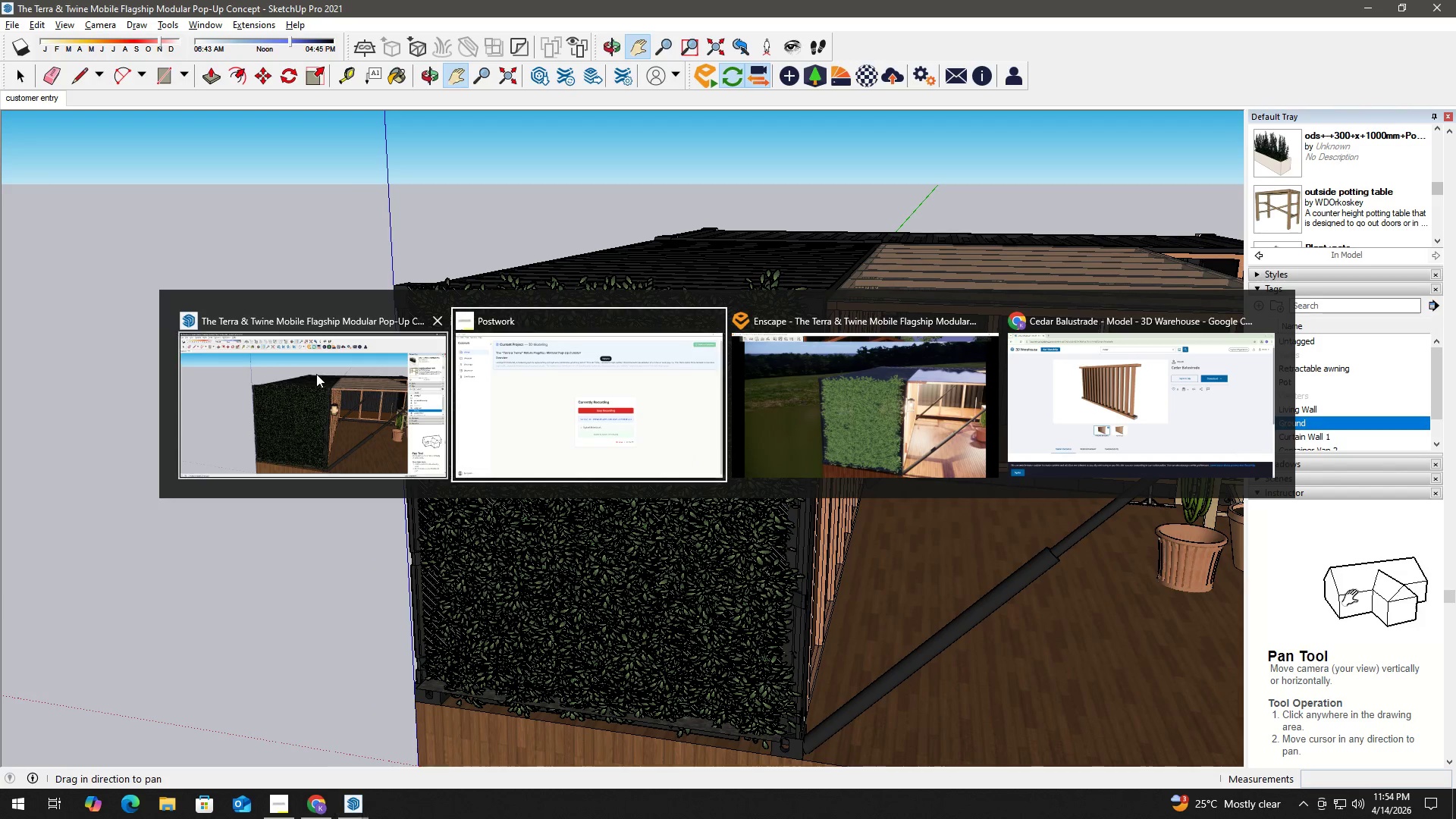 
left_click([313, 374])
 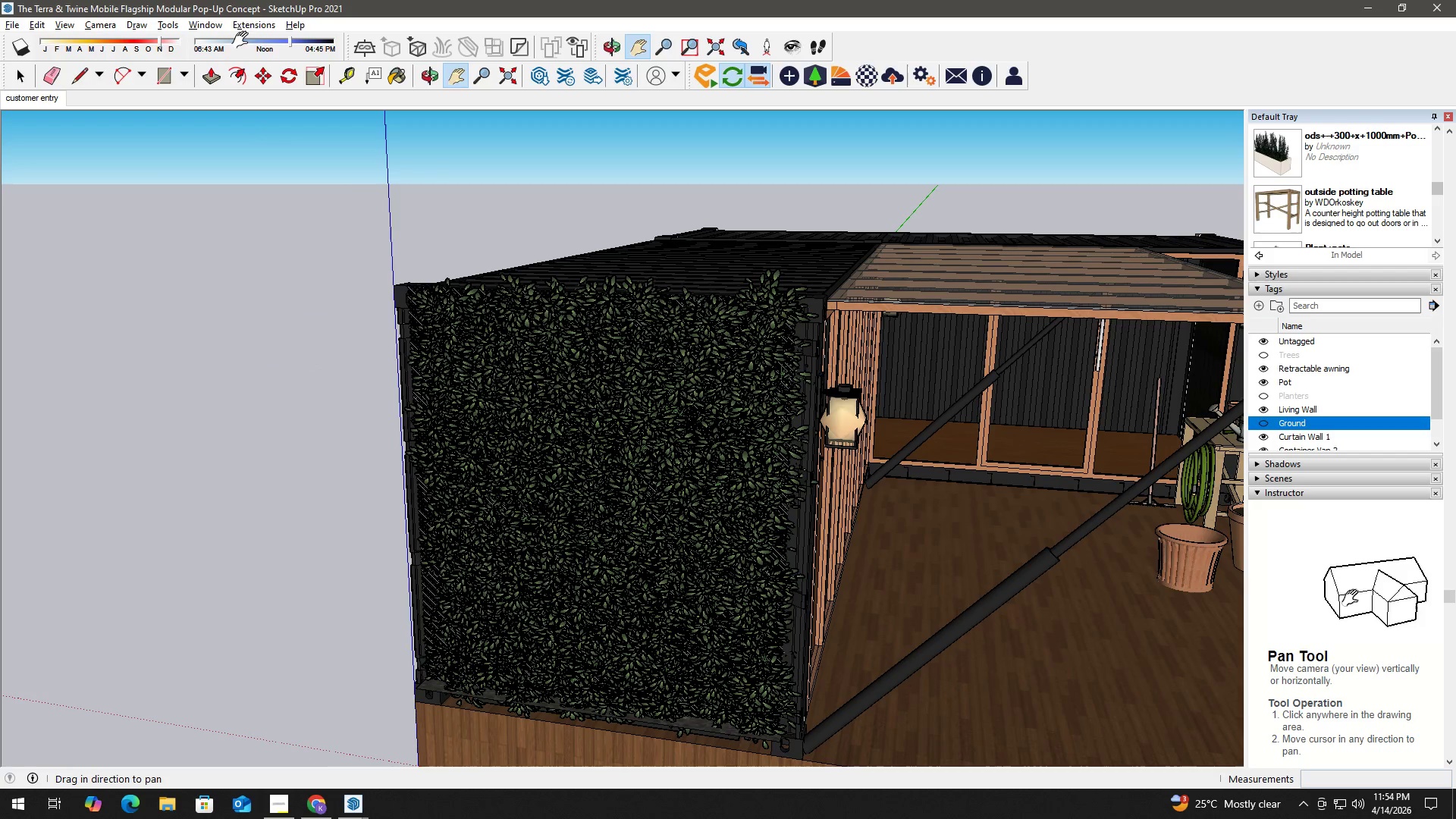 
left_click([253, 30])
 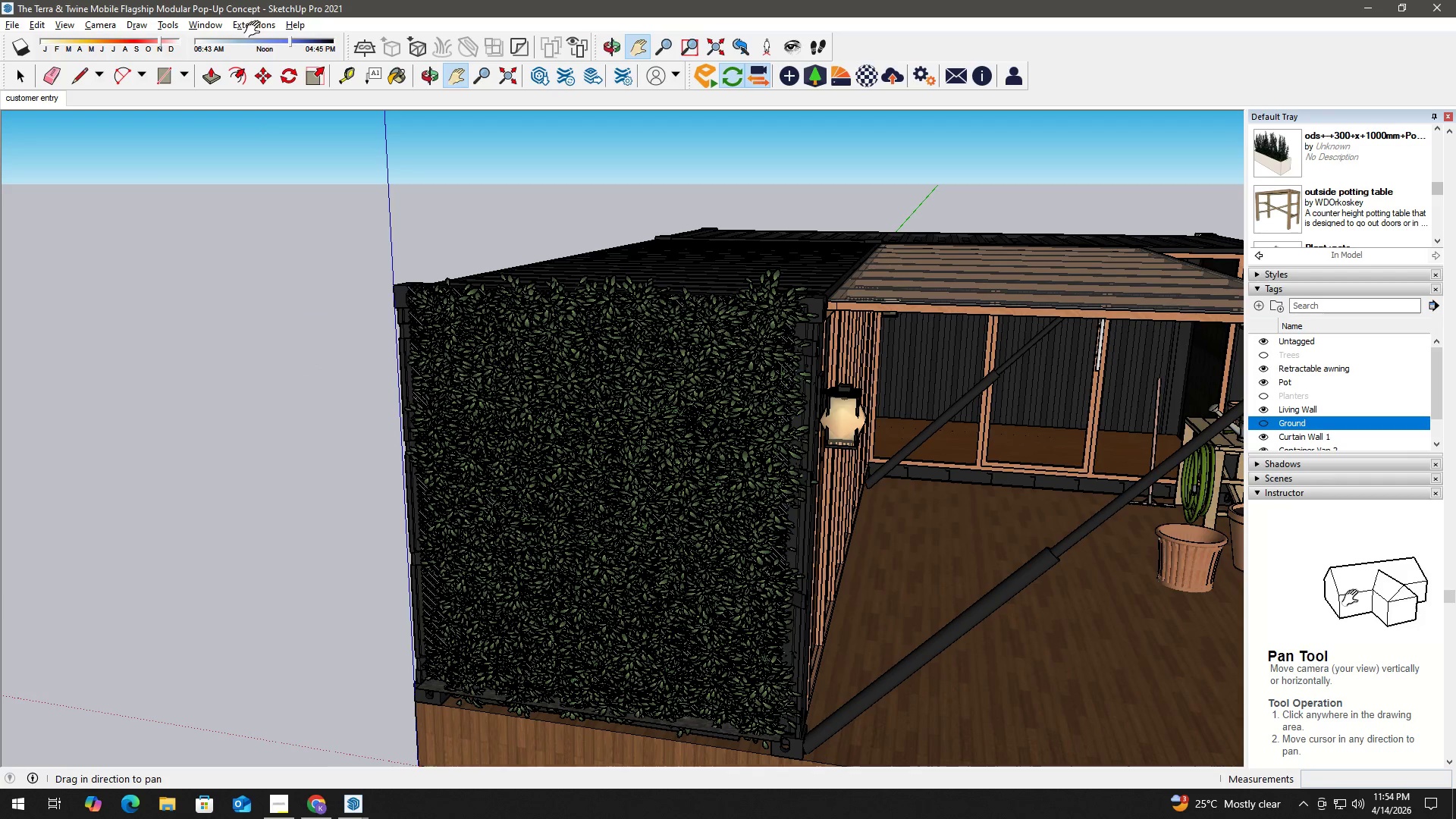 
key(Alt+Tab)
 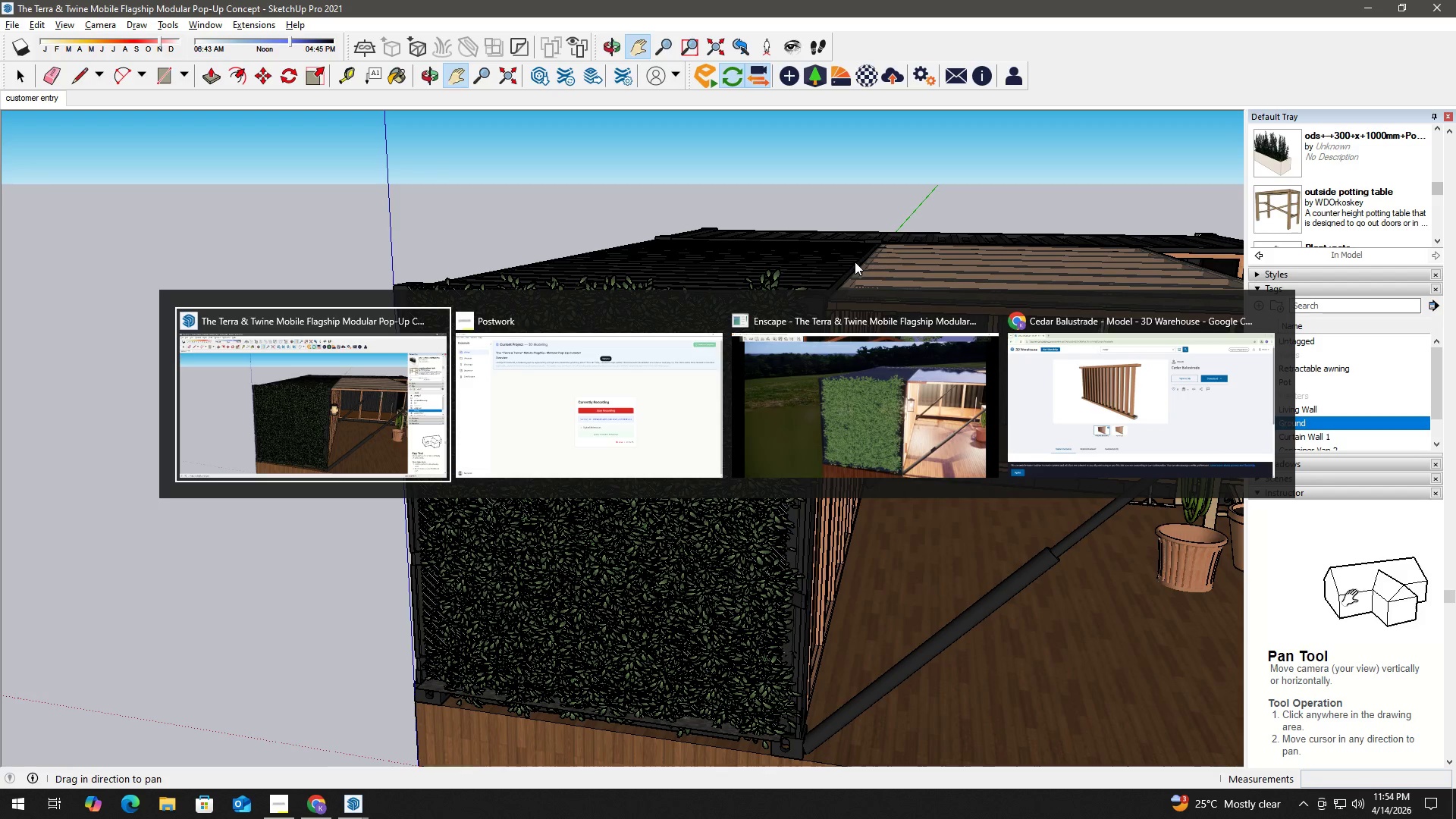 
left_click([861, 400])
 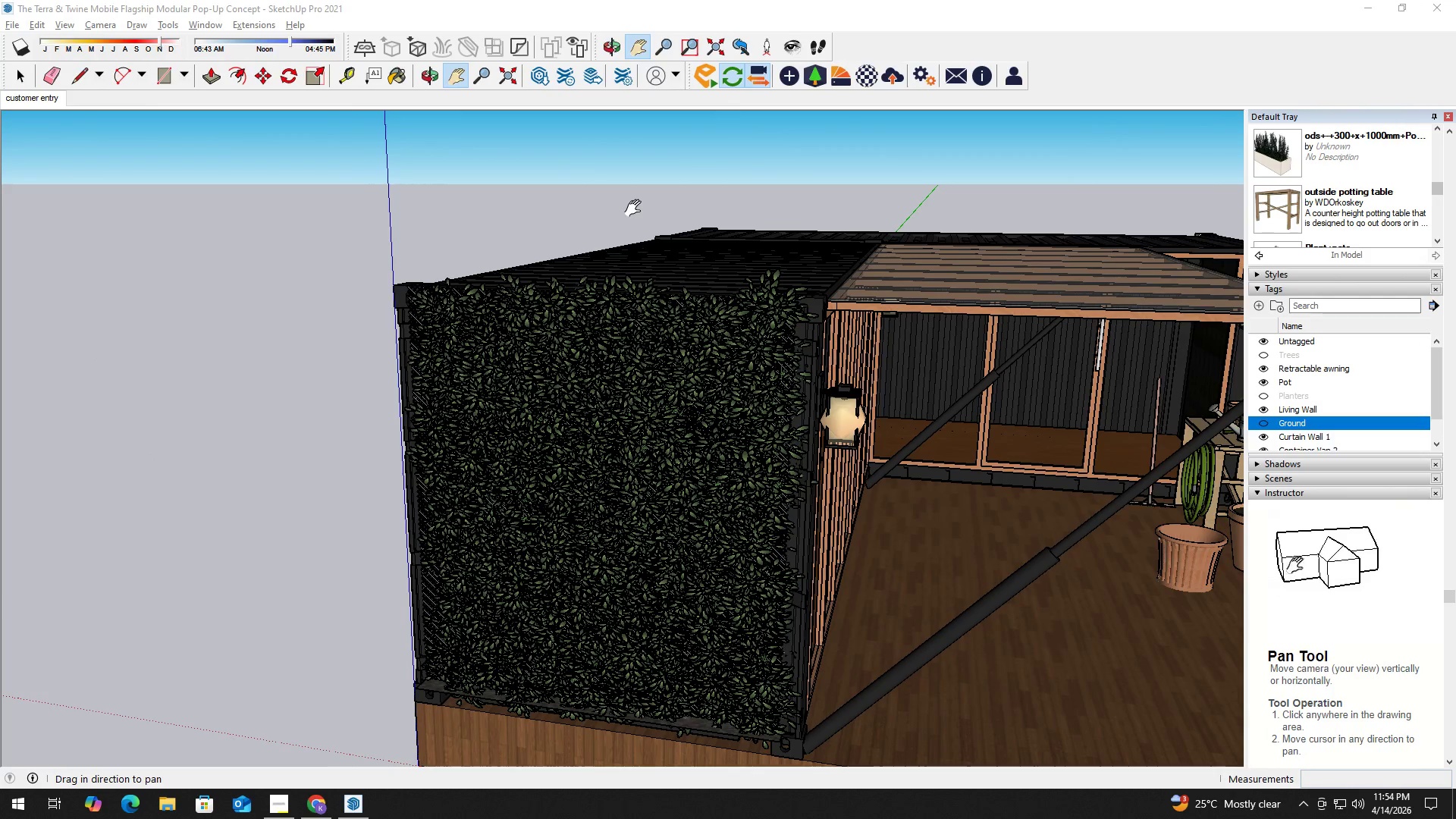 
left_click([243, 22])
 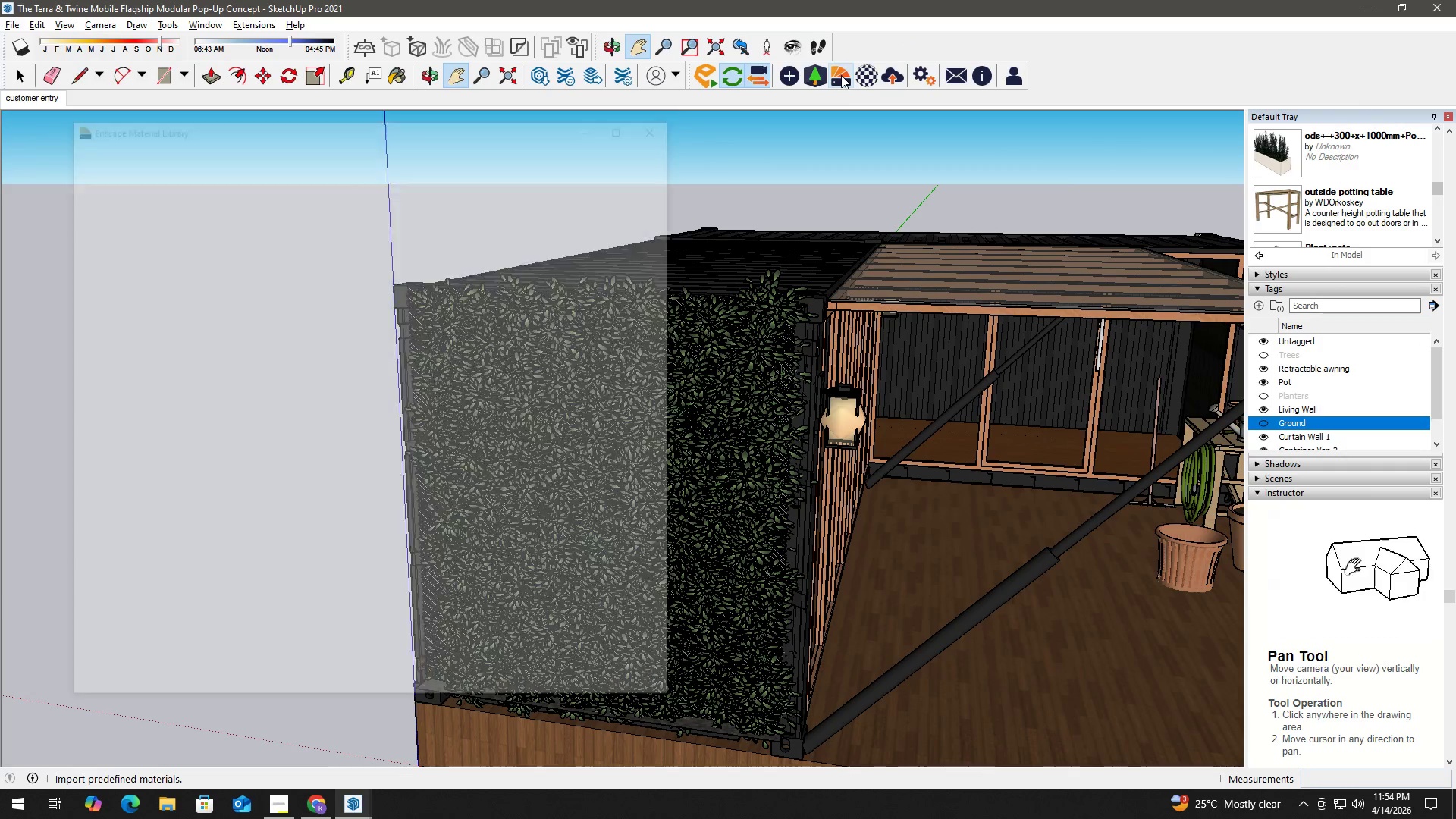 
wait(7.12)
 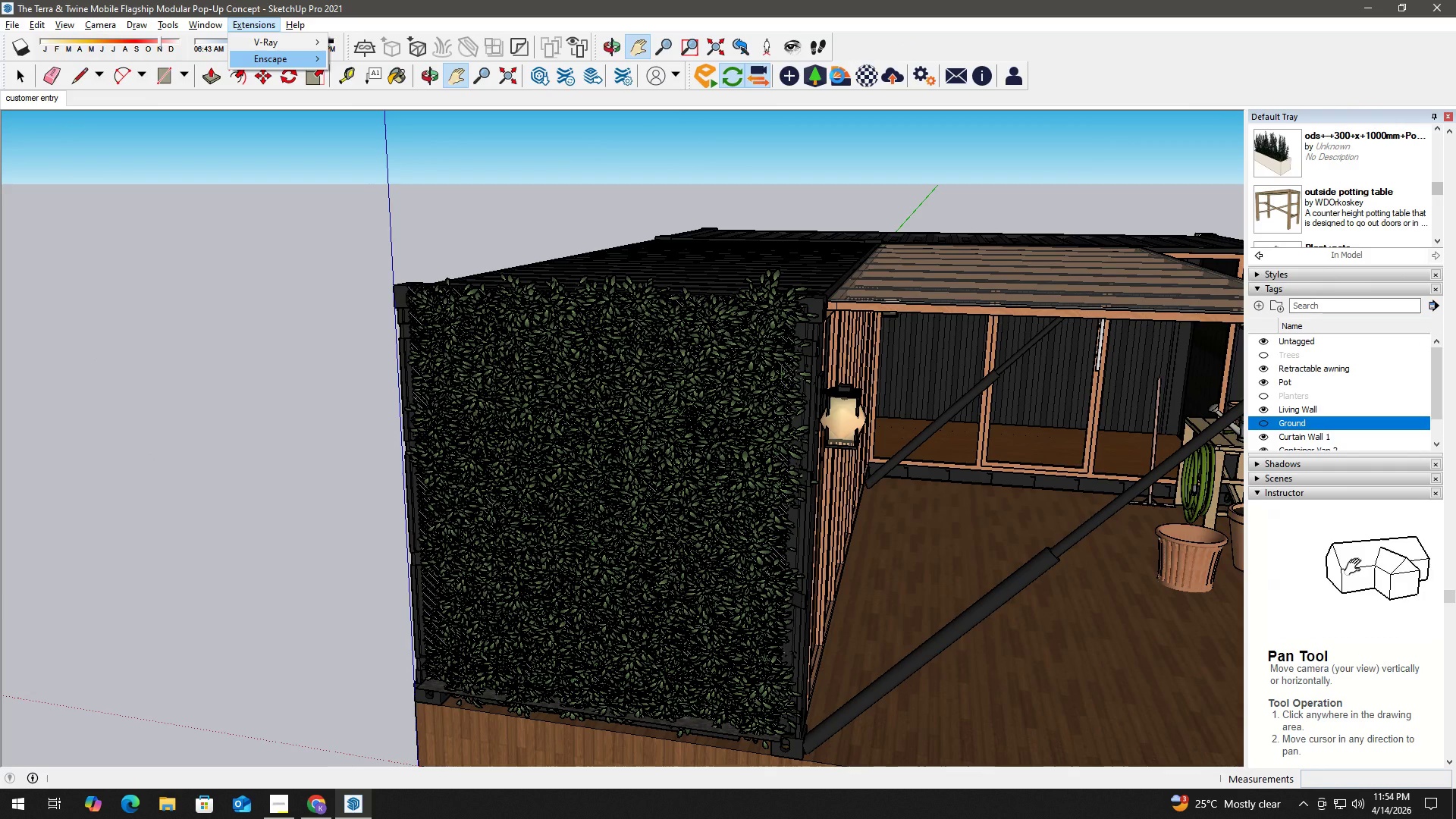 
left_click([151, 154])
 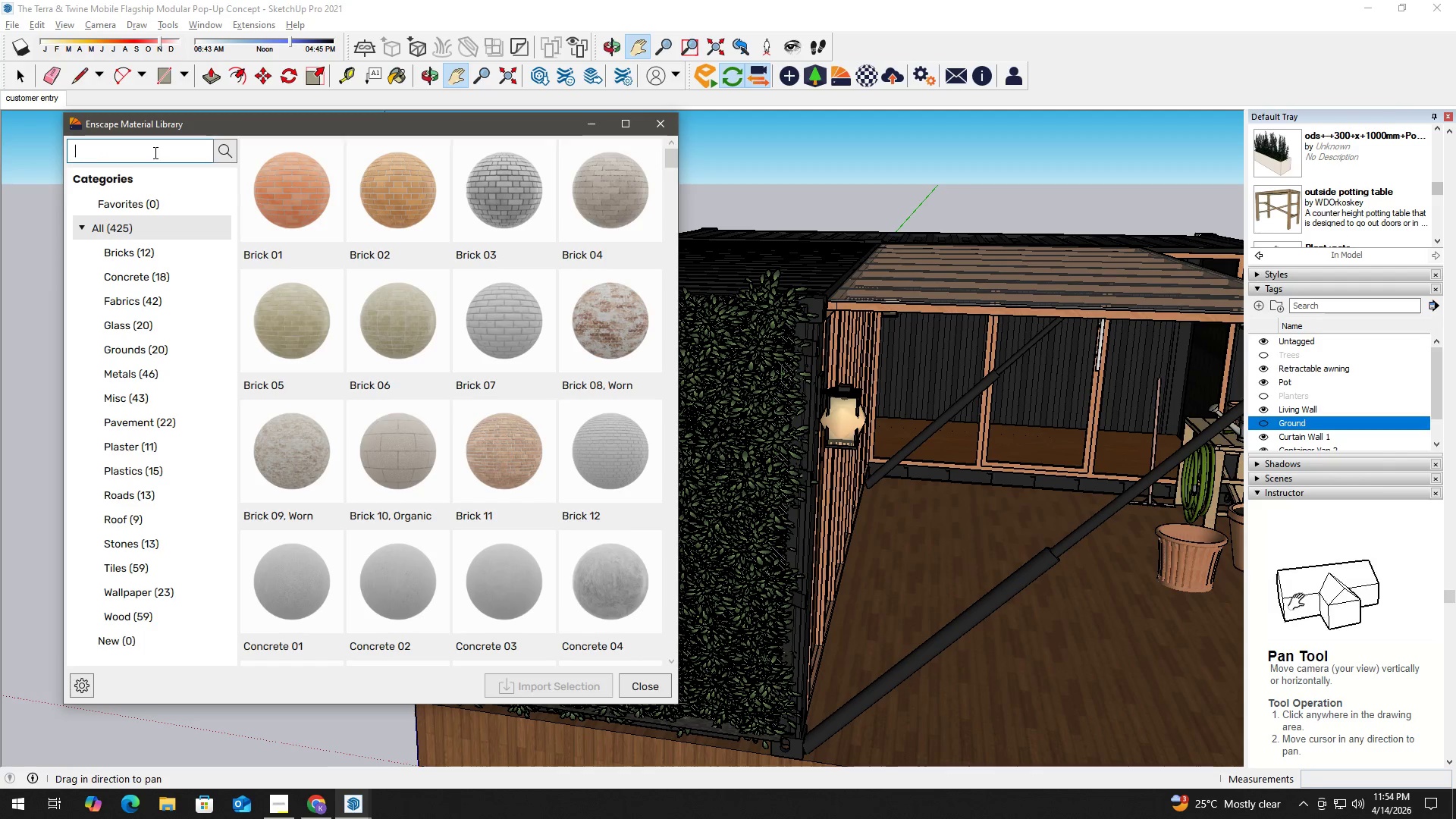 
type(copper)
 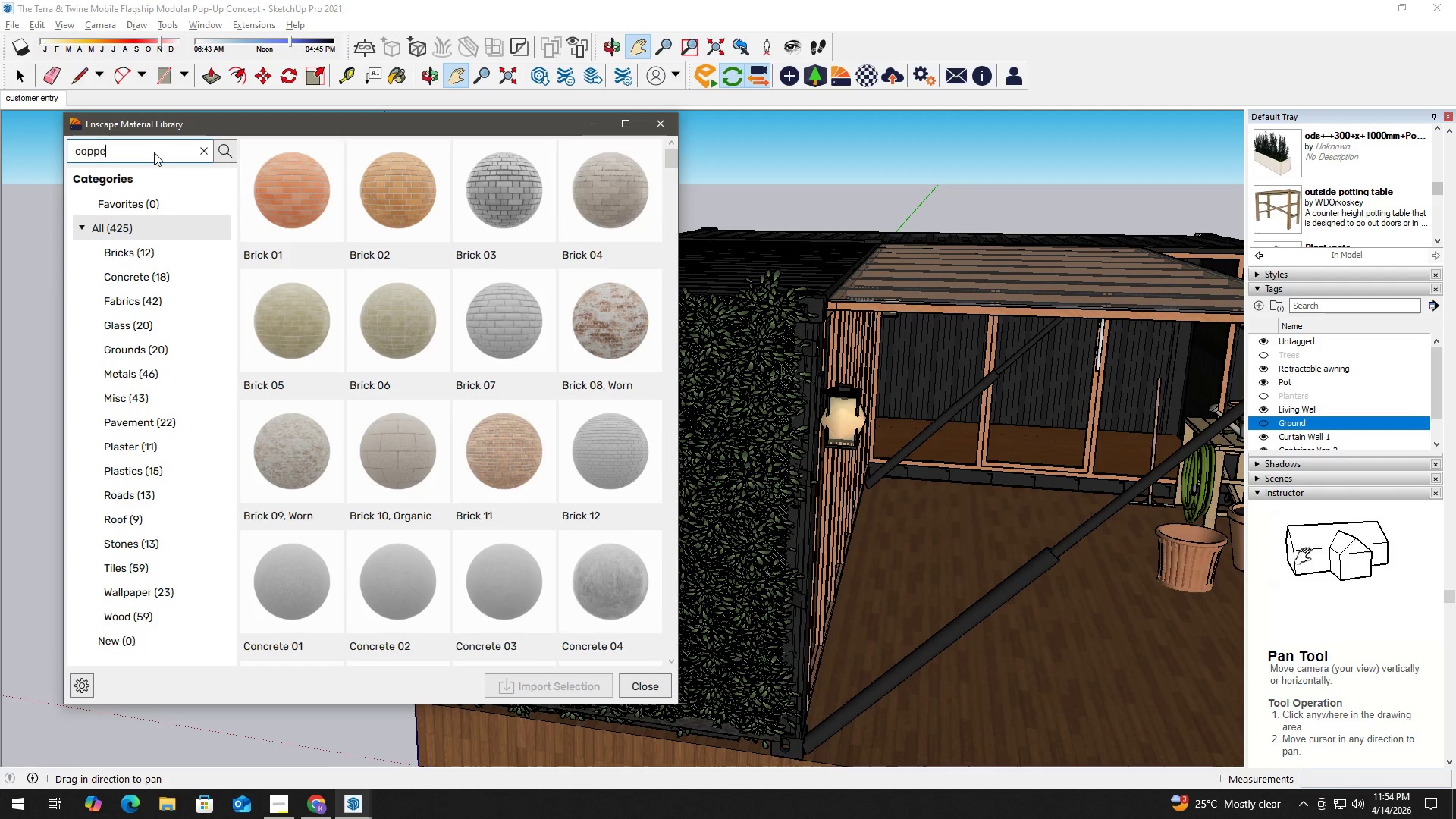 
key(Enter)
 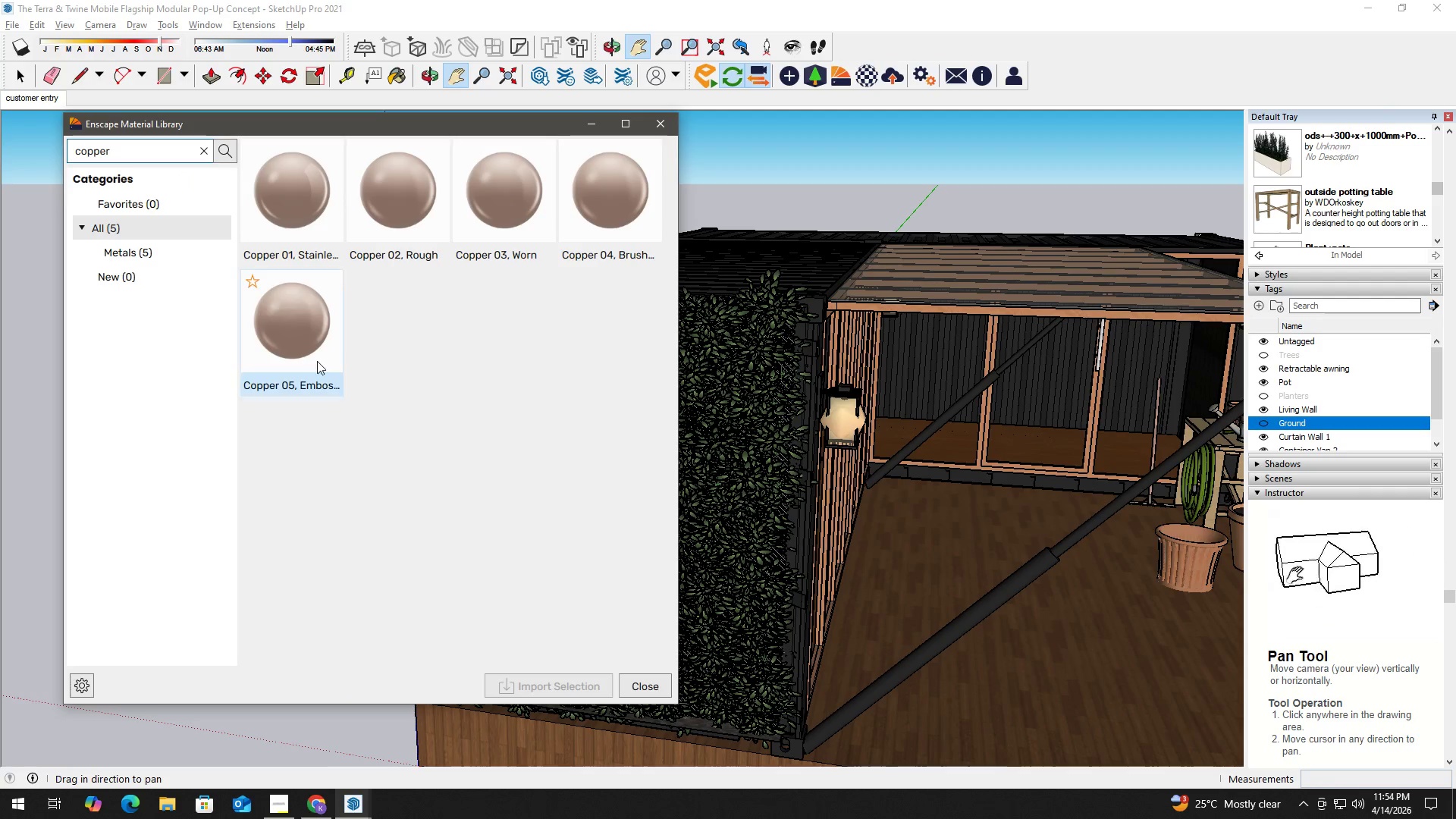 
wait(5.06)
 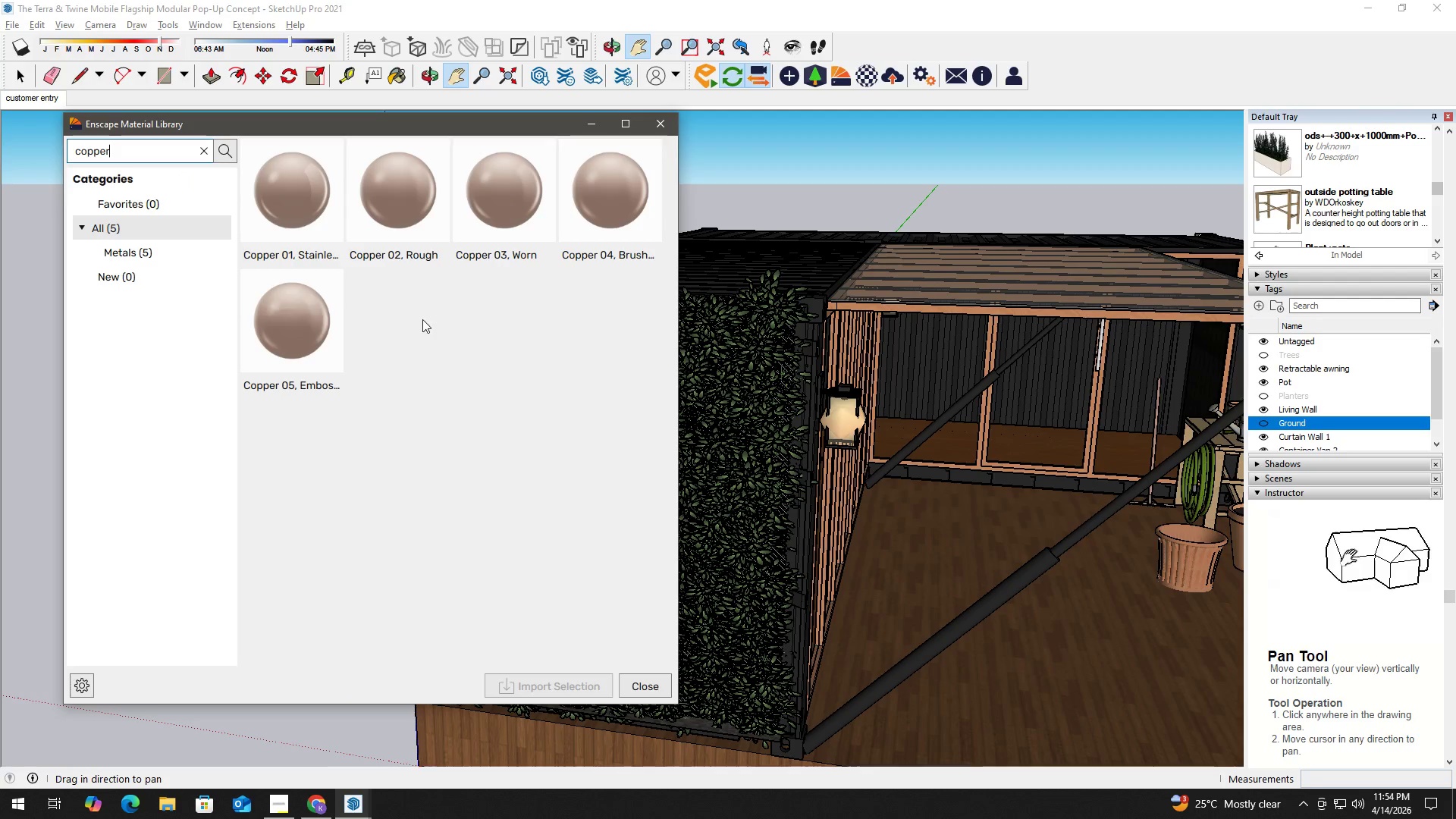 
left_click([596, 240])
 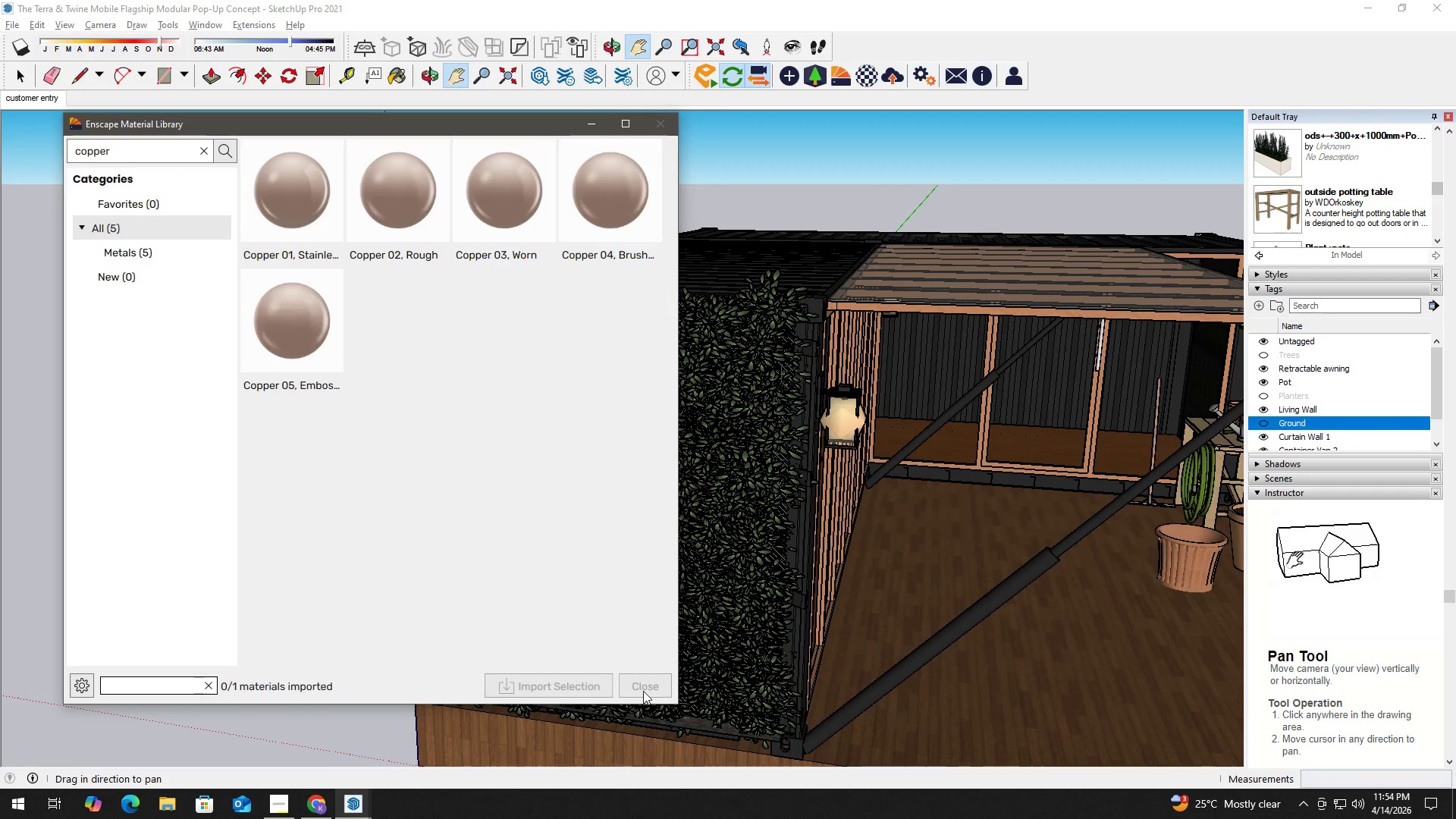 
wait(5.03)
 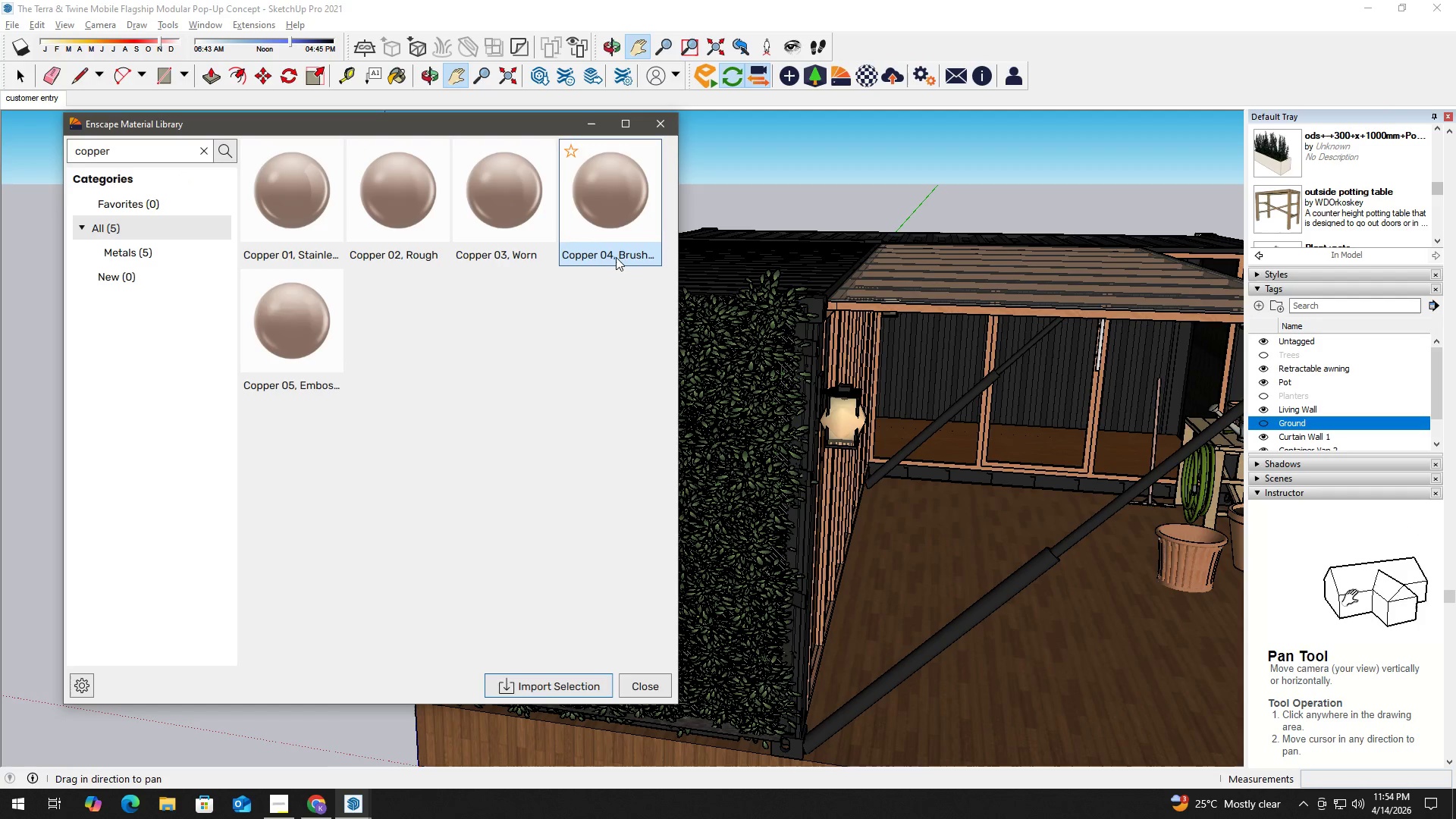 
left_click([643, 690])
 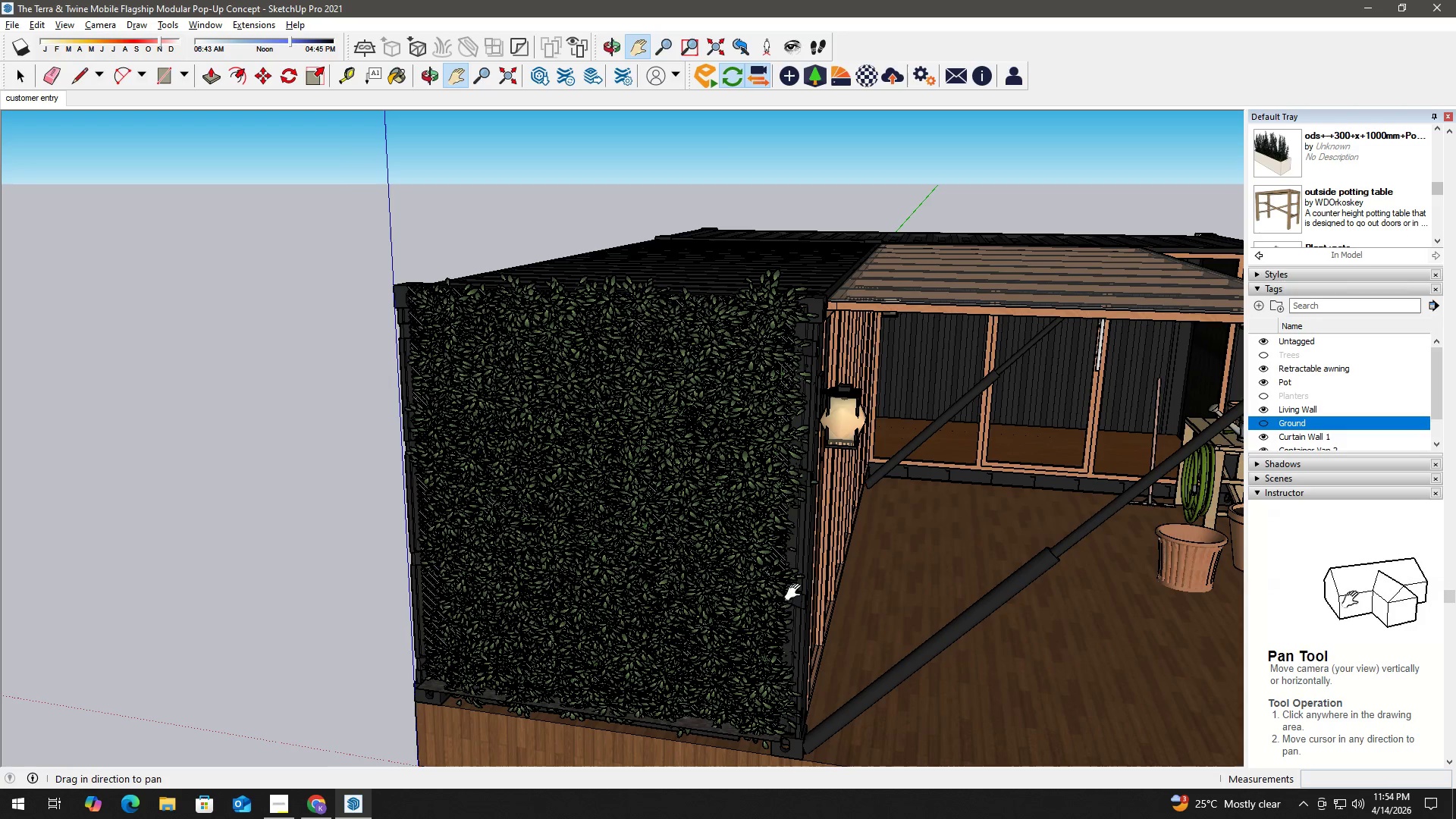 
key(Space)
 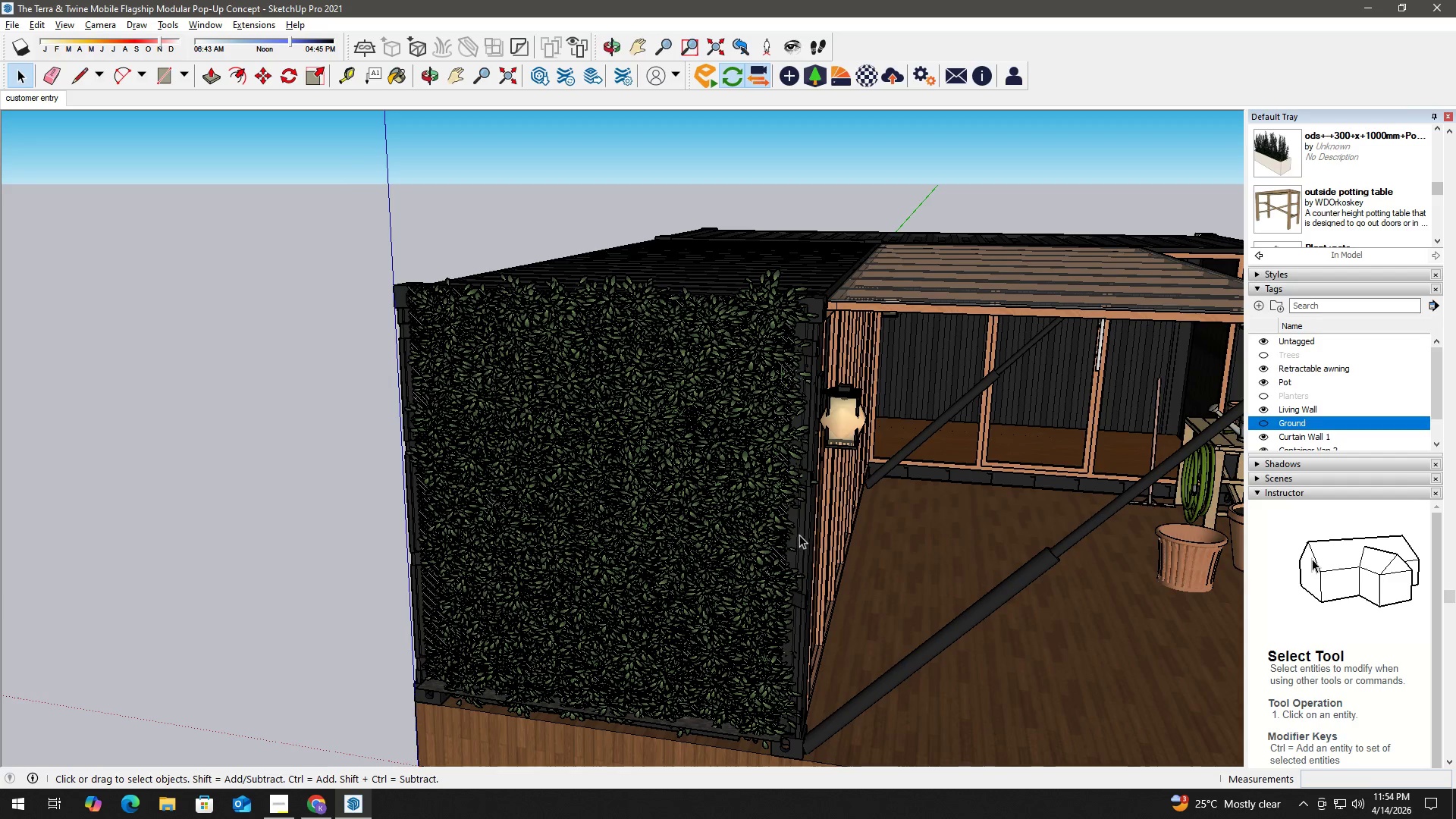 
double_click([801, 530])
 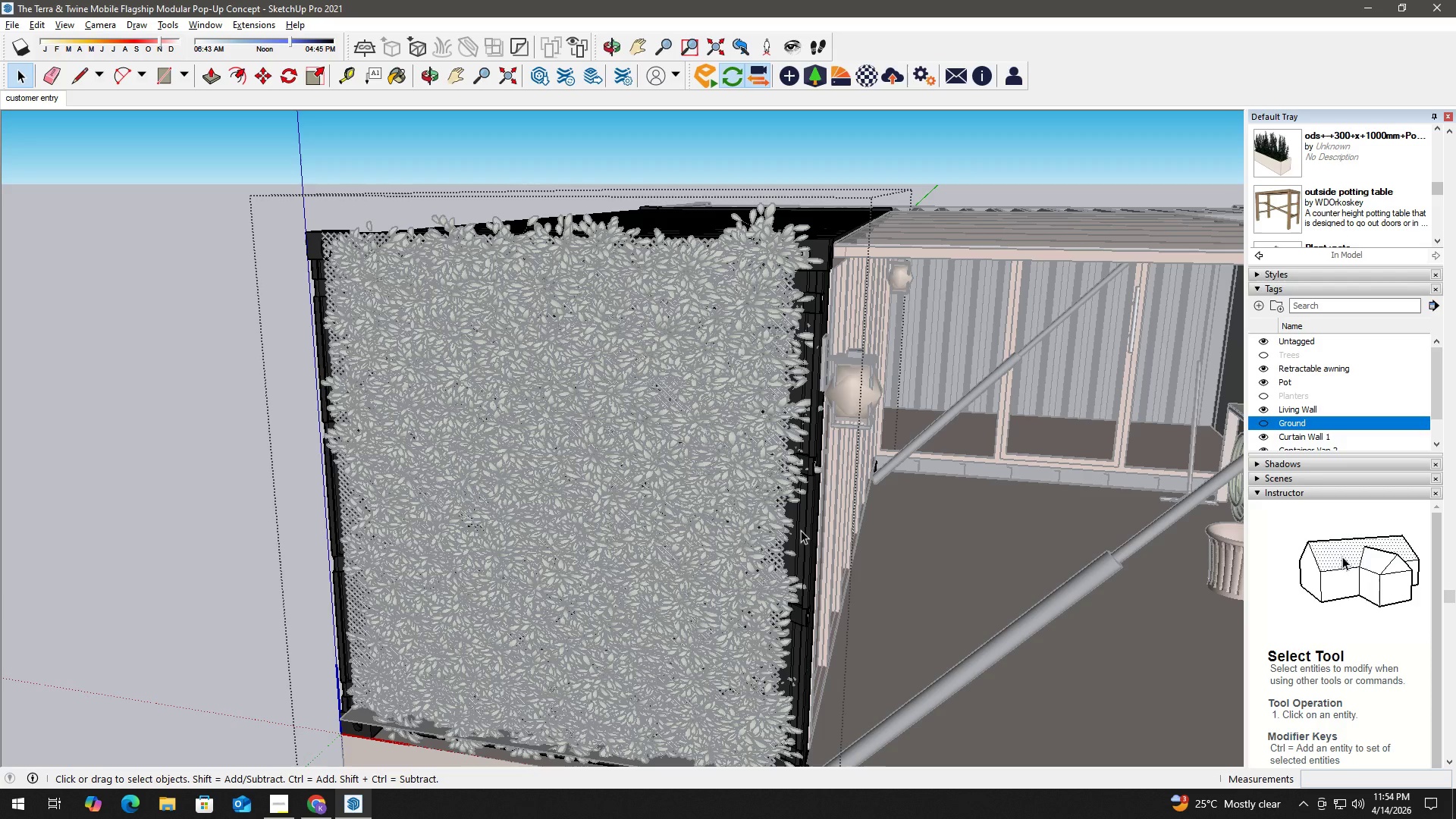 
scroll: coordinate [800, 533], scroll_direction: up, amount: 2.0
 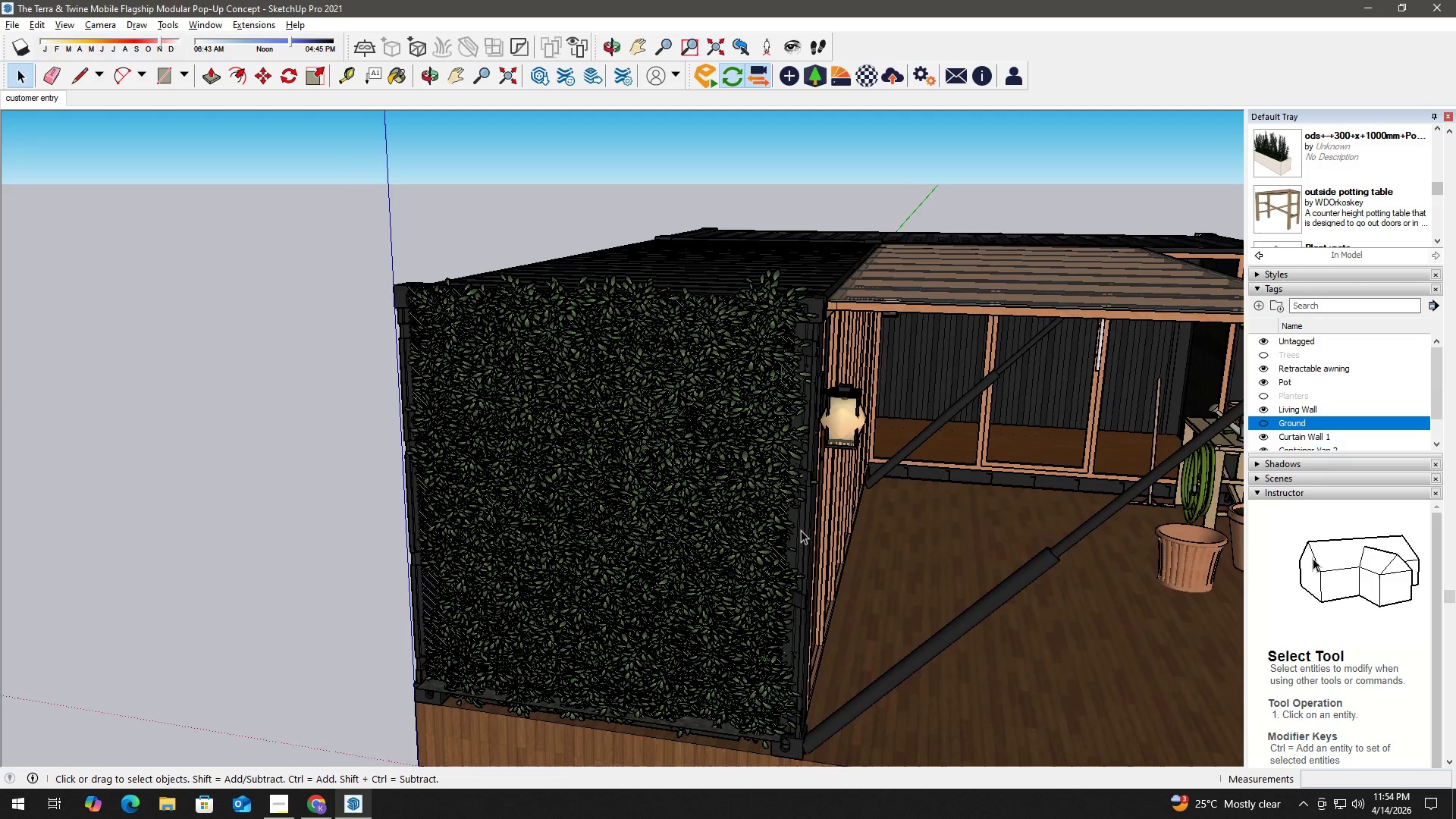 
double_click([801, 530])
 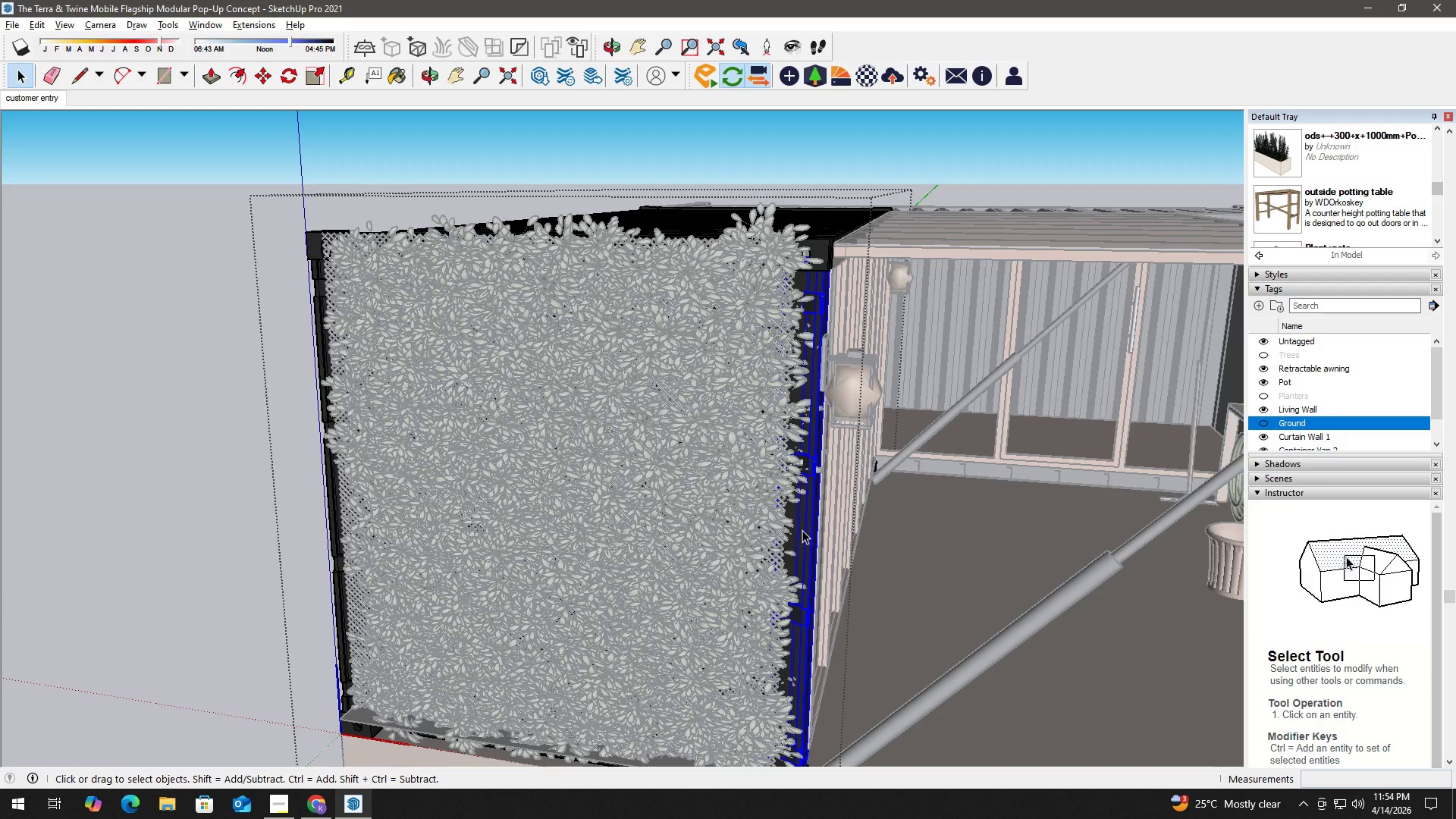 
left_click([802, 530])
 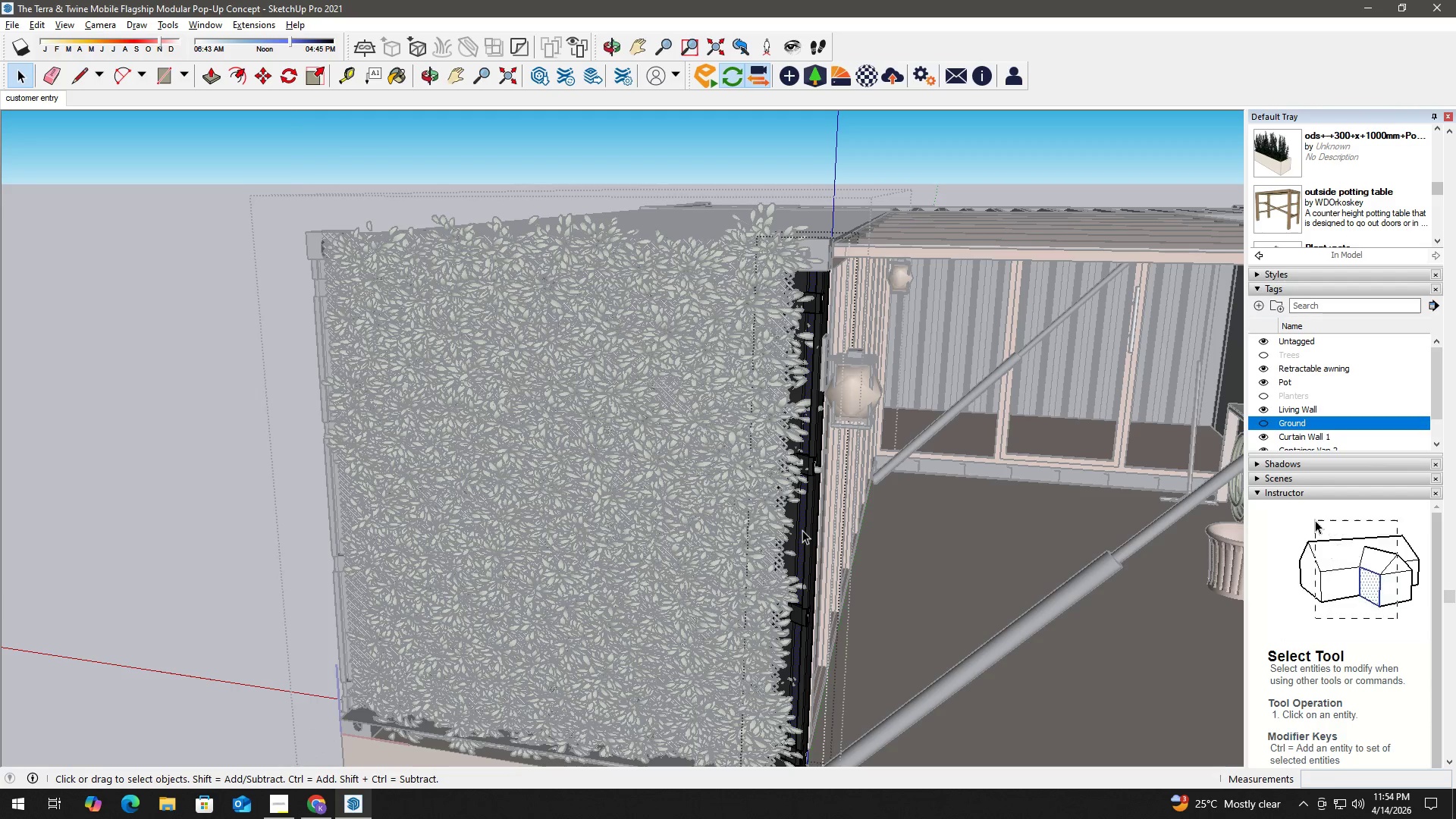 
double_click([802, 530])
 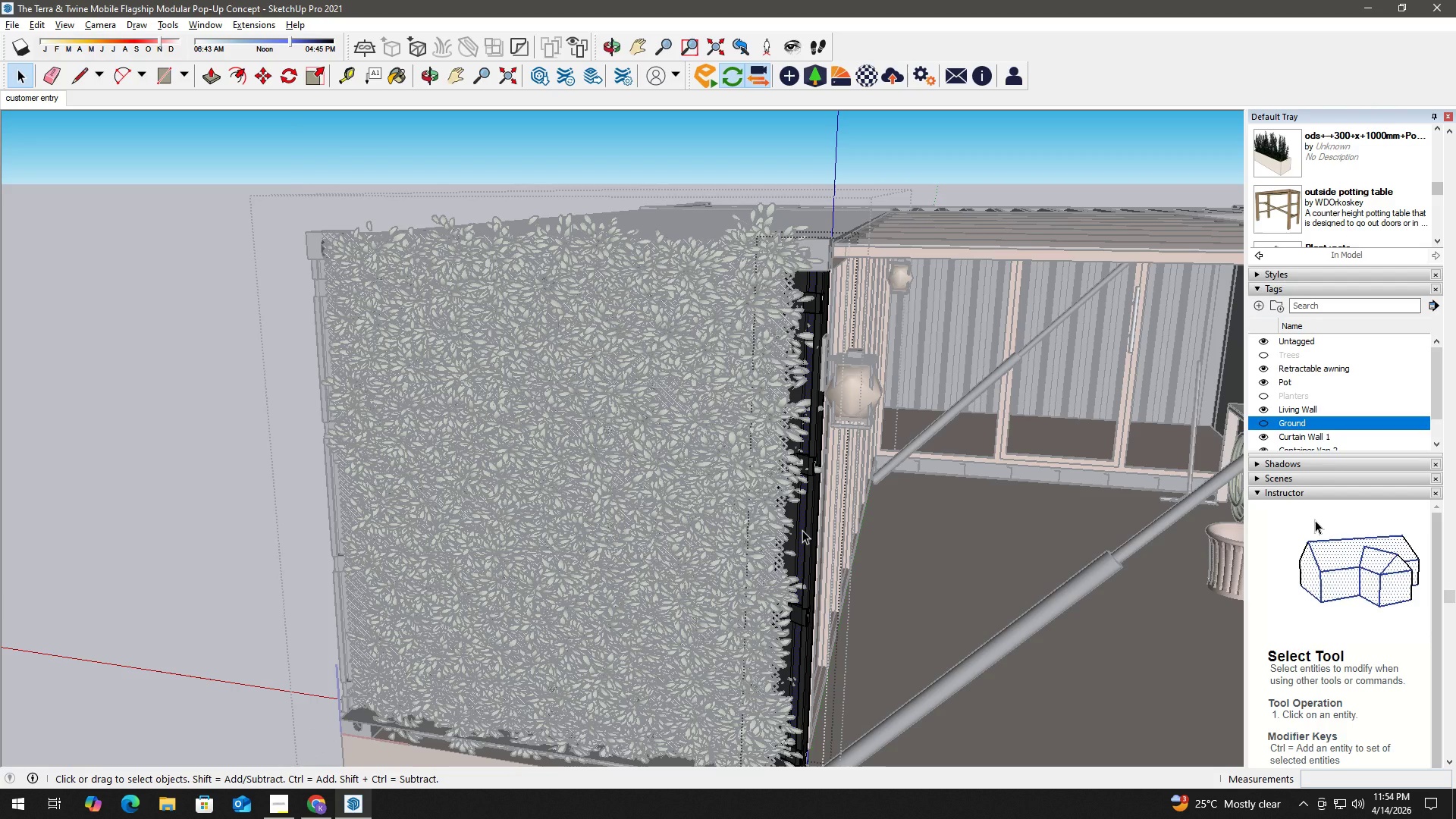 
left_click([802, 530])
 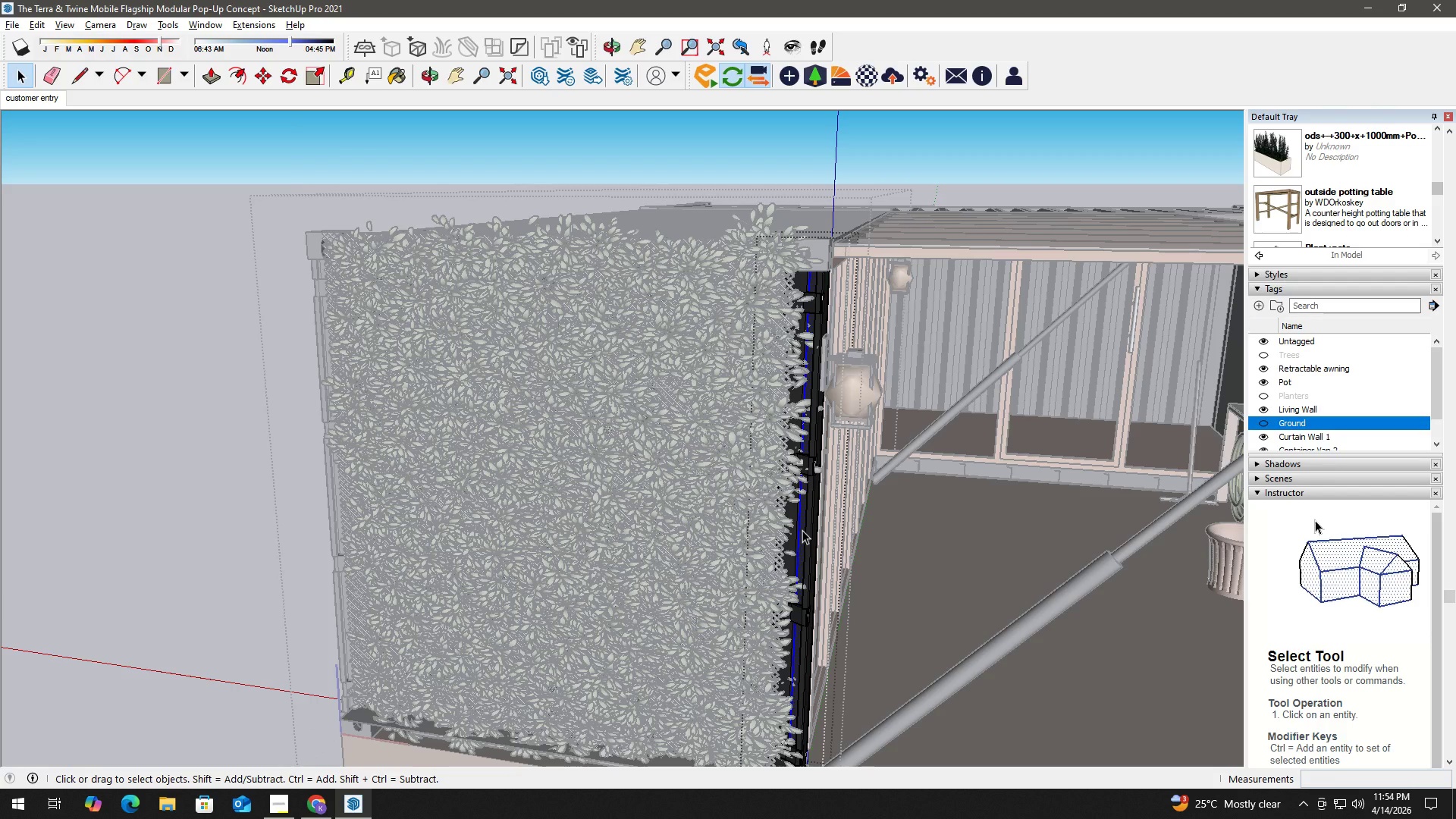 
right_click([802, 530])
 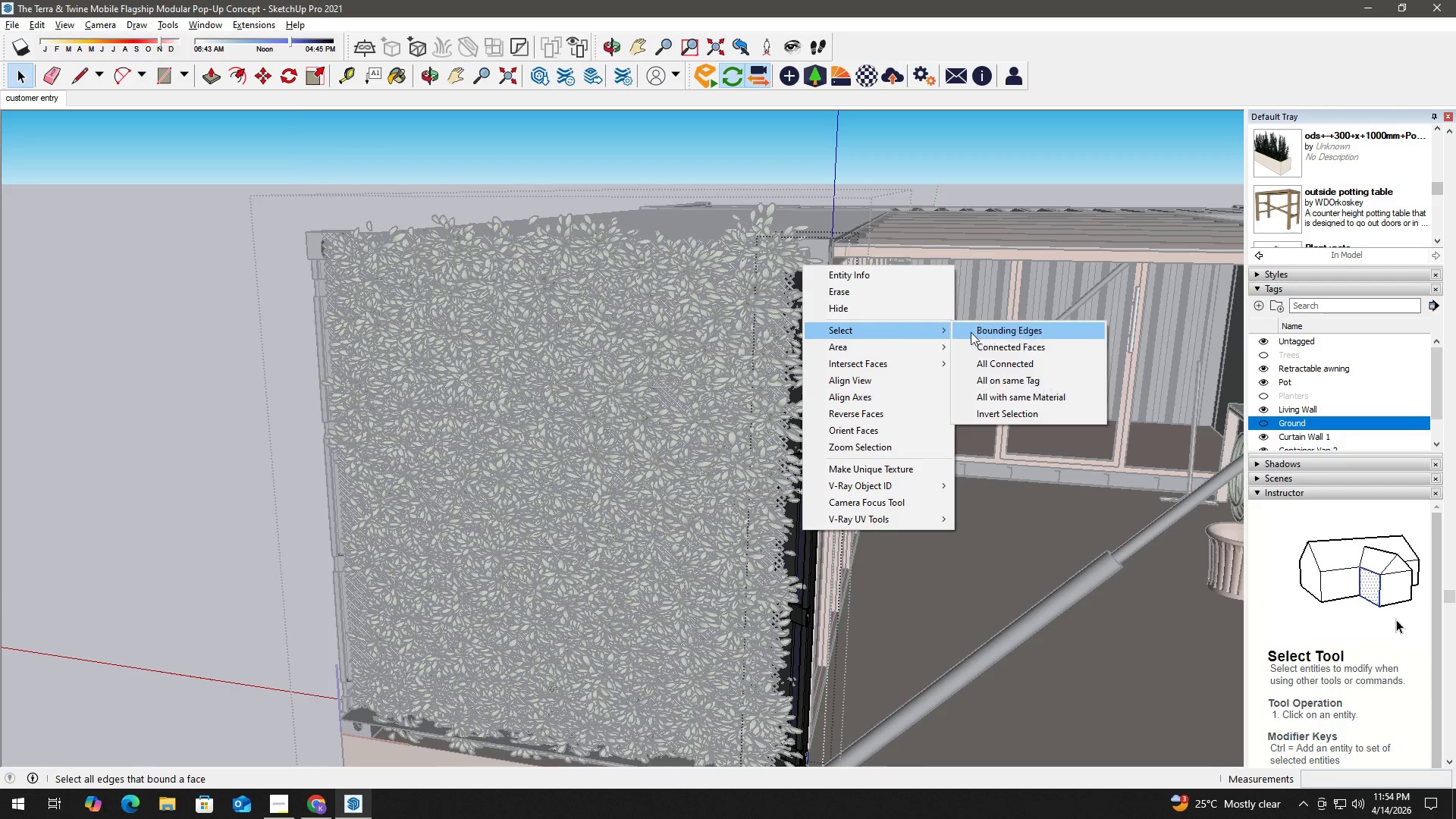 
left_click([995, 360])
 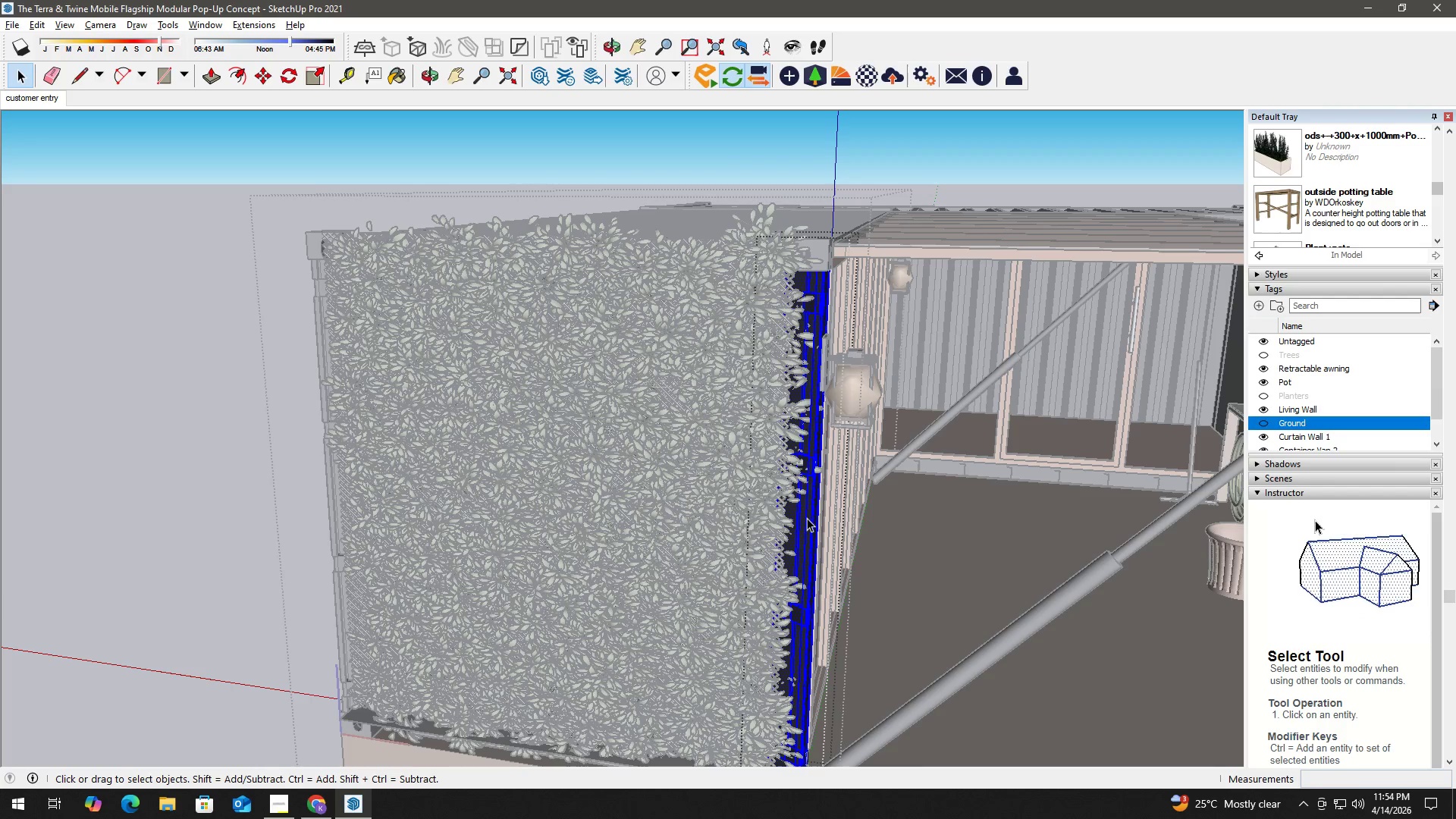 
key(B)
 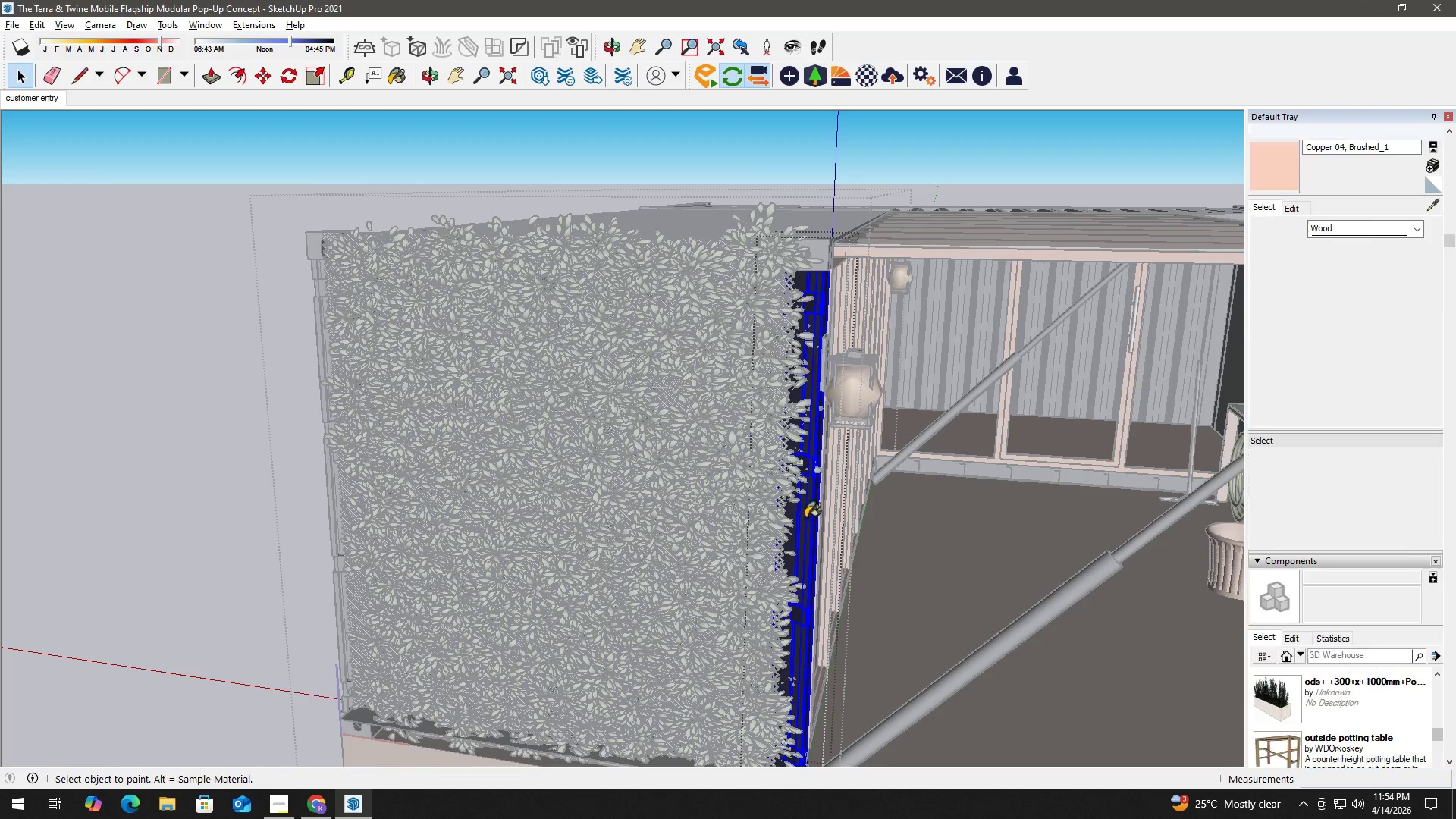 
left_click([805, 518])
 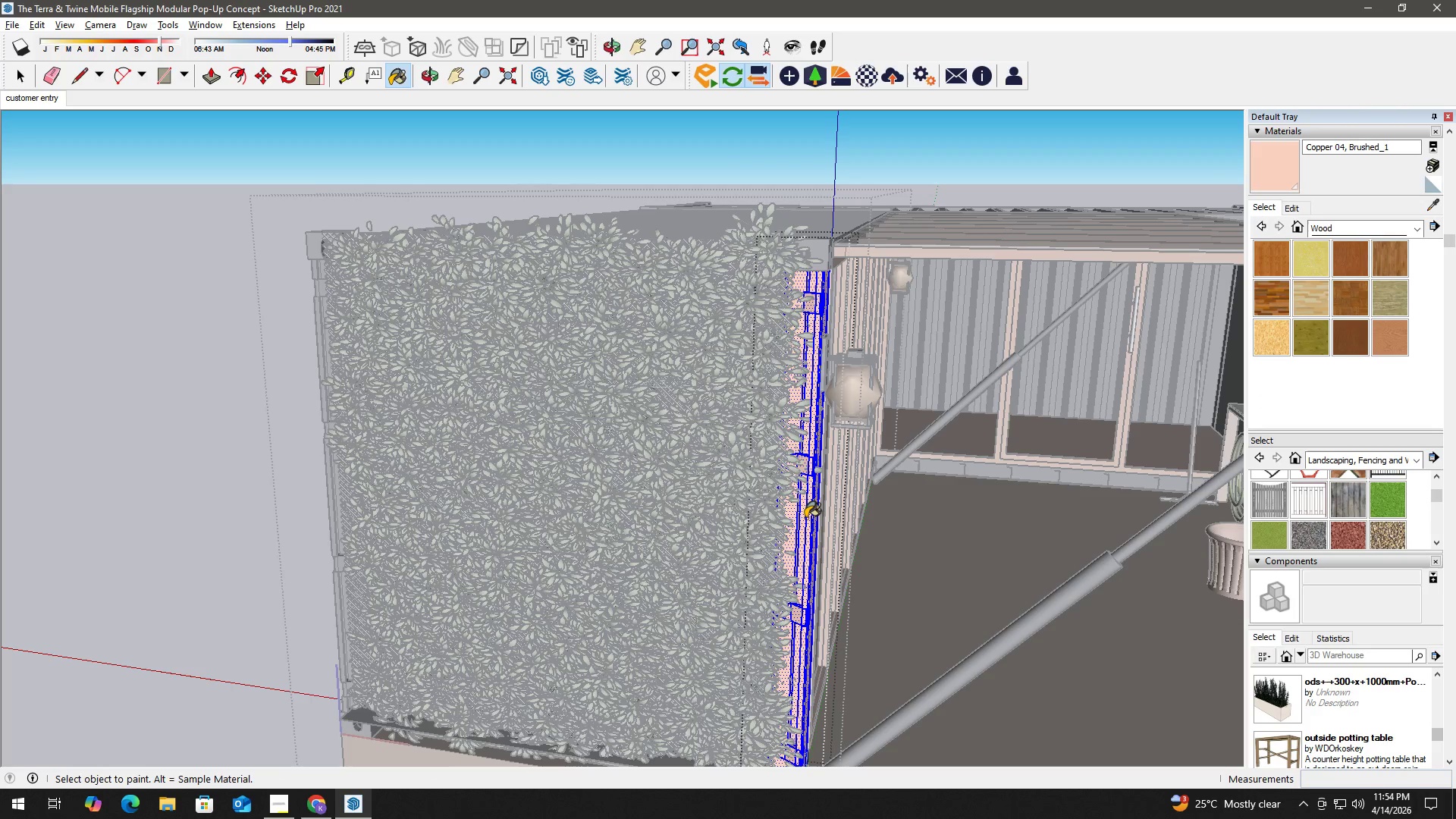 
key(Space)
 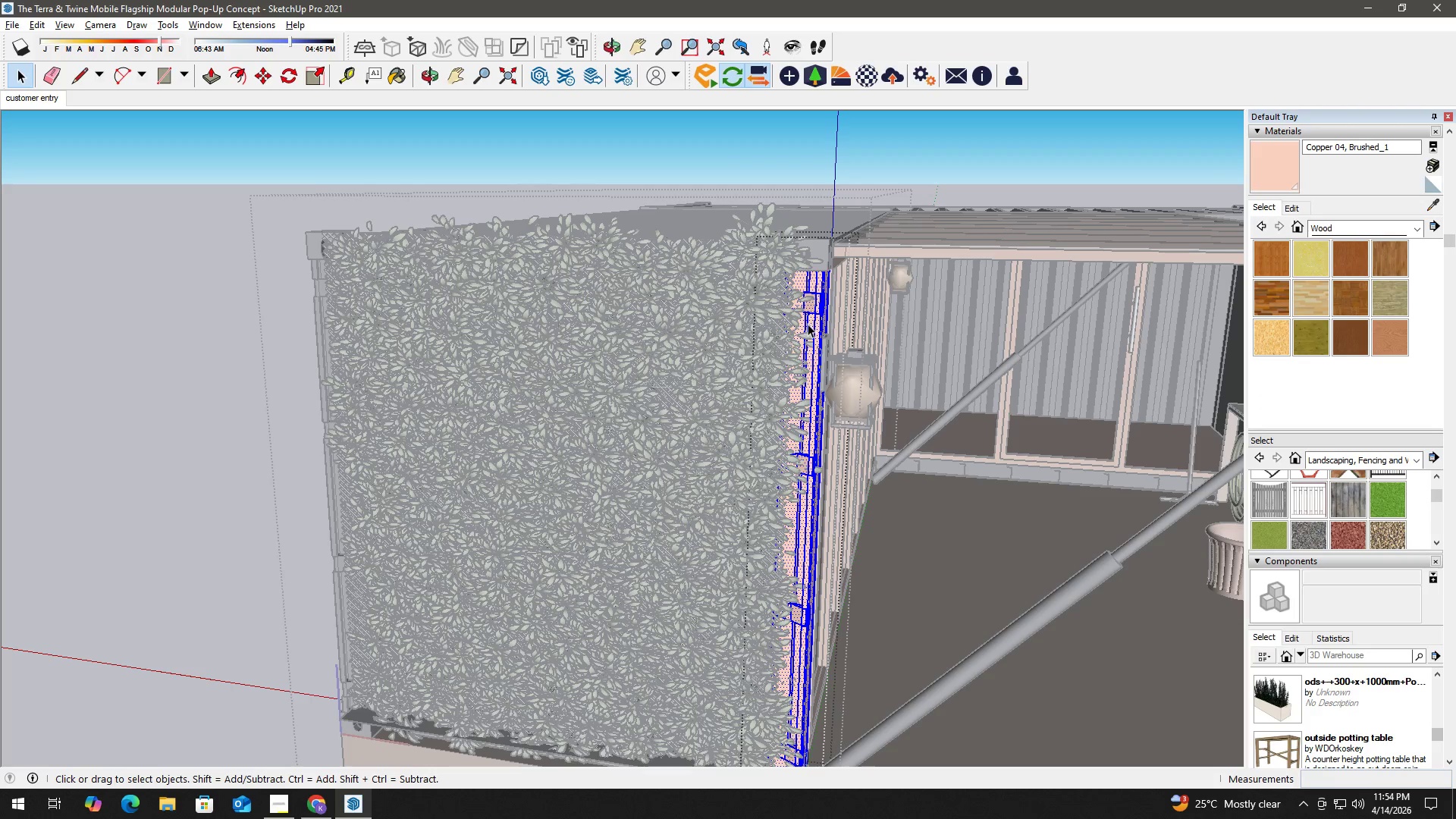 
key(Alt+Tab)
 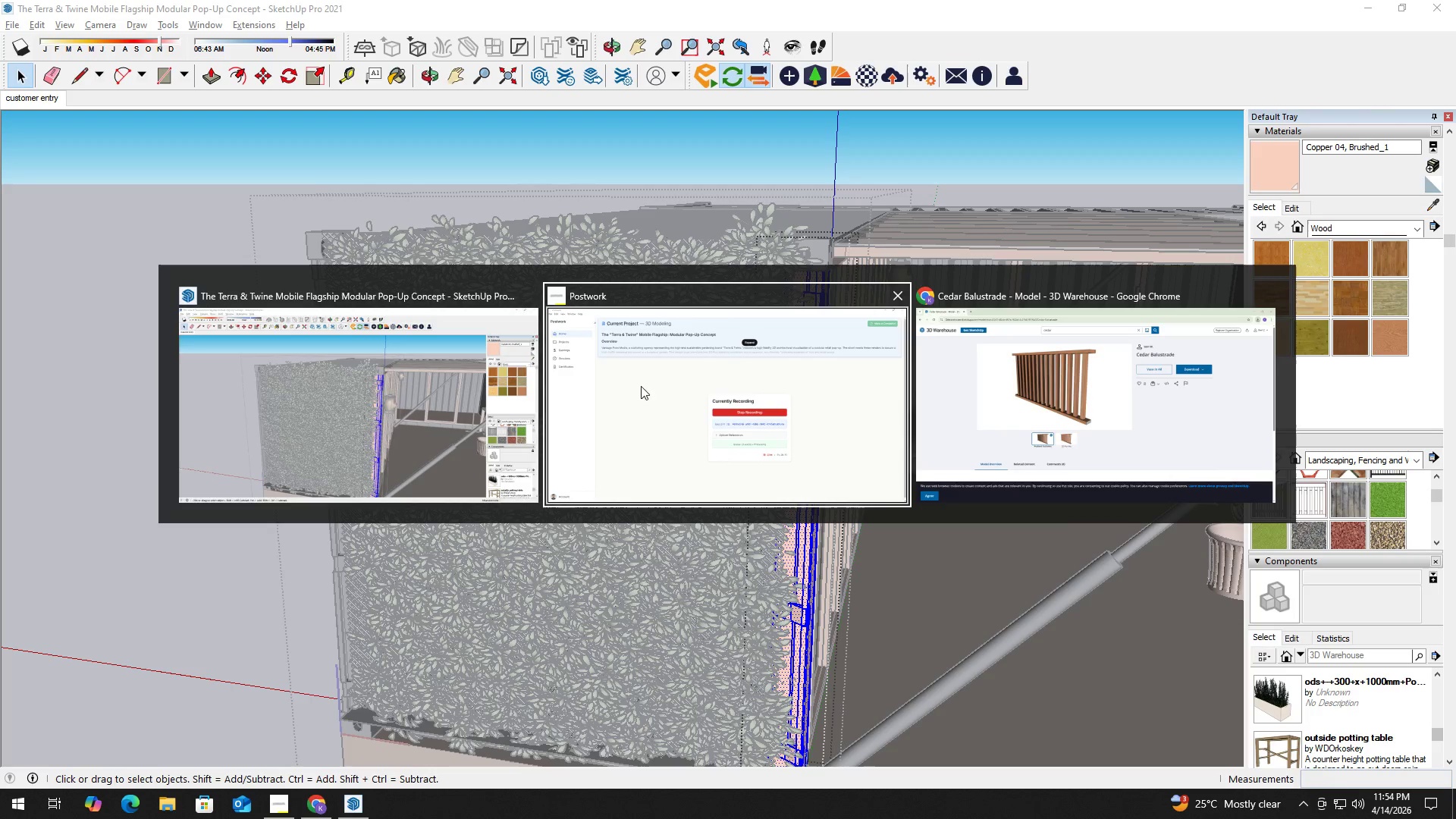 
left_click([453, 407])
 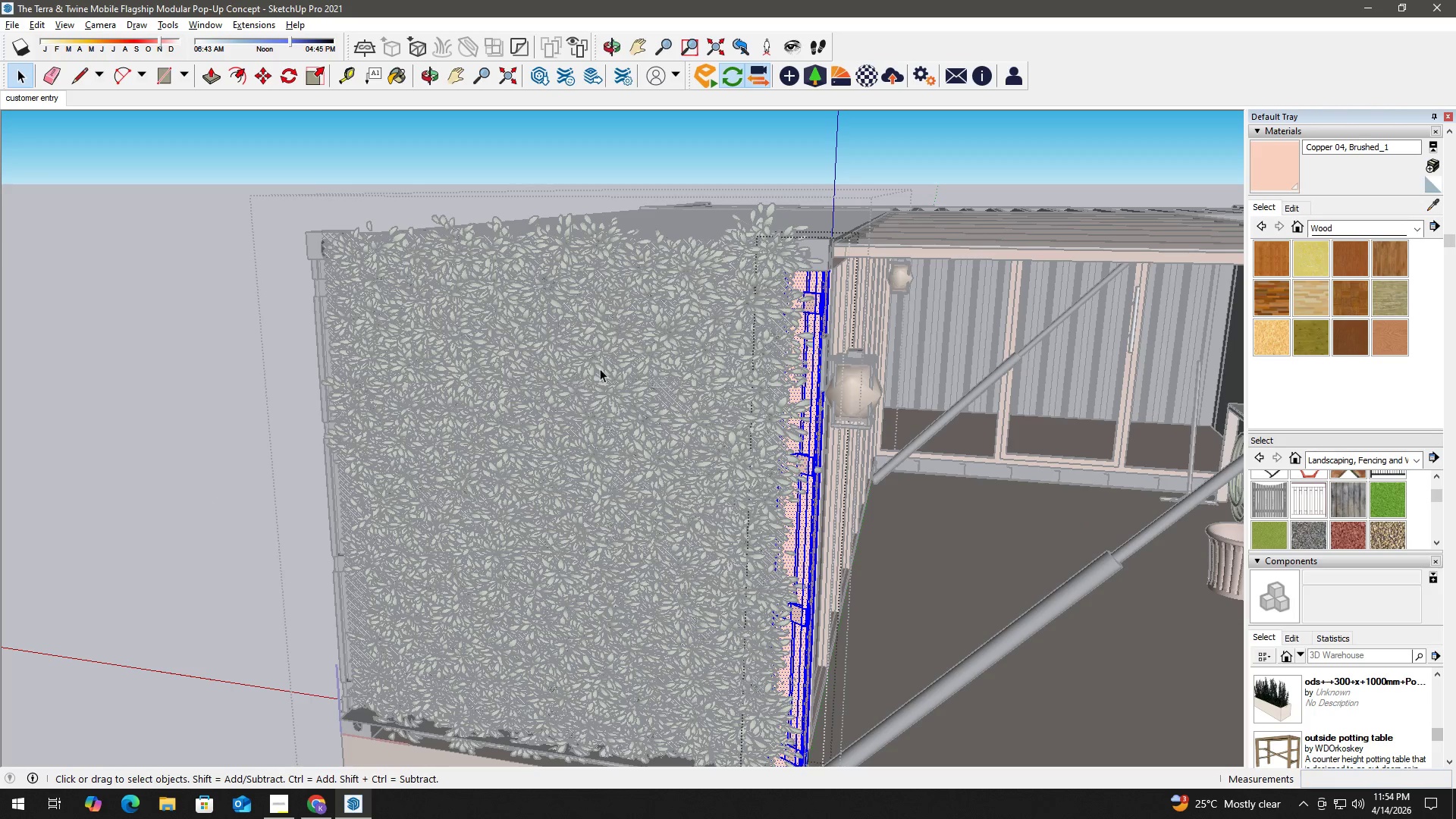 
key(Alt+Tab)
 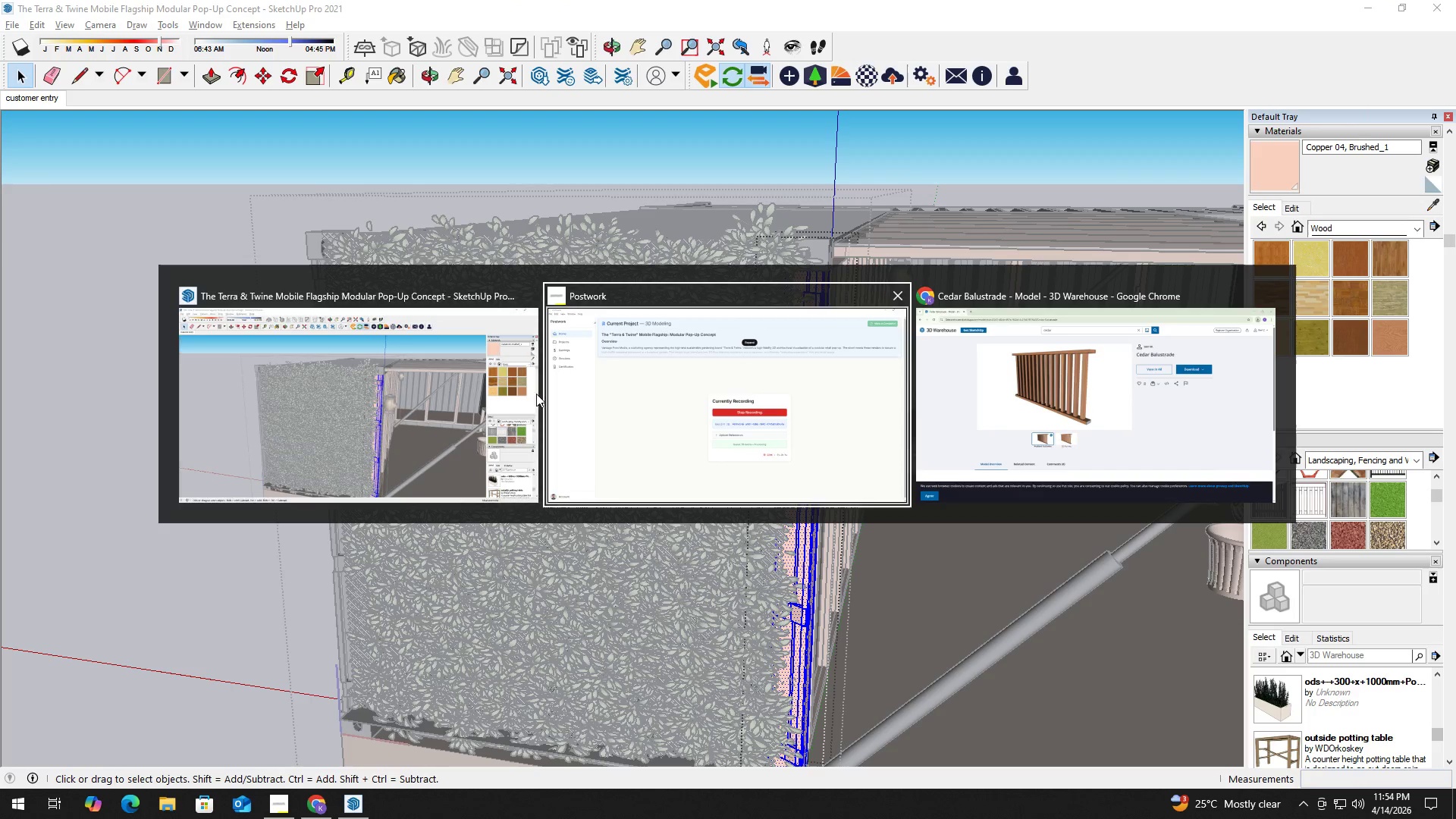 
left_click([447, 388])
 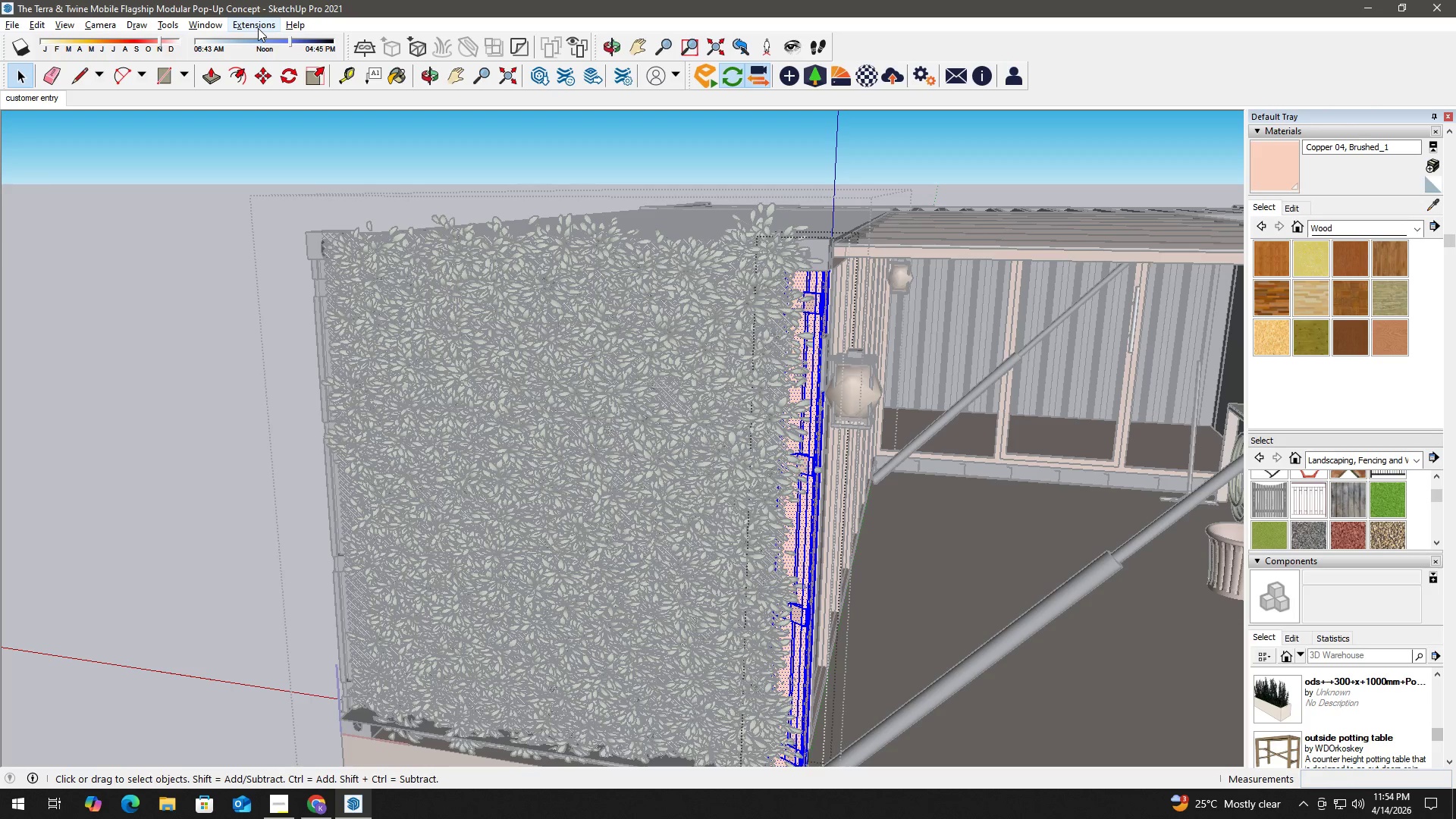 
left_click([246, 24])
 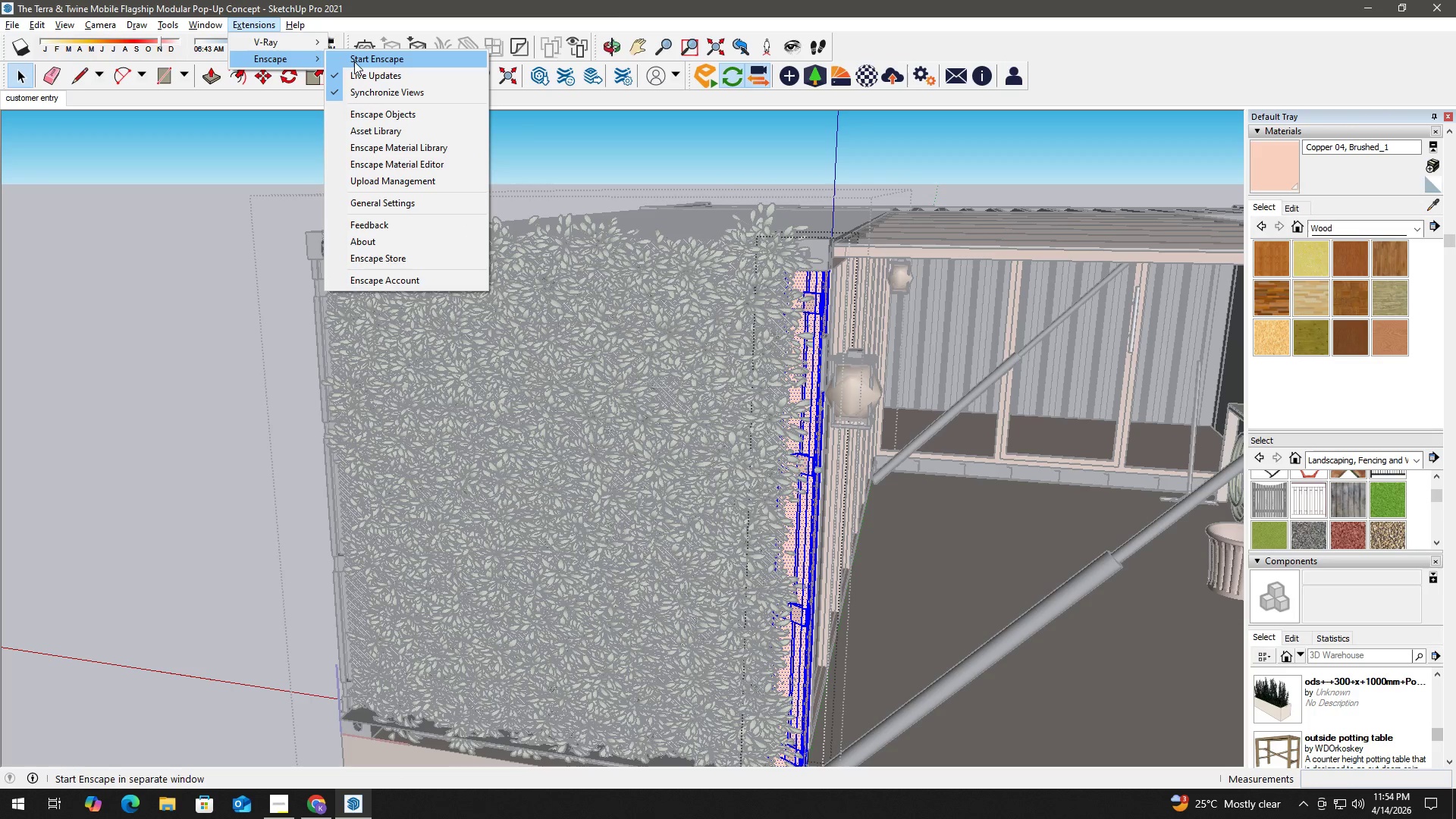 
left_click([806, 0])
 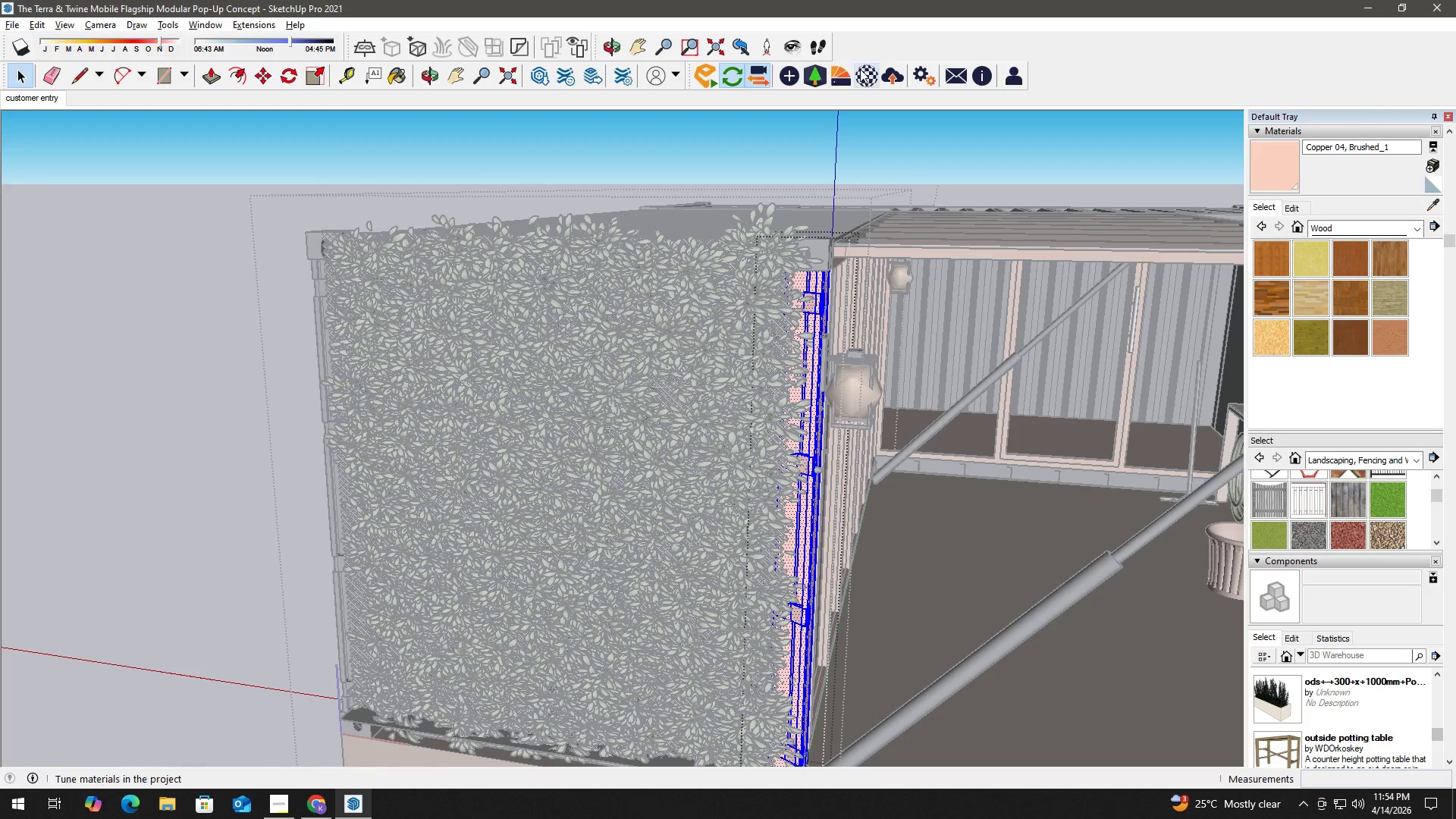 
left_click([874, 76])
 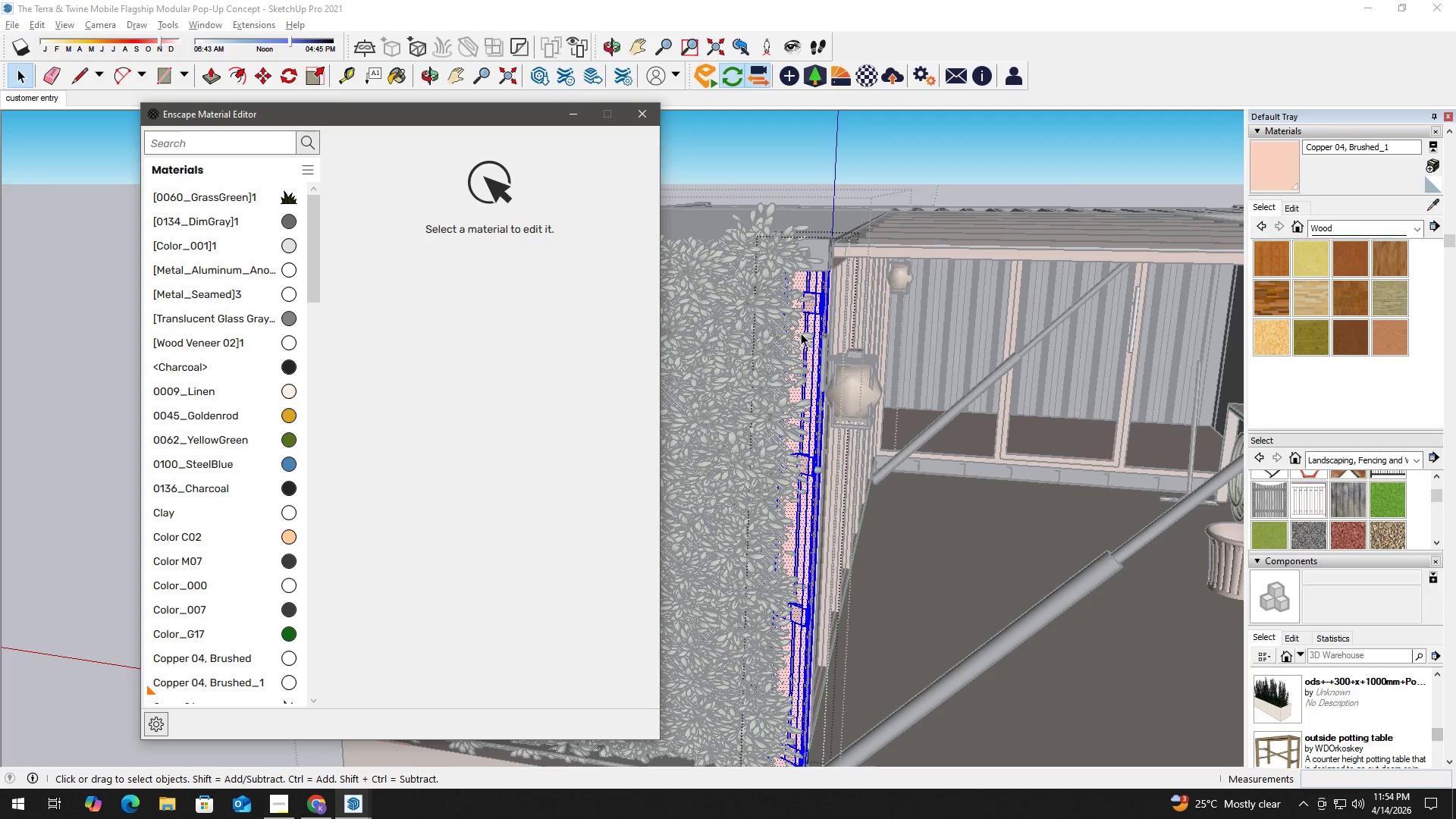 
left_click([803, 330])
 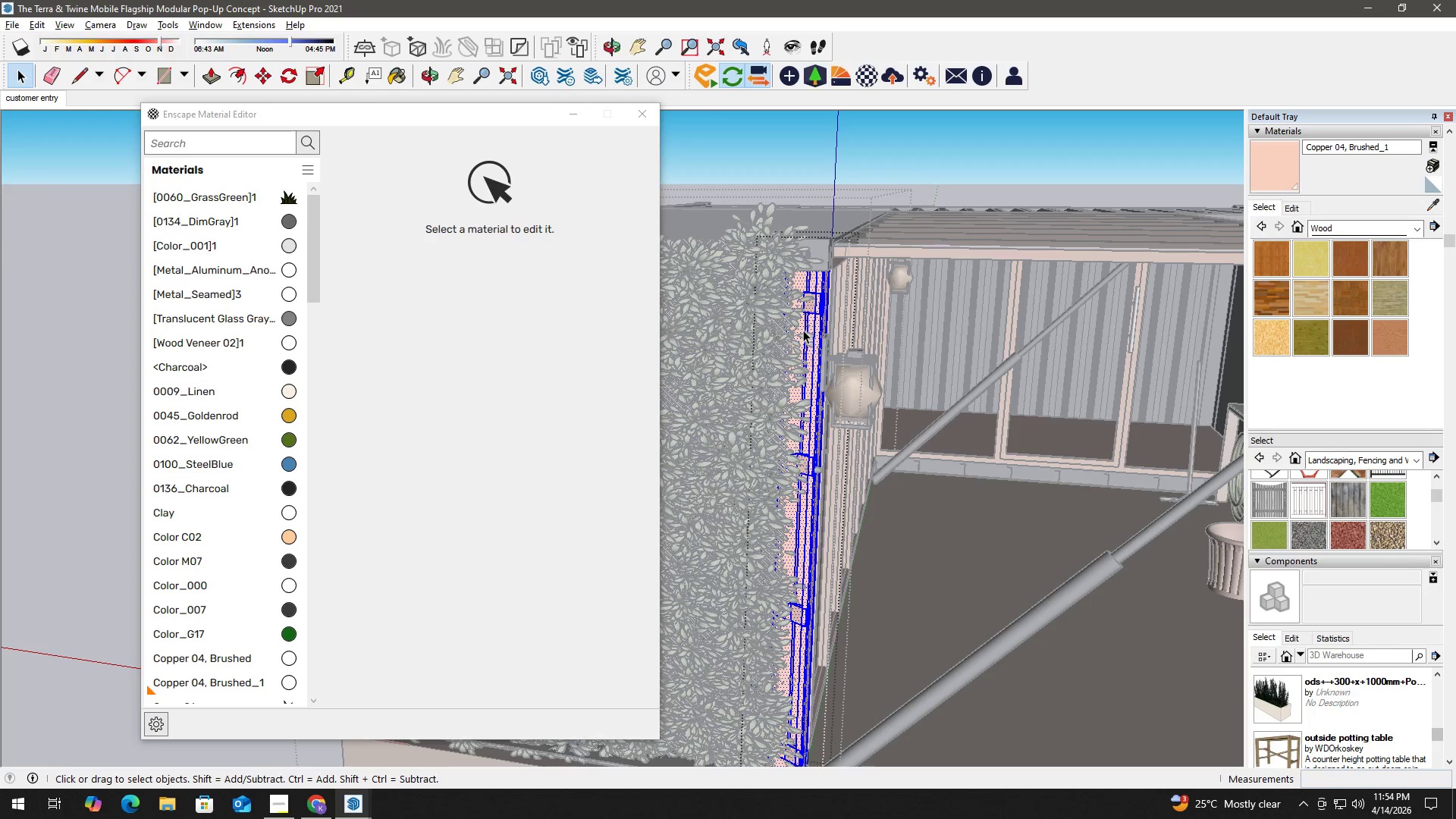 
key(B)
 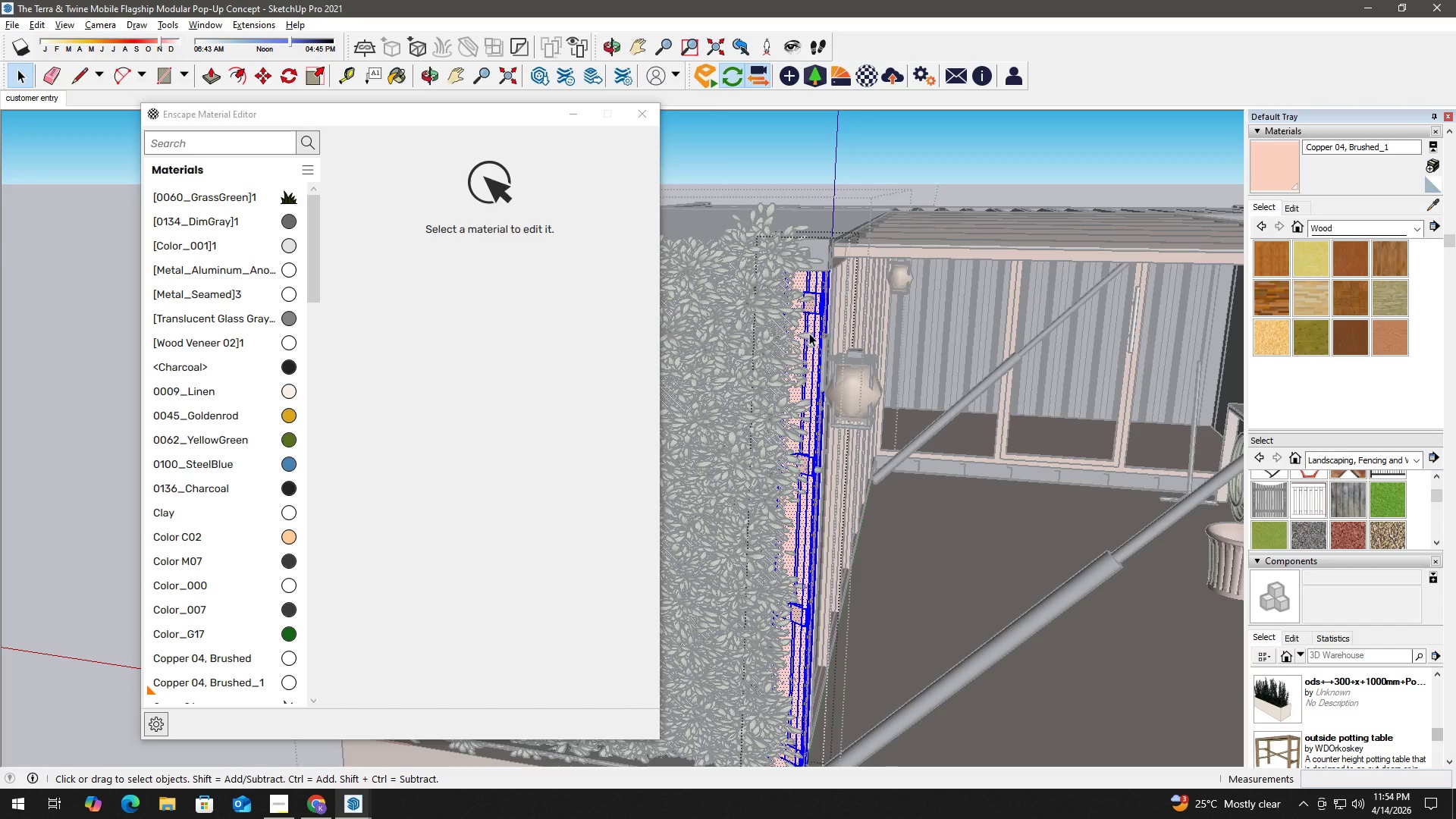 
hold_key(key=AltLeft, duration=1.05)
left_click([808, 326])
 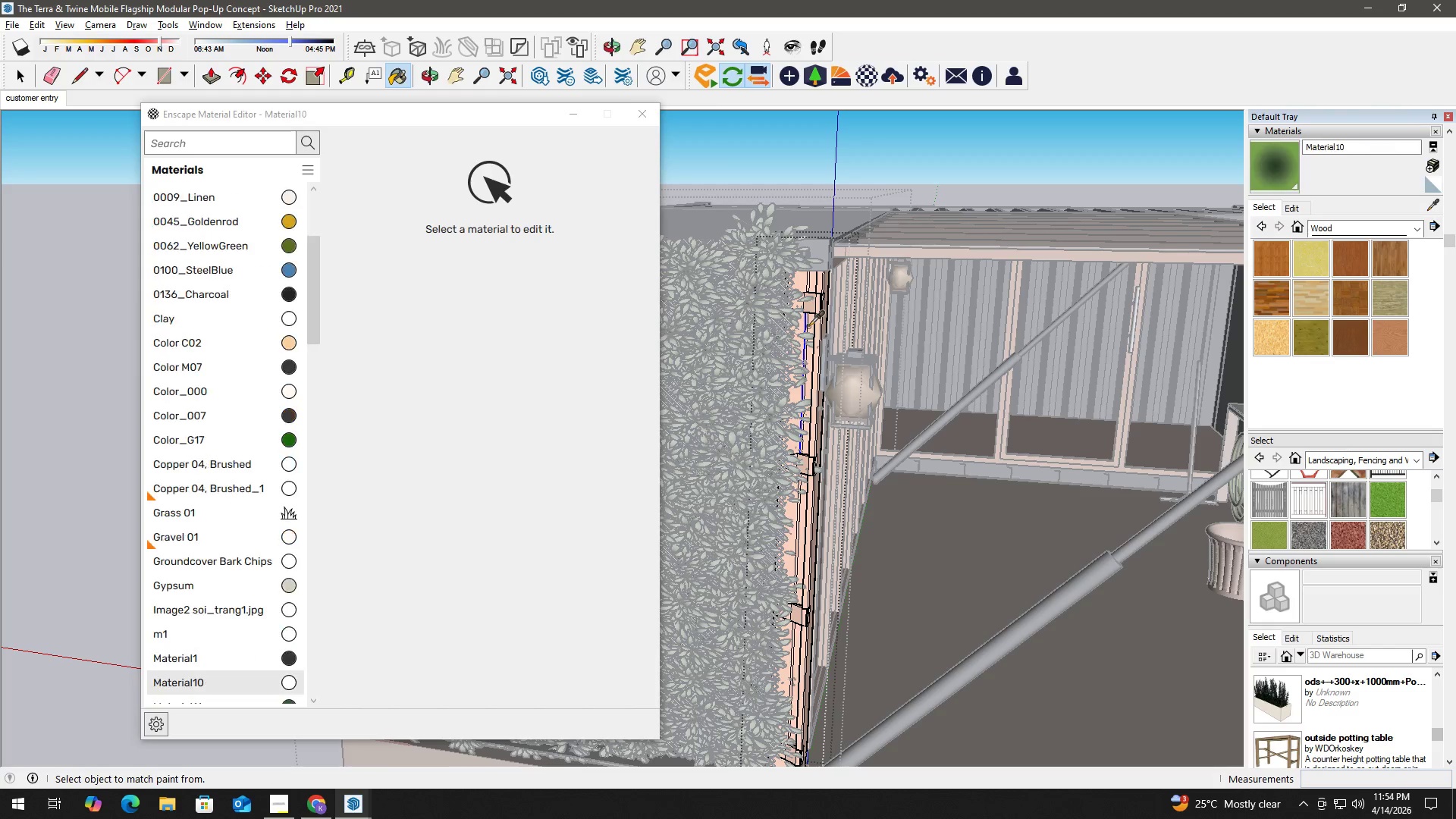 
double_click([808, 326])
 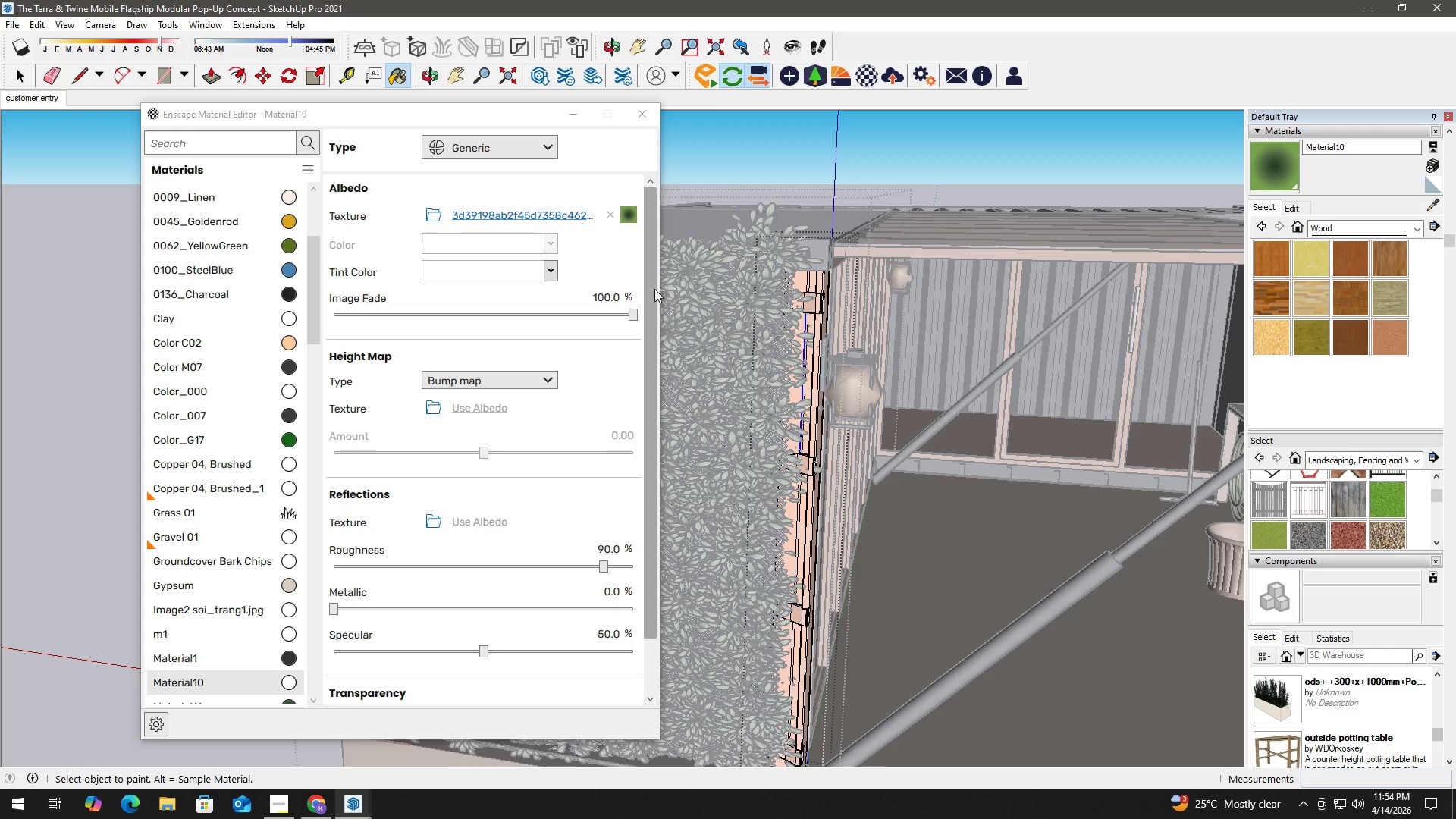 
hold_key(key=AltLeft, duration=1.5)
left_click([808, 278])
 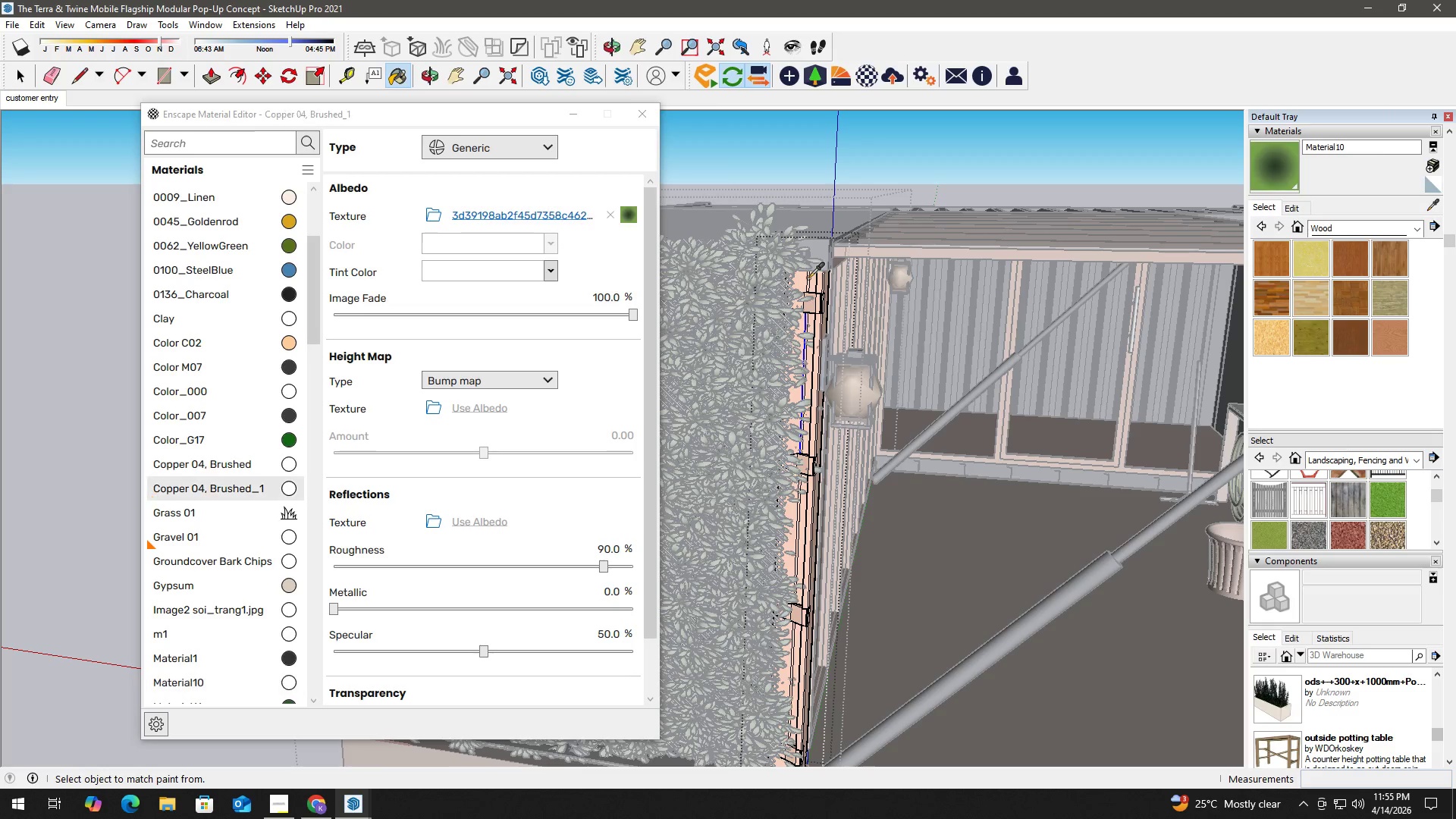 
hold_key(key=AltLeft, duration=0.59)
 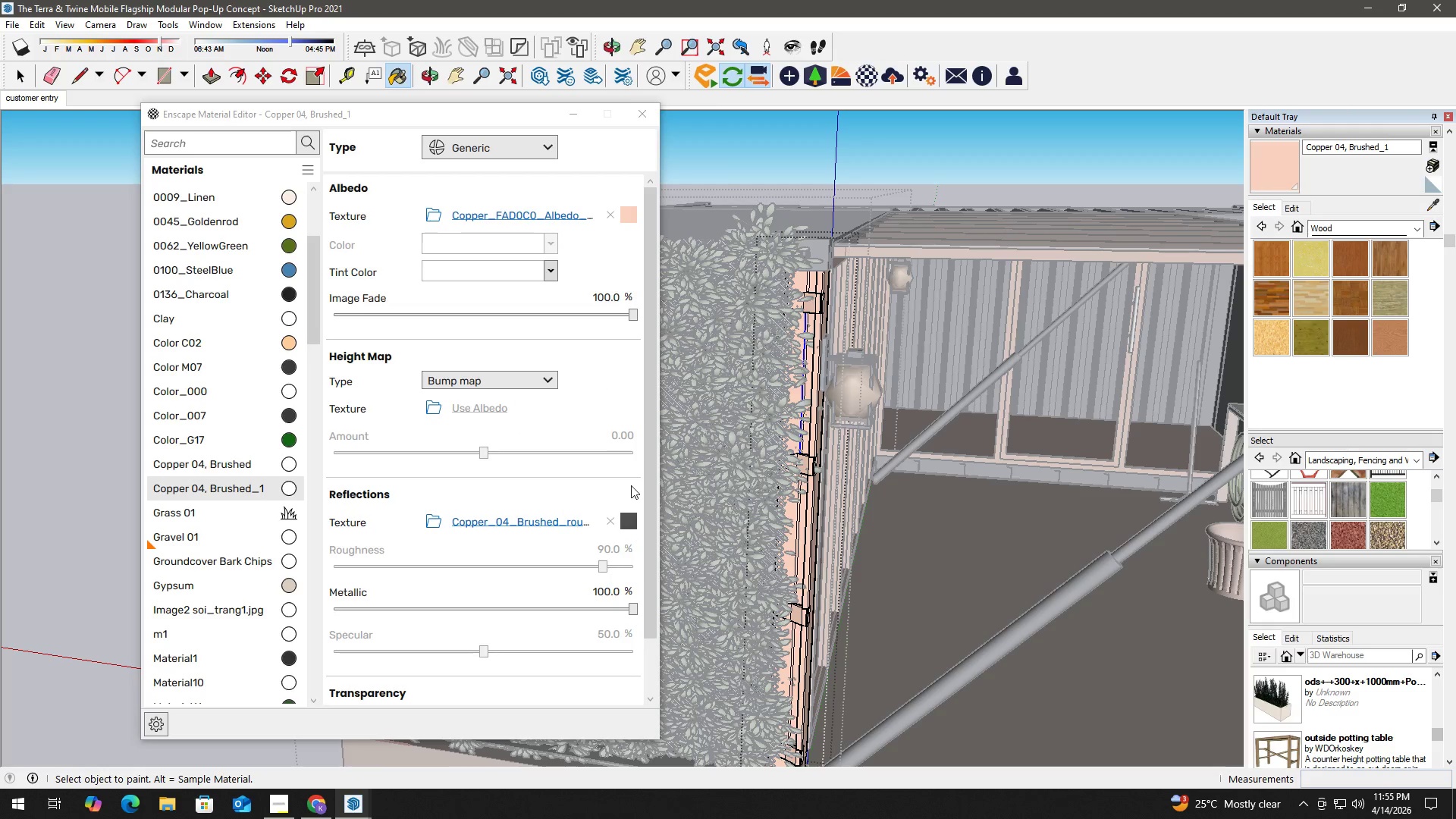 
left_click_drag(start_coordinate=[648, 454], to_coordinate=[634, 582])
 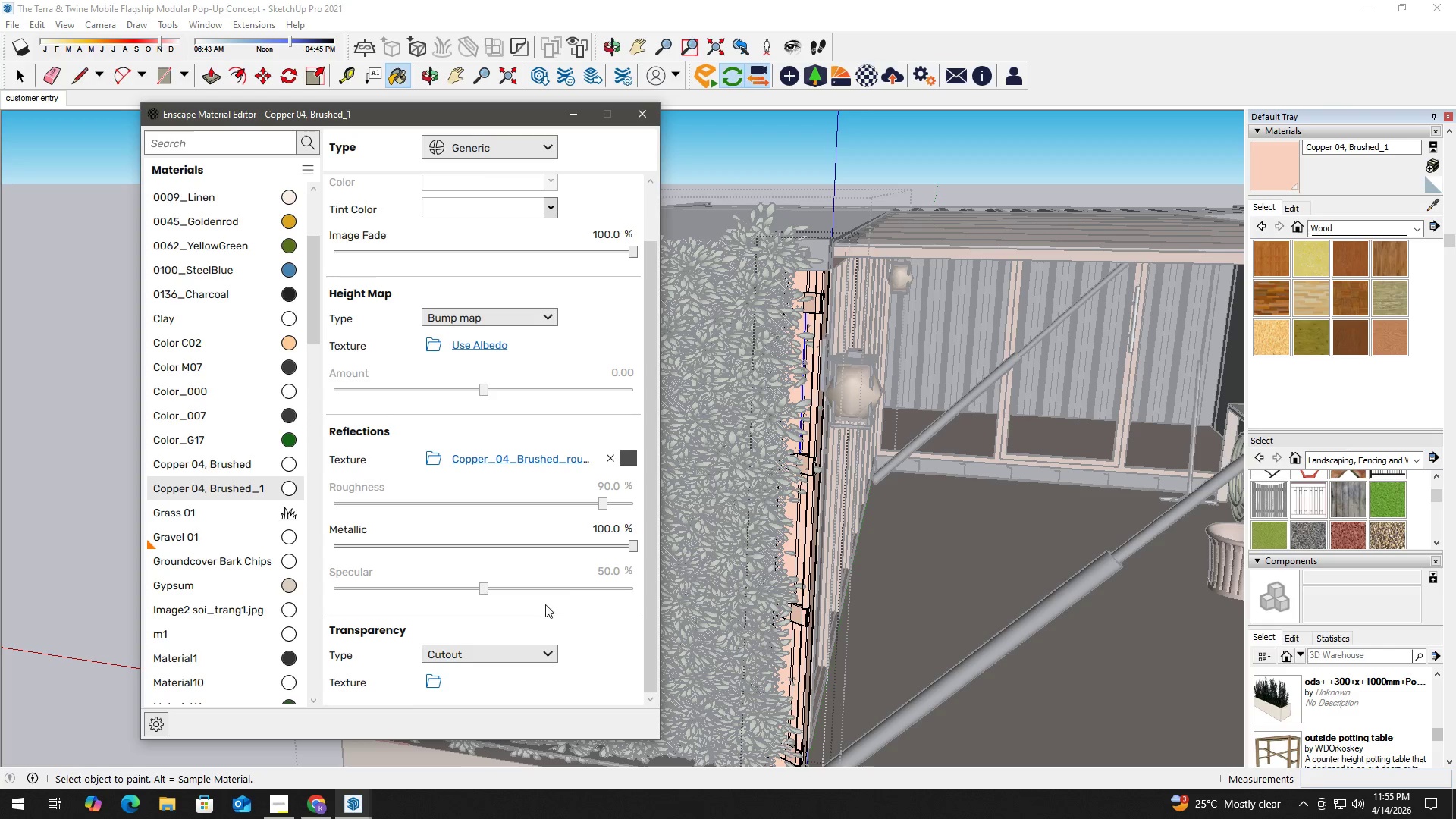 
mouse_move([640, 544])
 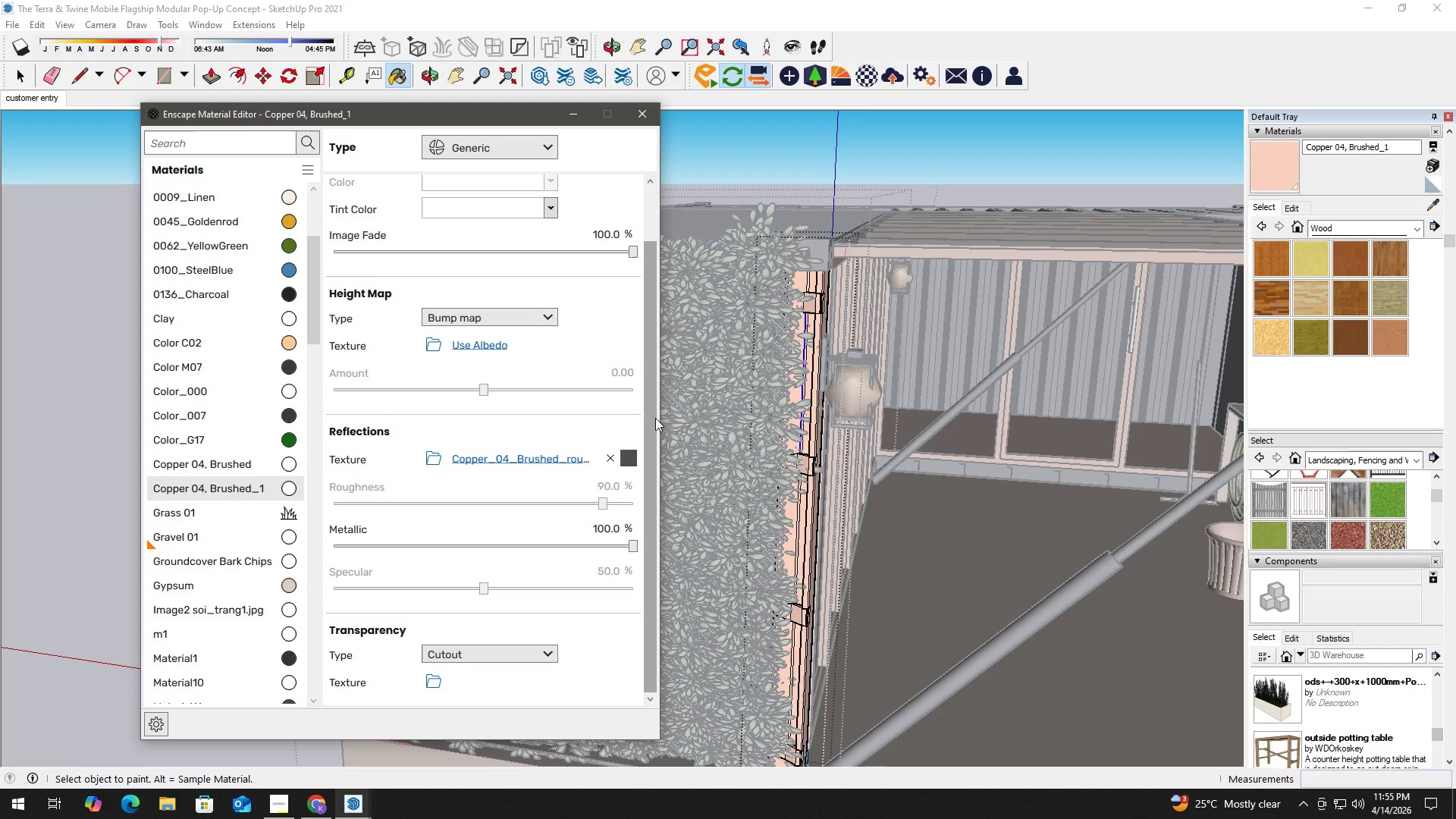 
left_click_drag(start_coordinate=[653, 413], to_coordinate=[649, 329])
 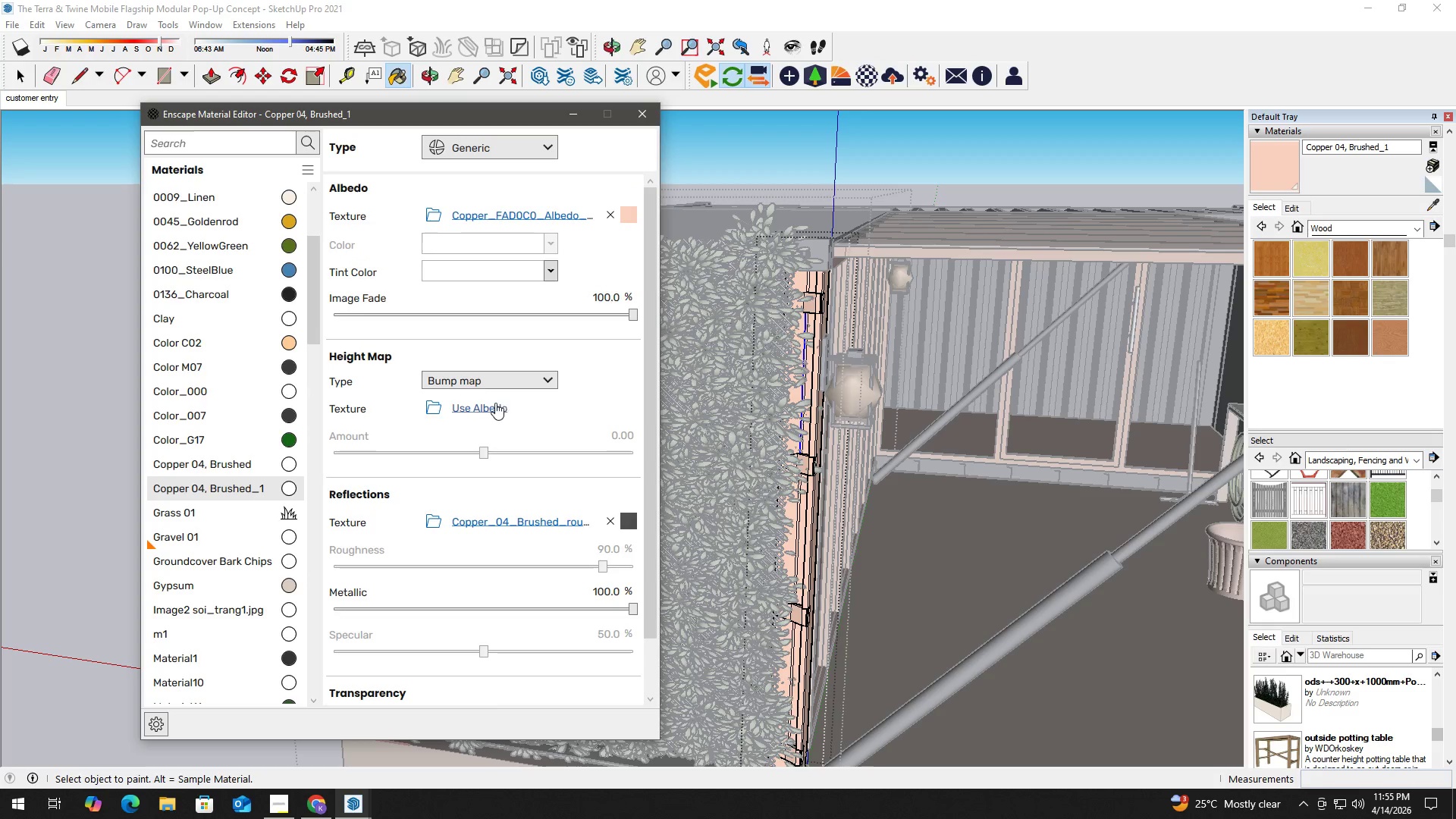 
left_click([492, 404])
 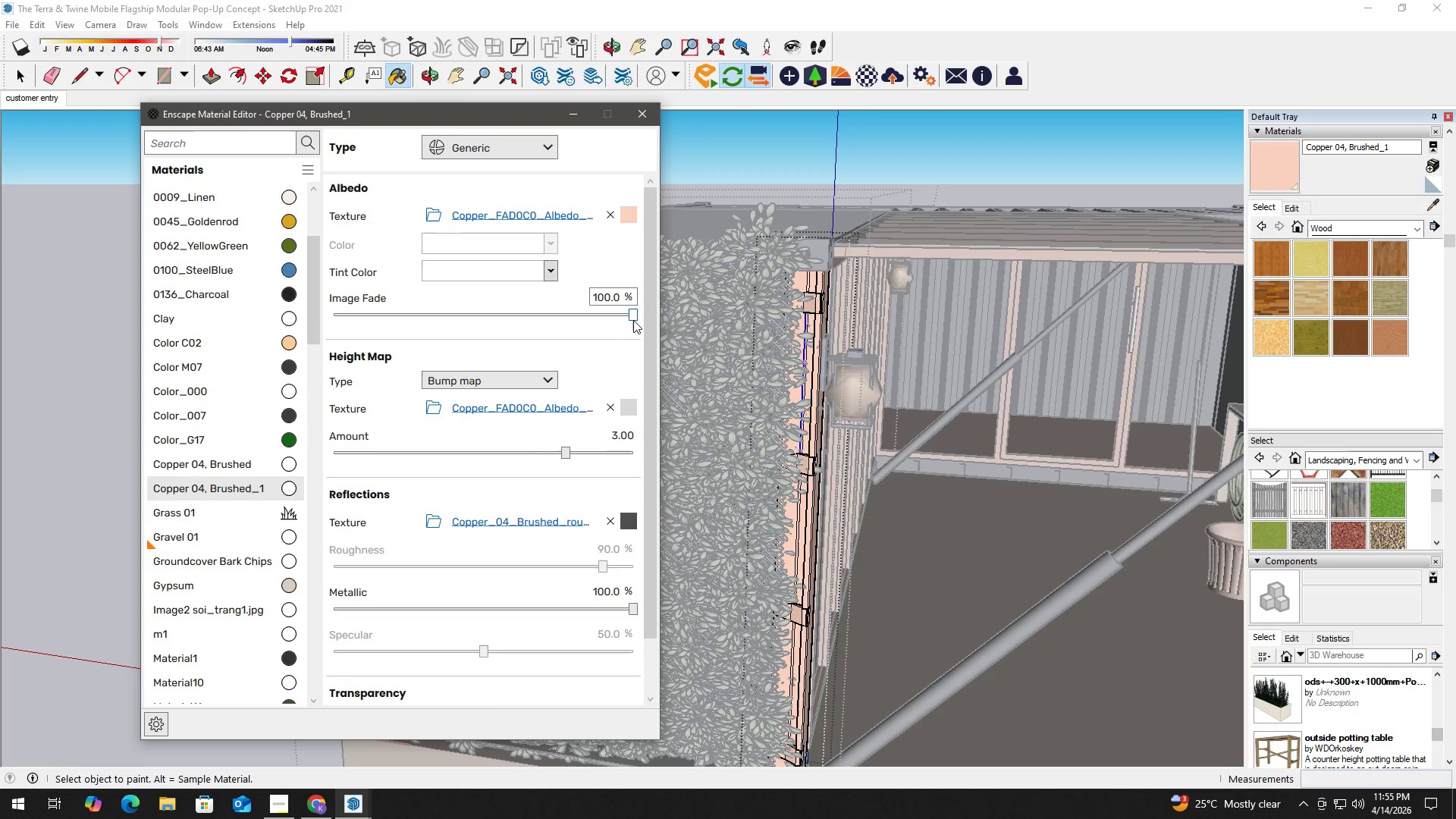 
left_click_drag(start_coordinate=[645, 300], to_coordinate=[655, 356])
 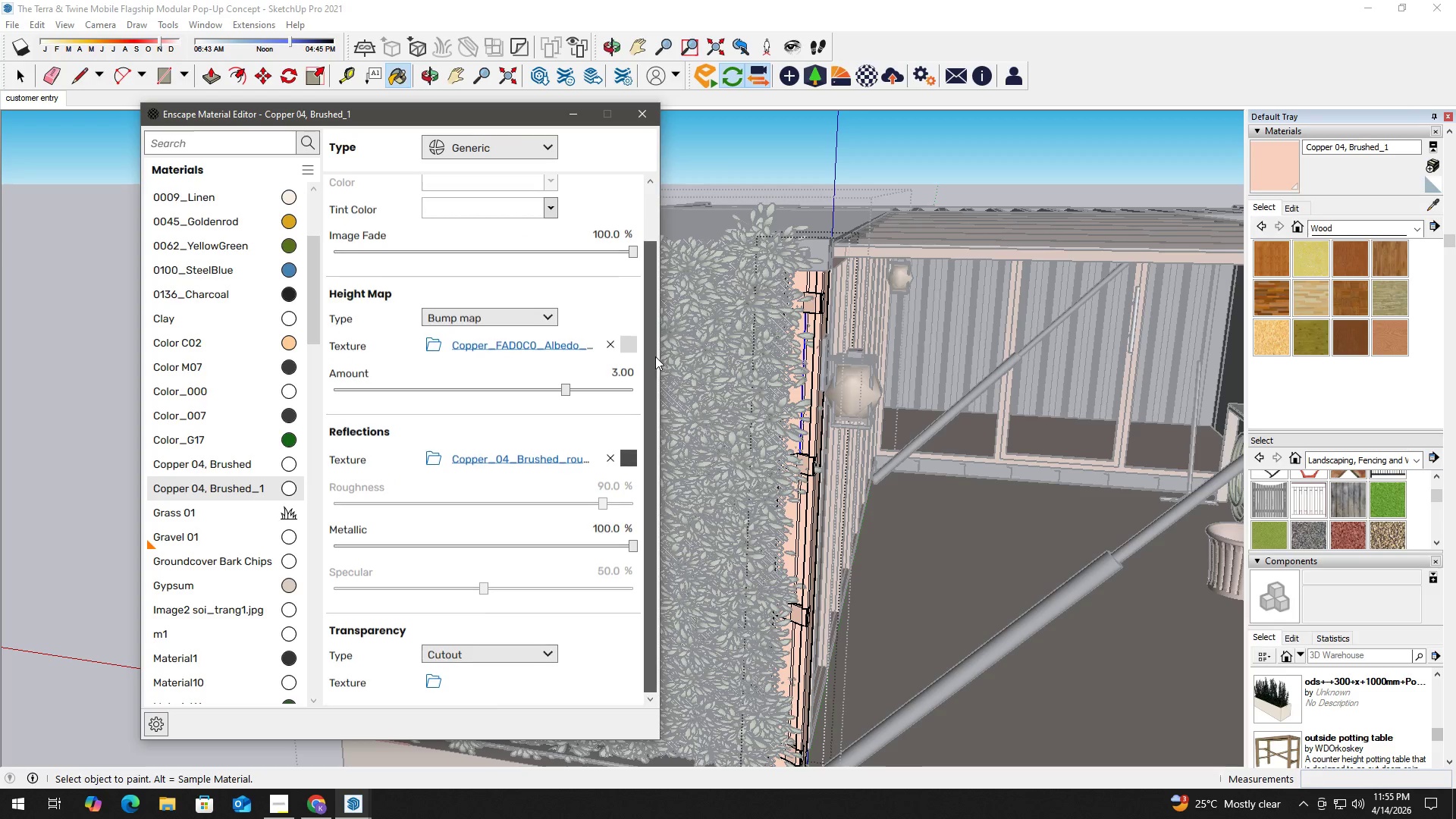 
key(Alt+Tab)
 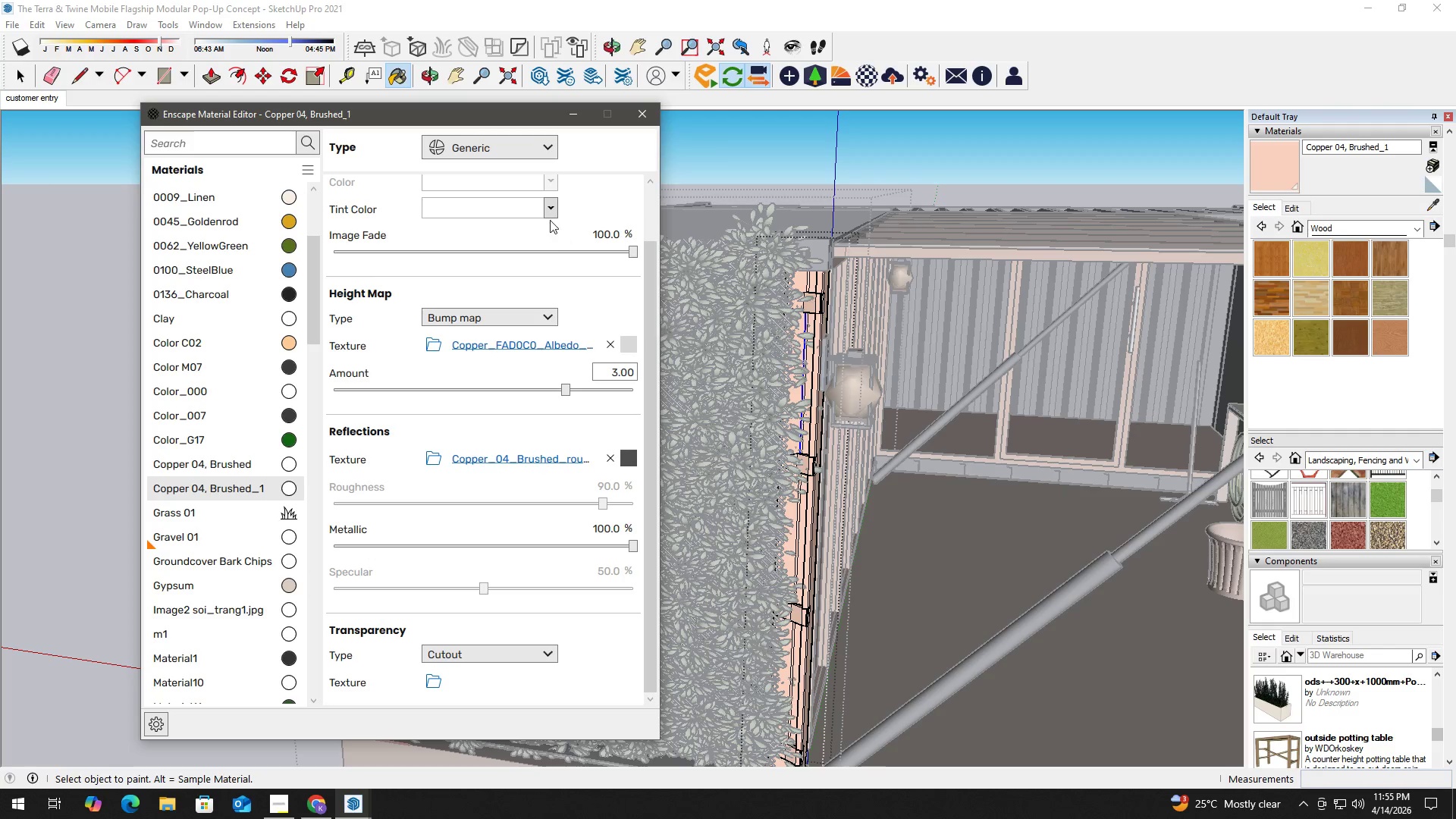 
left_click([648, 115])
 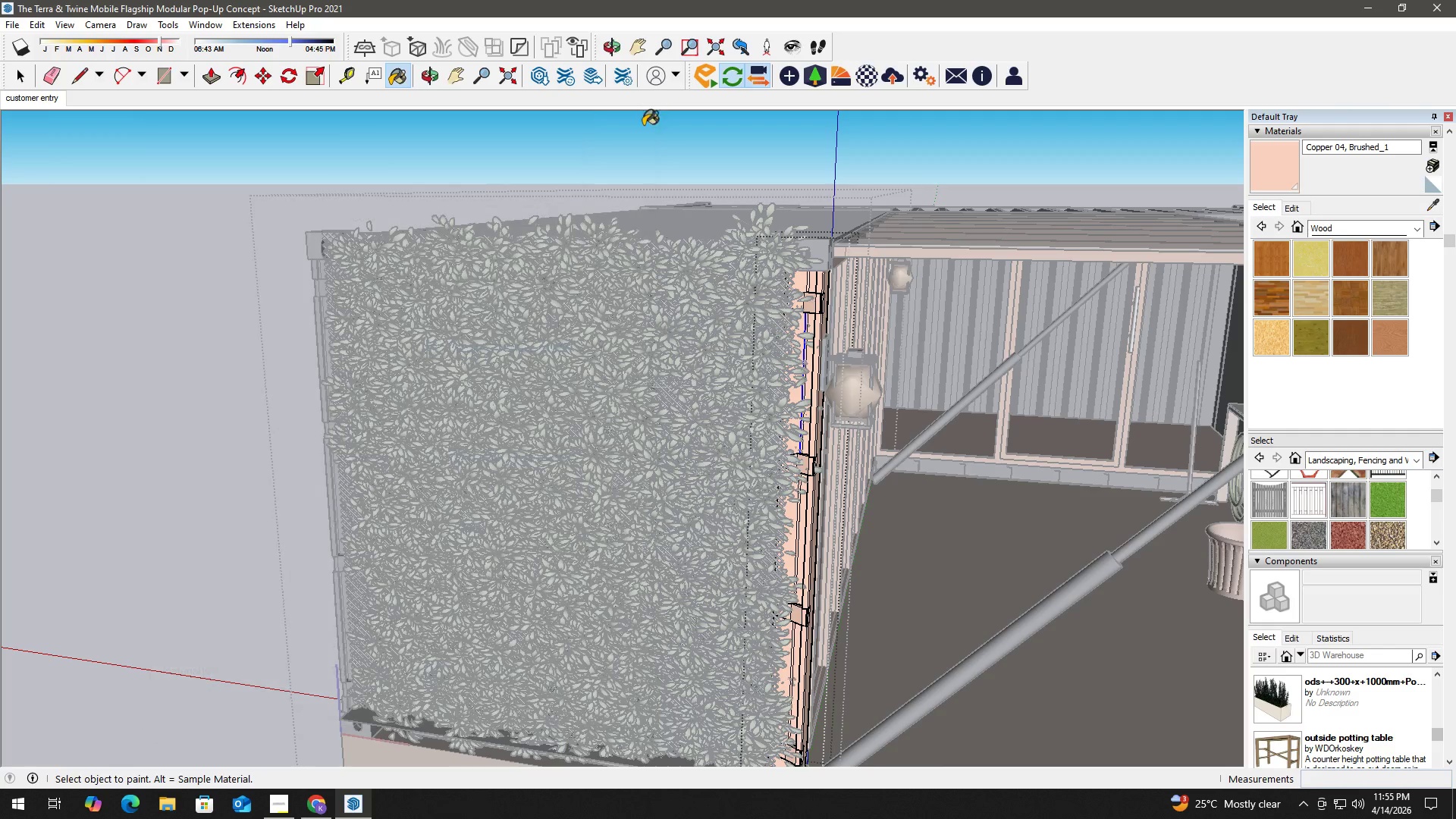 
key(Escape)
 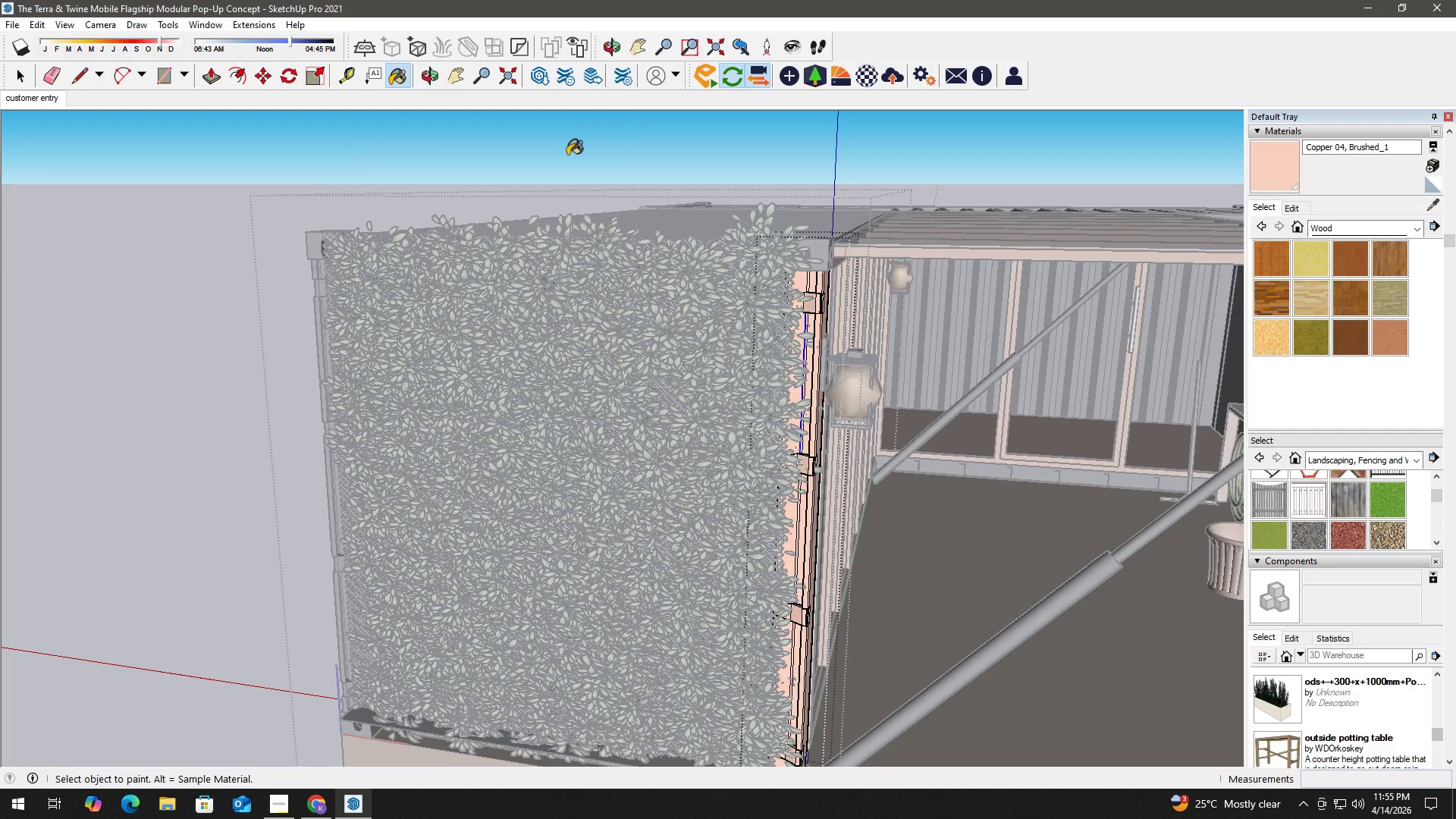 
key(Space)
 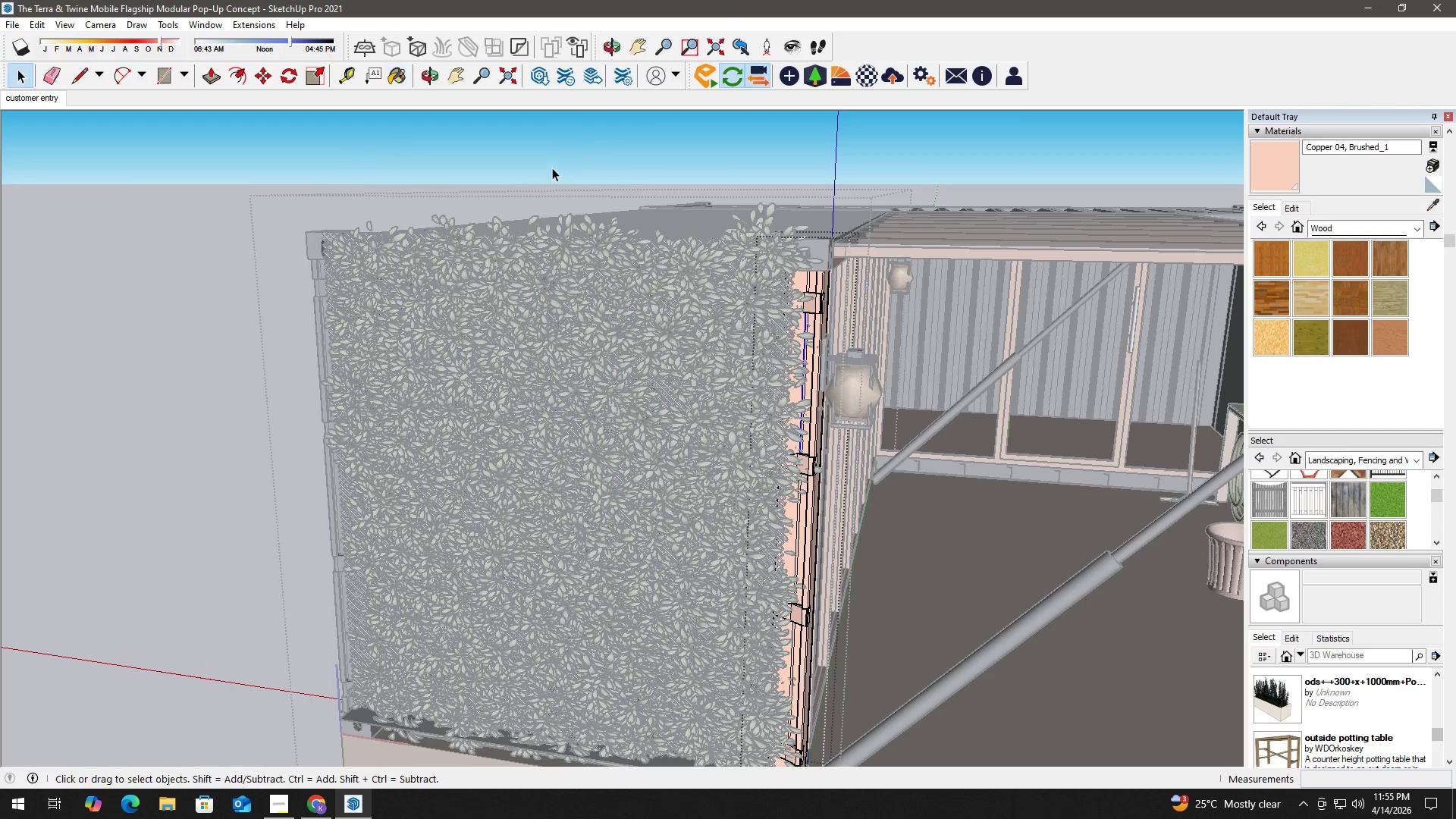 
key(Escape)
 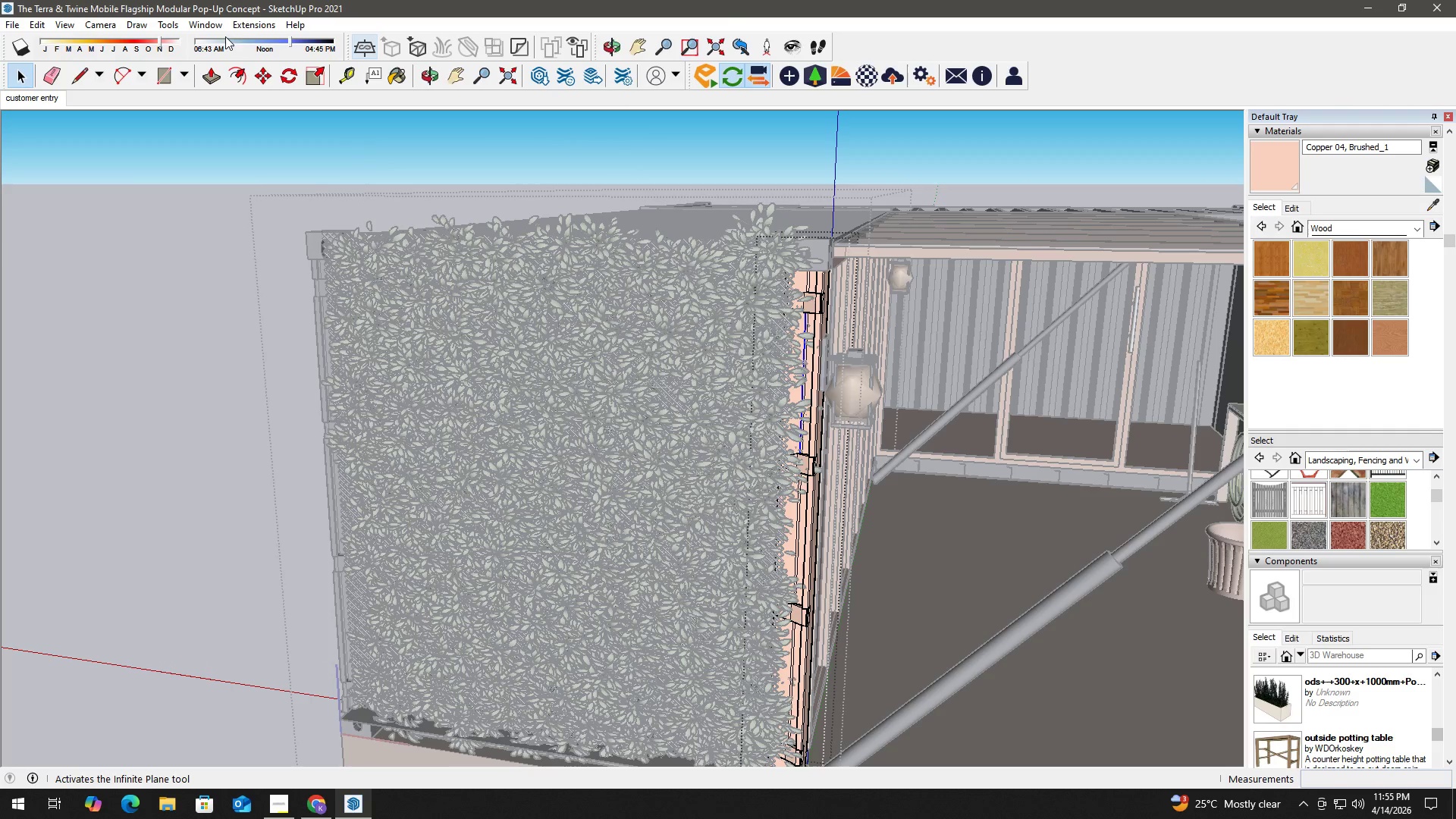 
left_click([246, 27])
 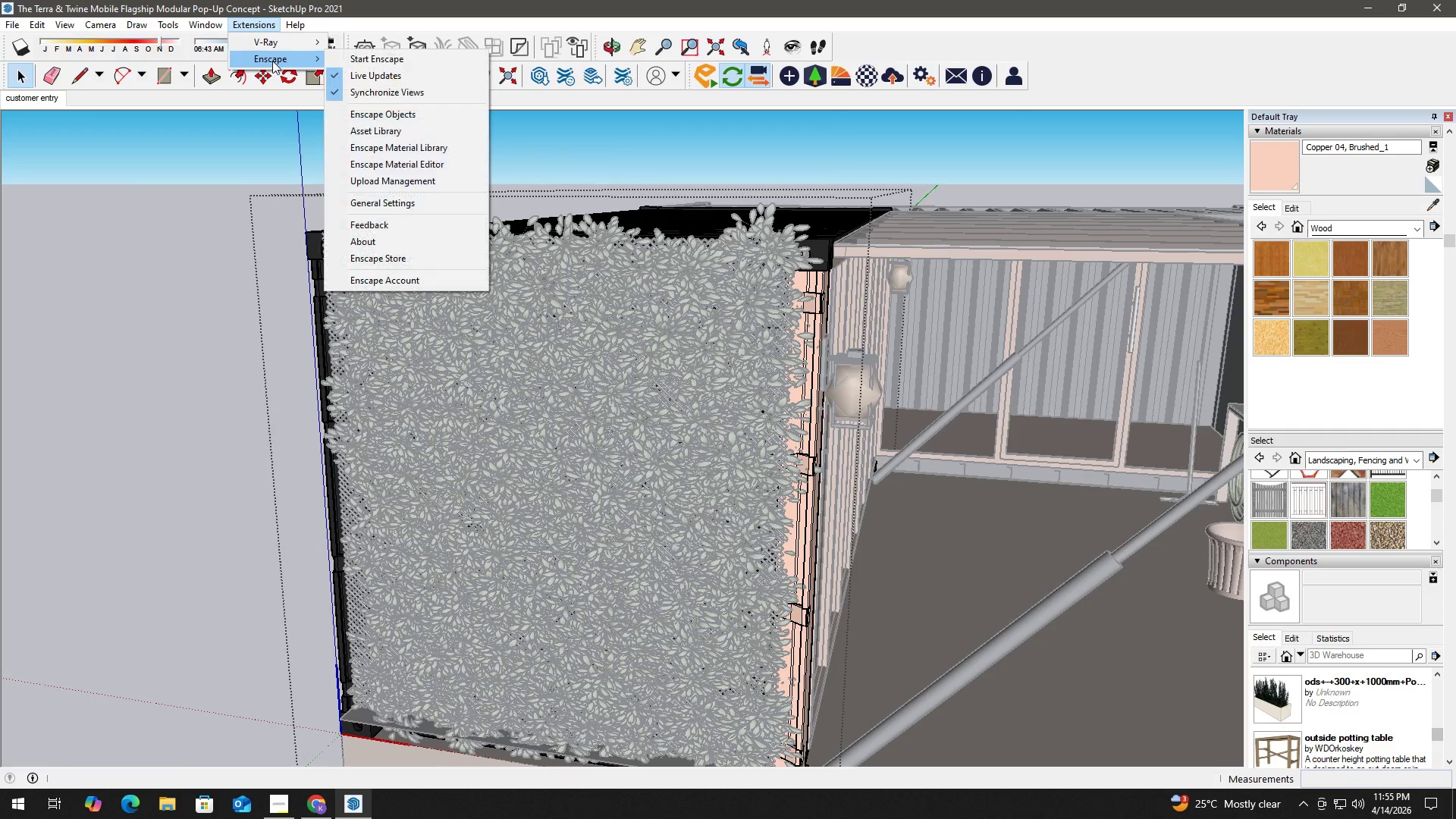 
left_click([383, 60])
 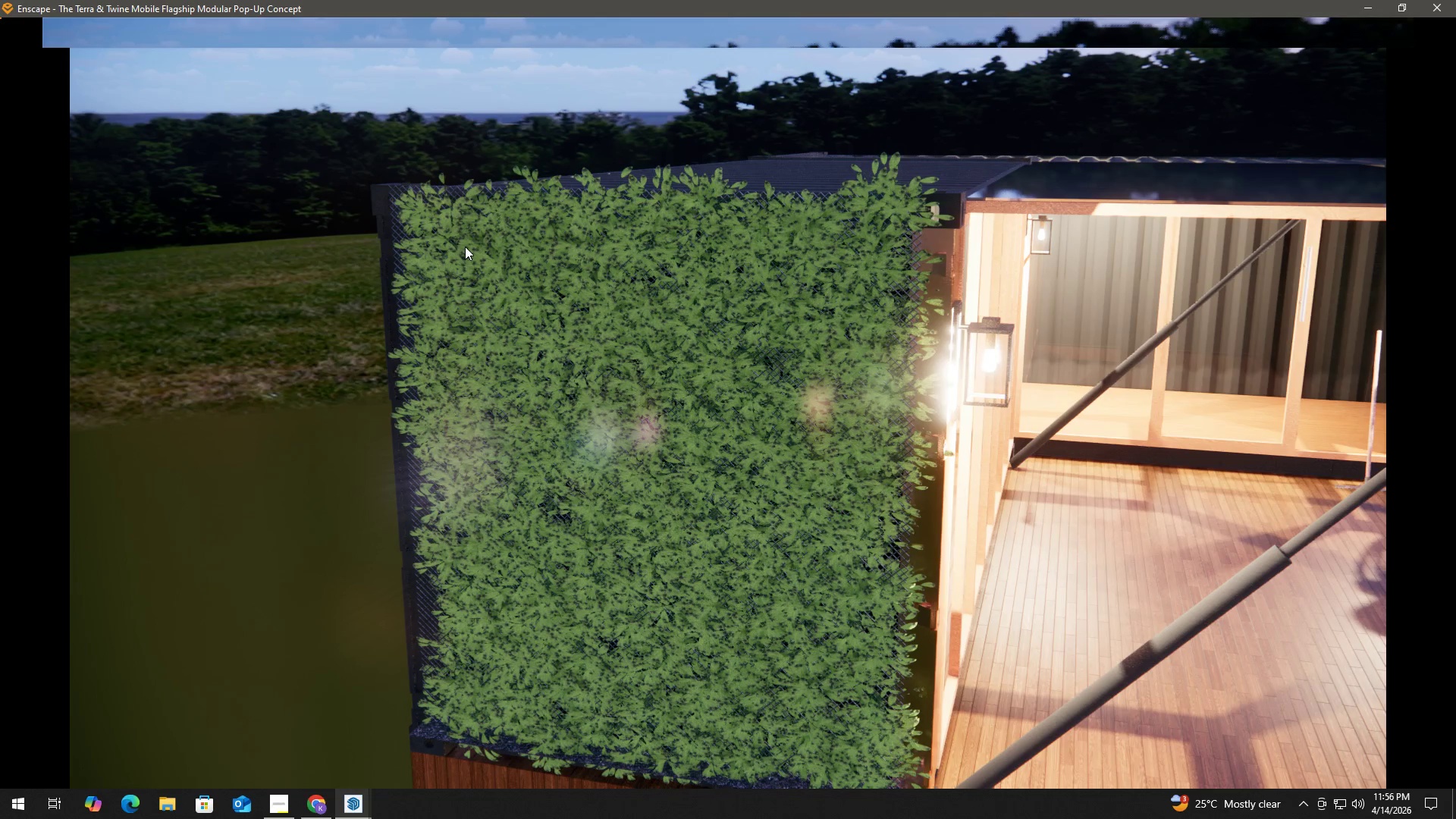 
wait(47.0)
 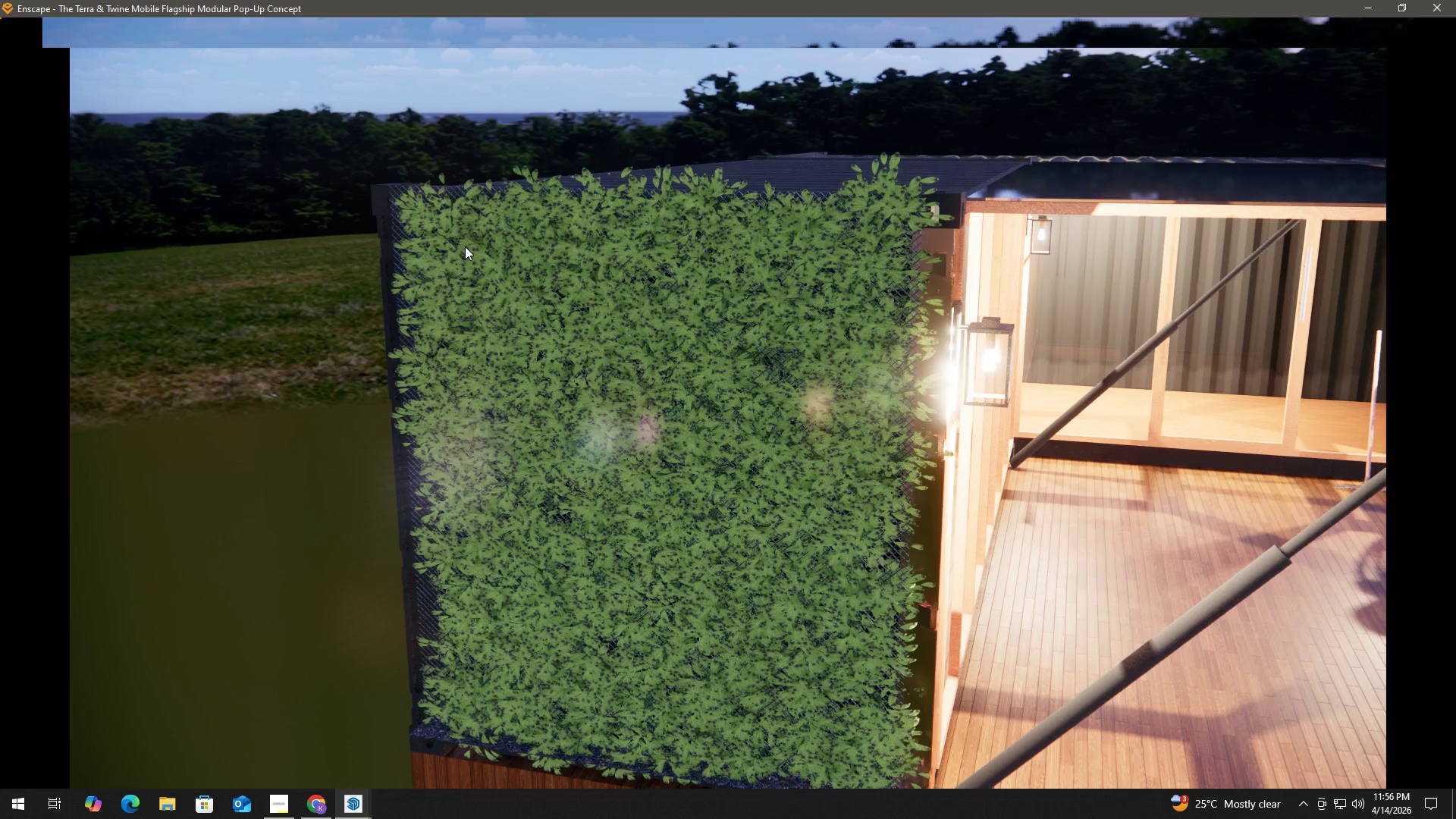 
key(Alt+Tab)
 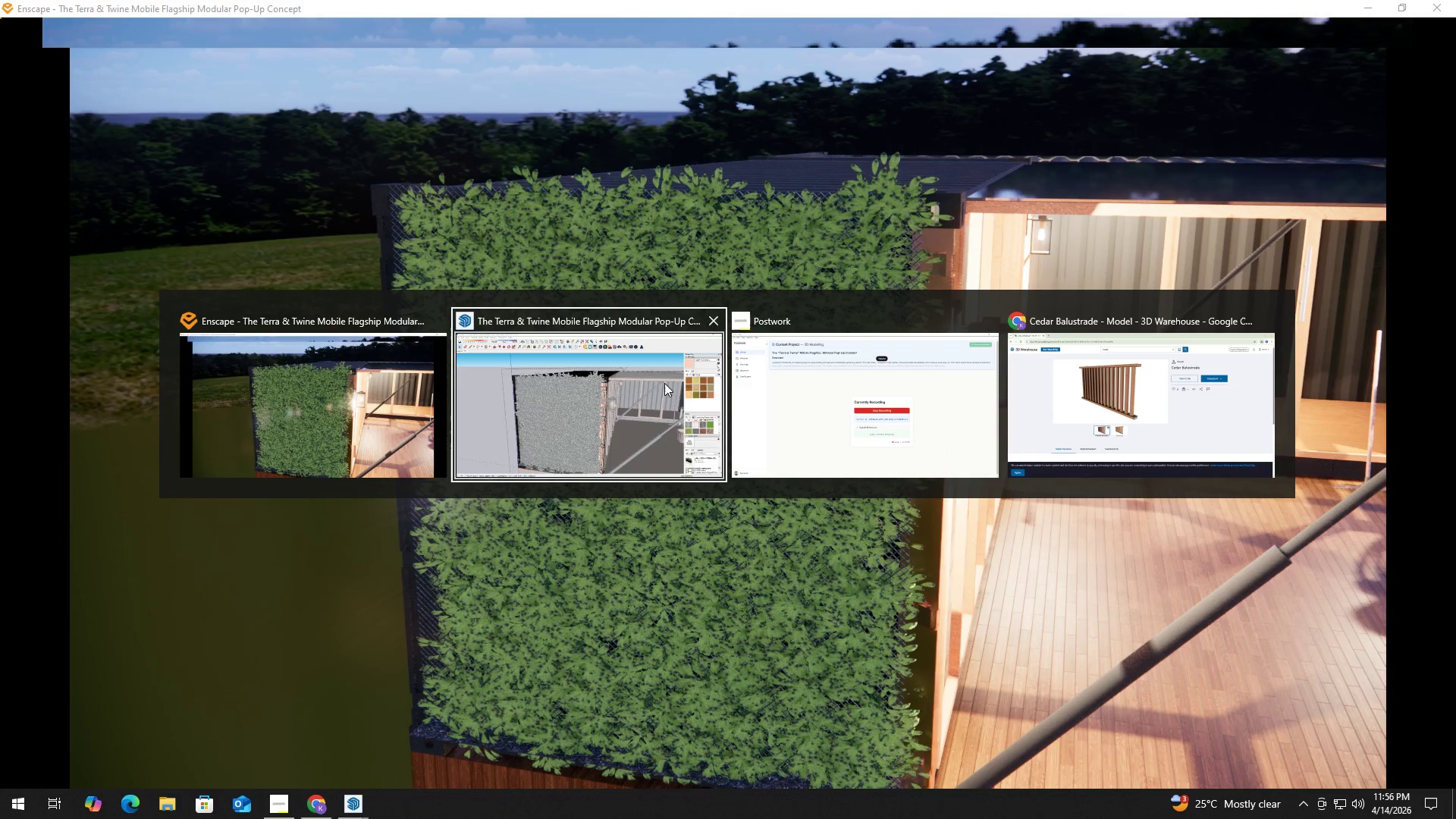 
left_click([659, 386])
 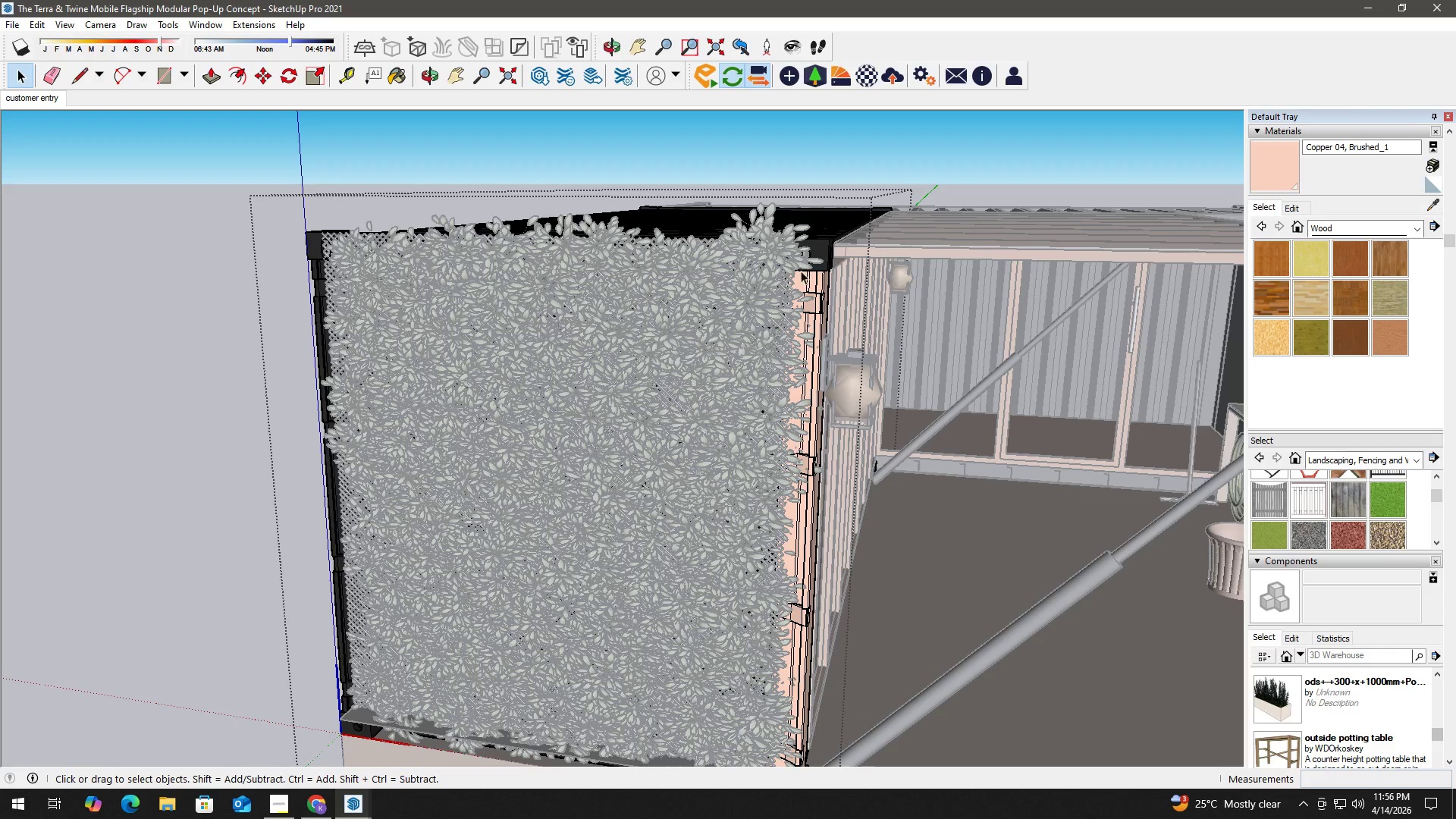 
left_click([825, 250])
 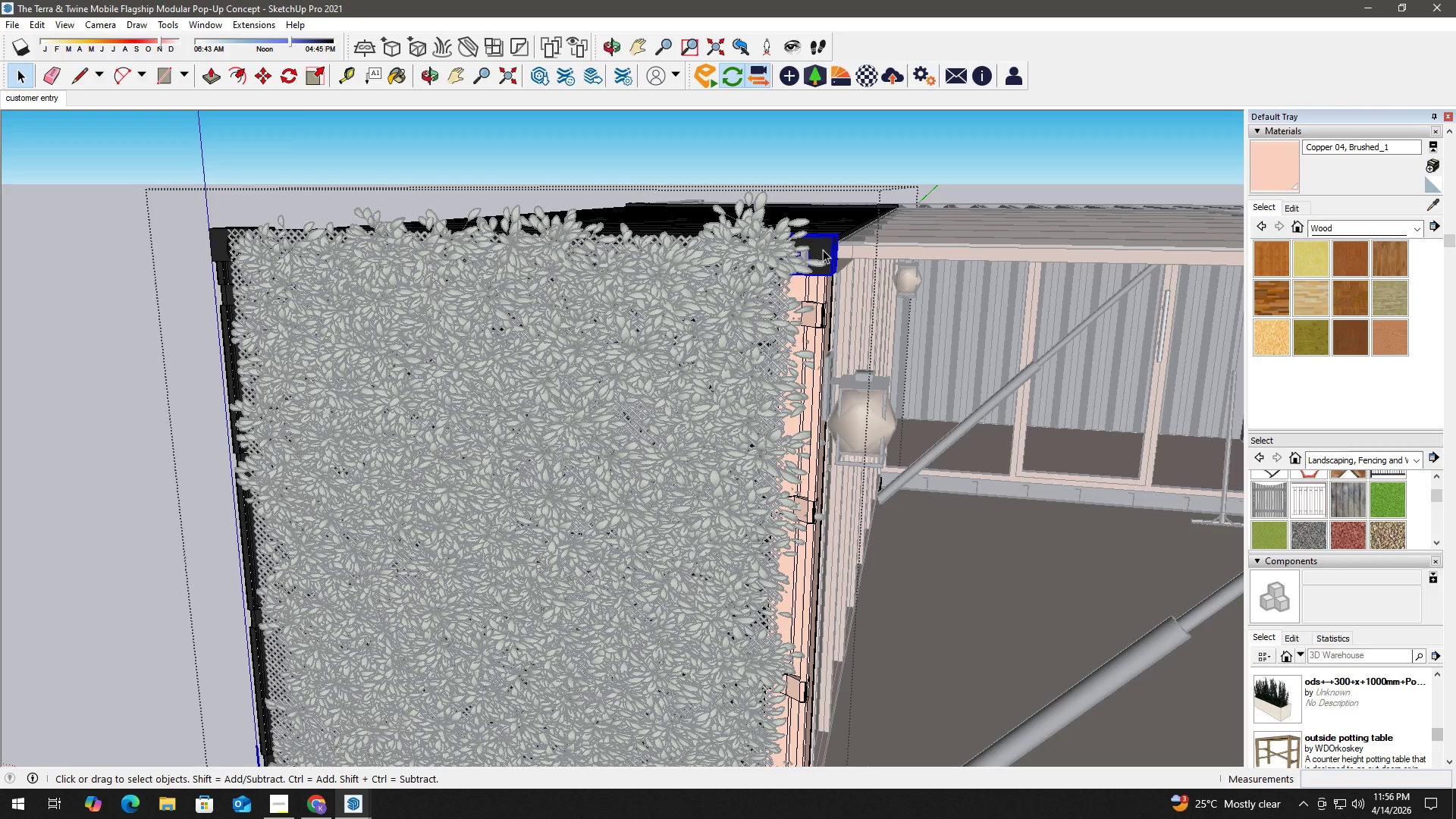 
scroll: coordinate [813, 251], scroll_direction: up, amount: 2.0
 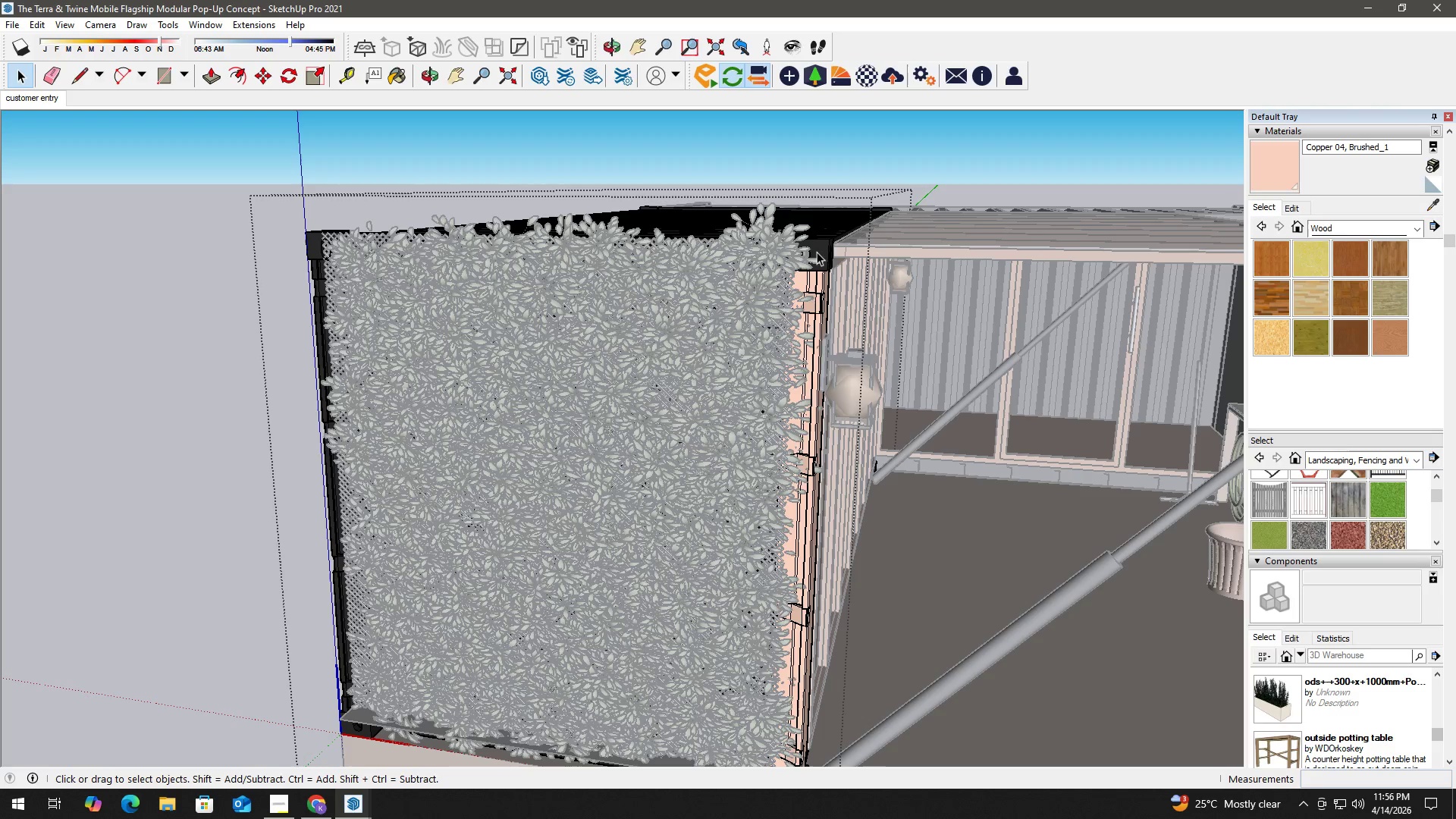 
left_click([823, 249])
 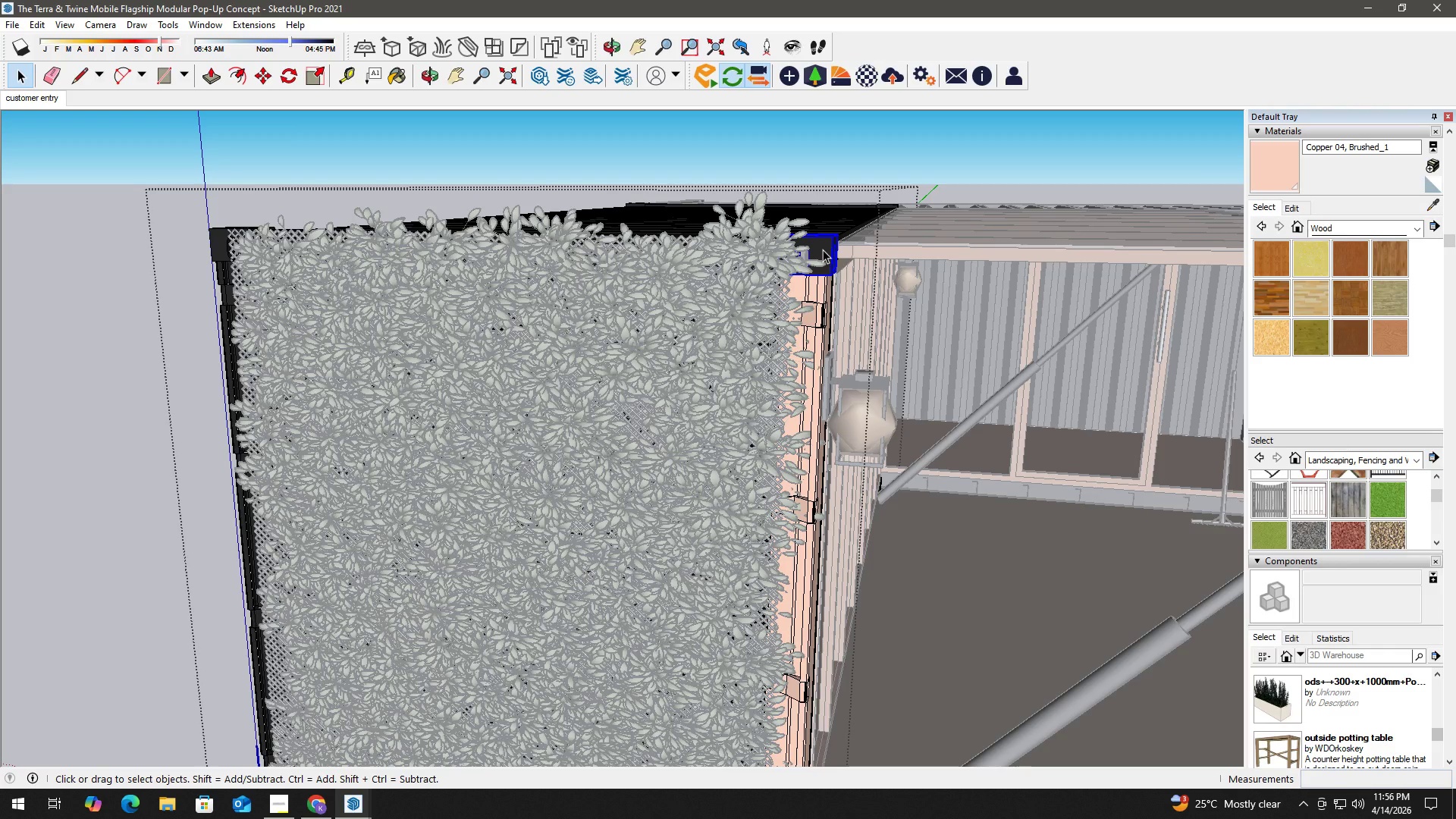 
key(B)
 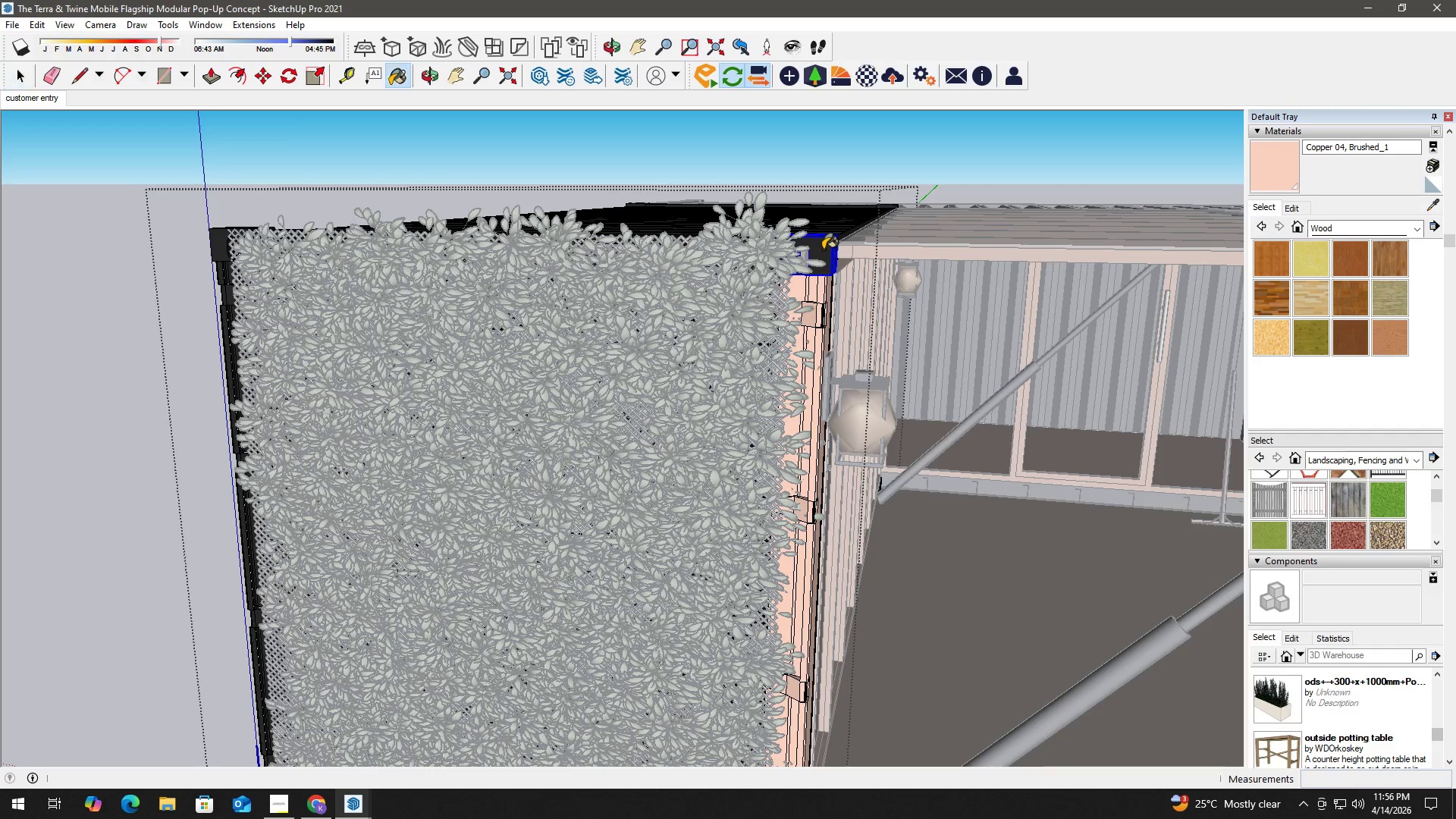 
left_click([823, 249])
 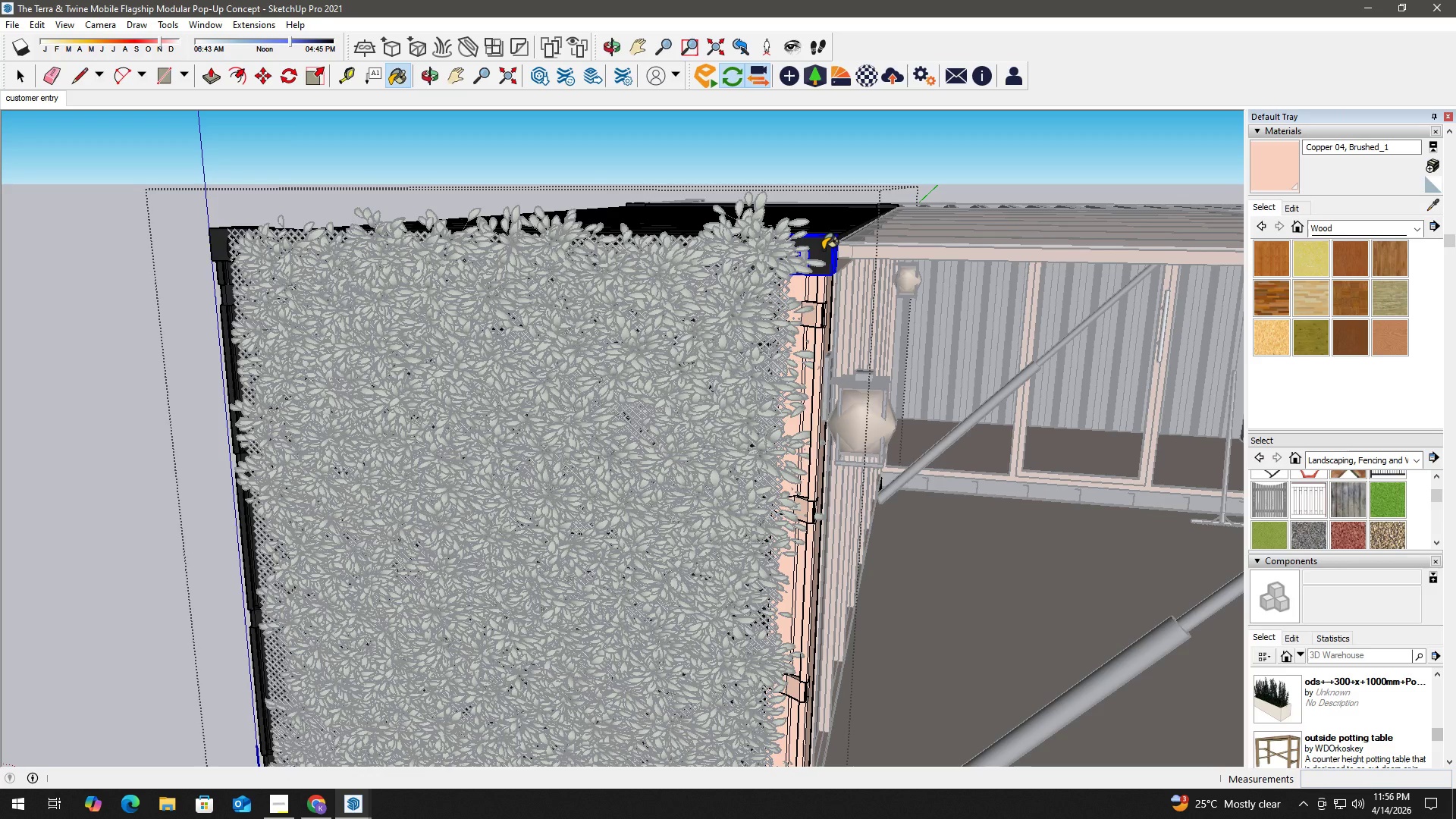 
key(Space)
 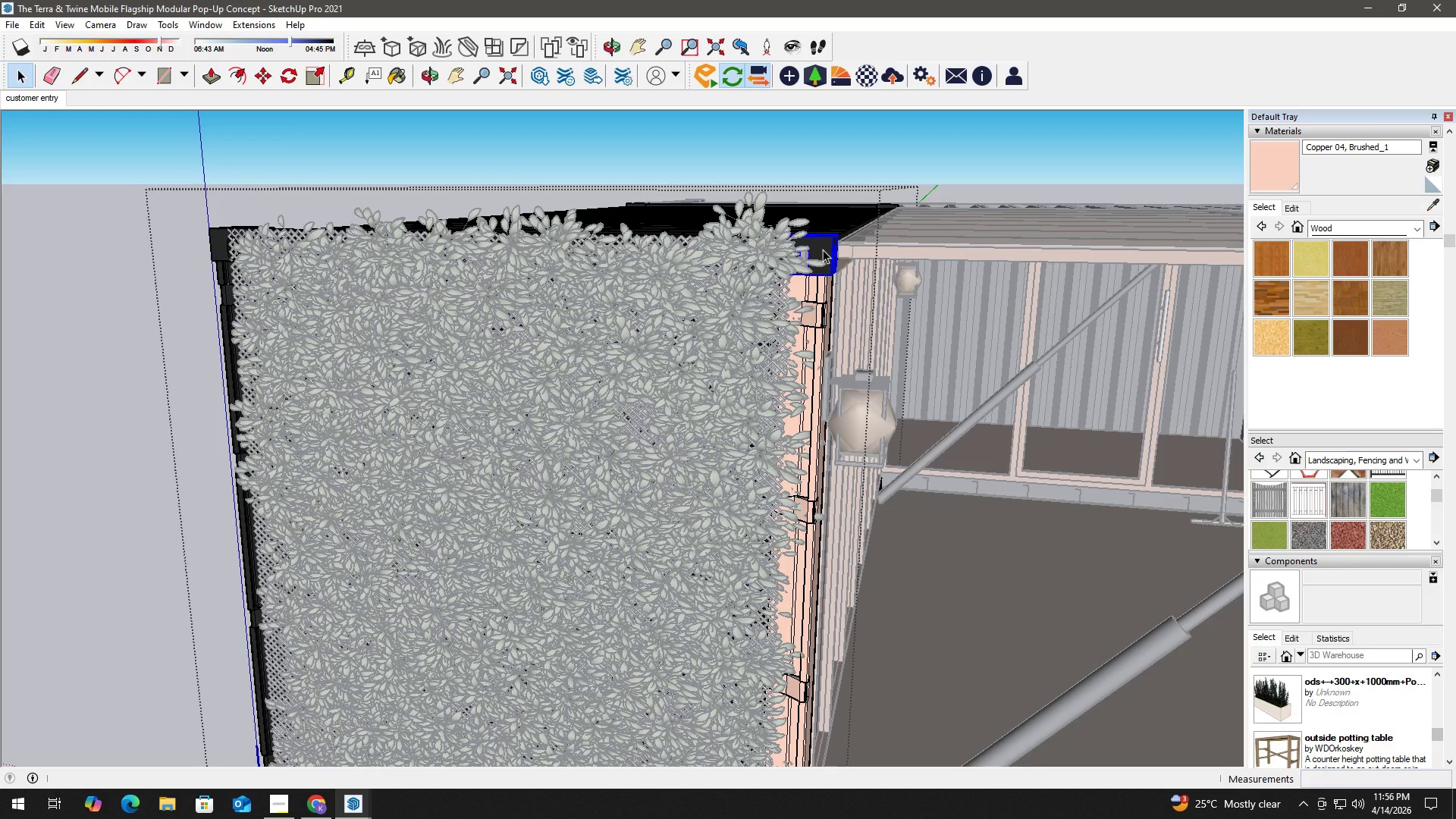 
double_click([823, 249])
 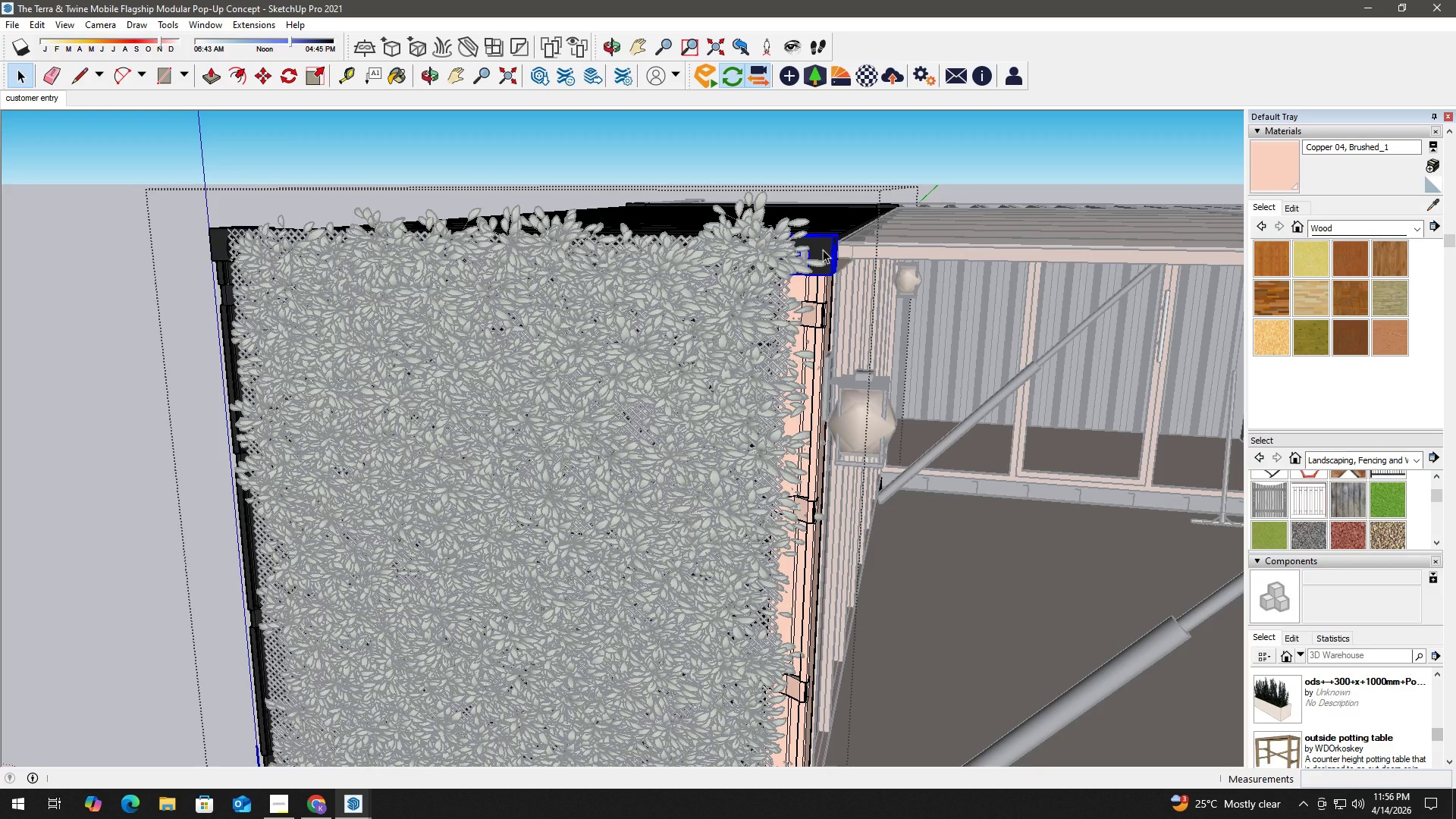 
triple_click([823, 249])
 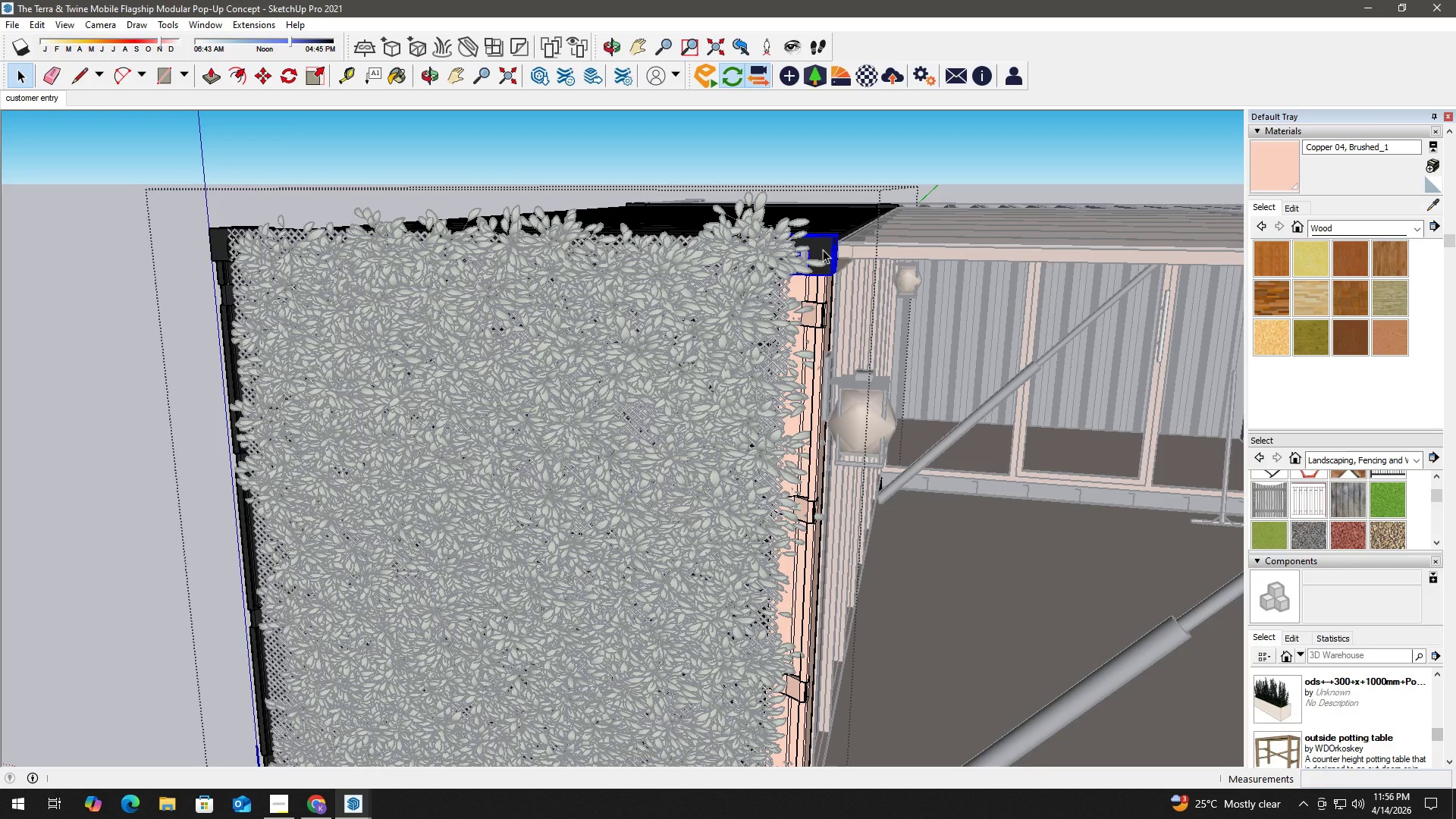 
triple_click([823, 249])
 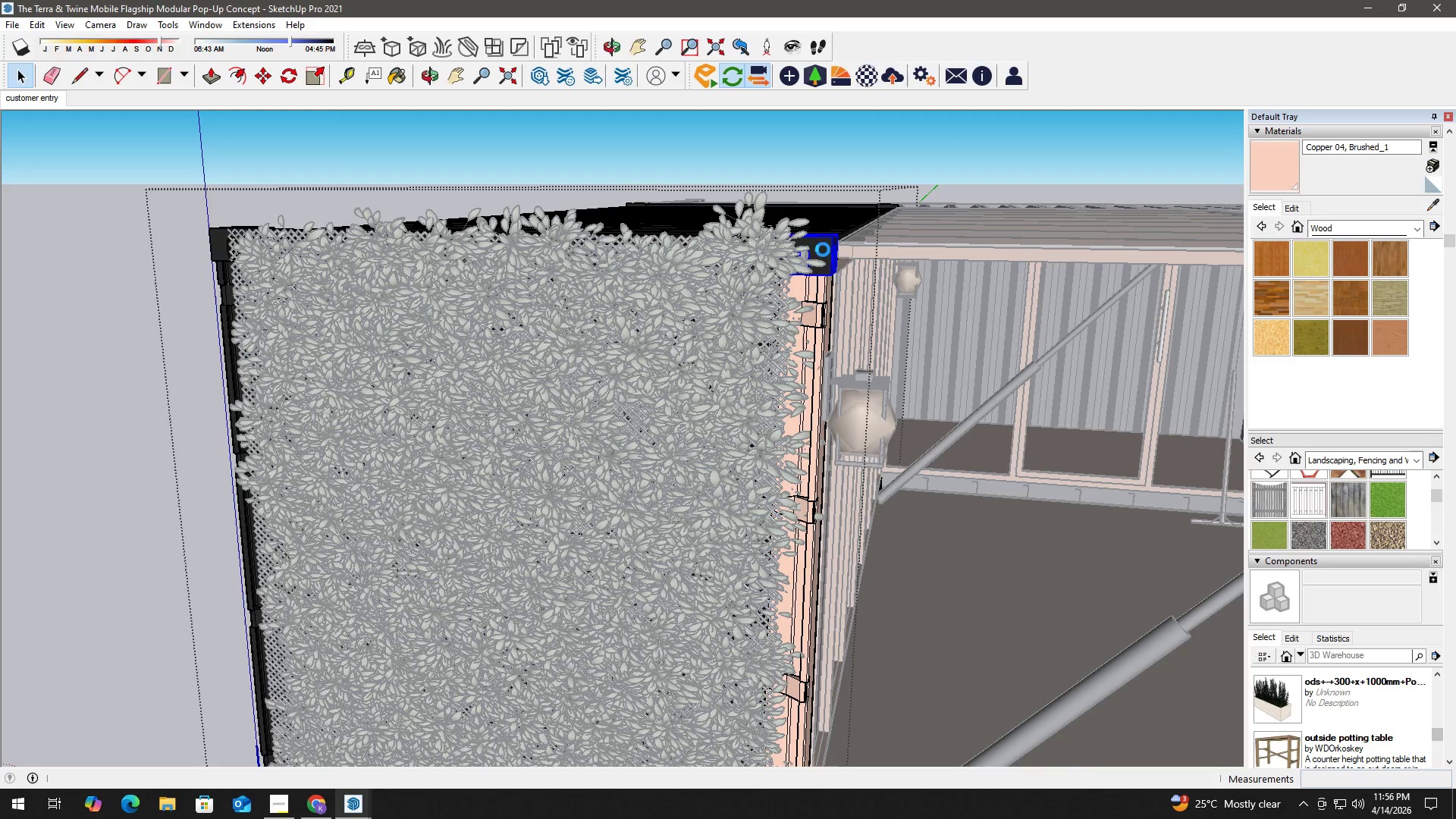 
triple_click([823, 249])
 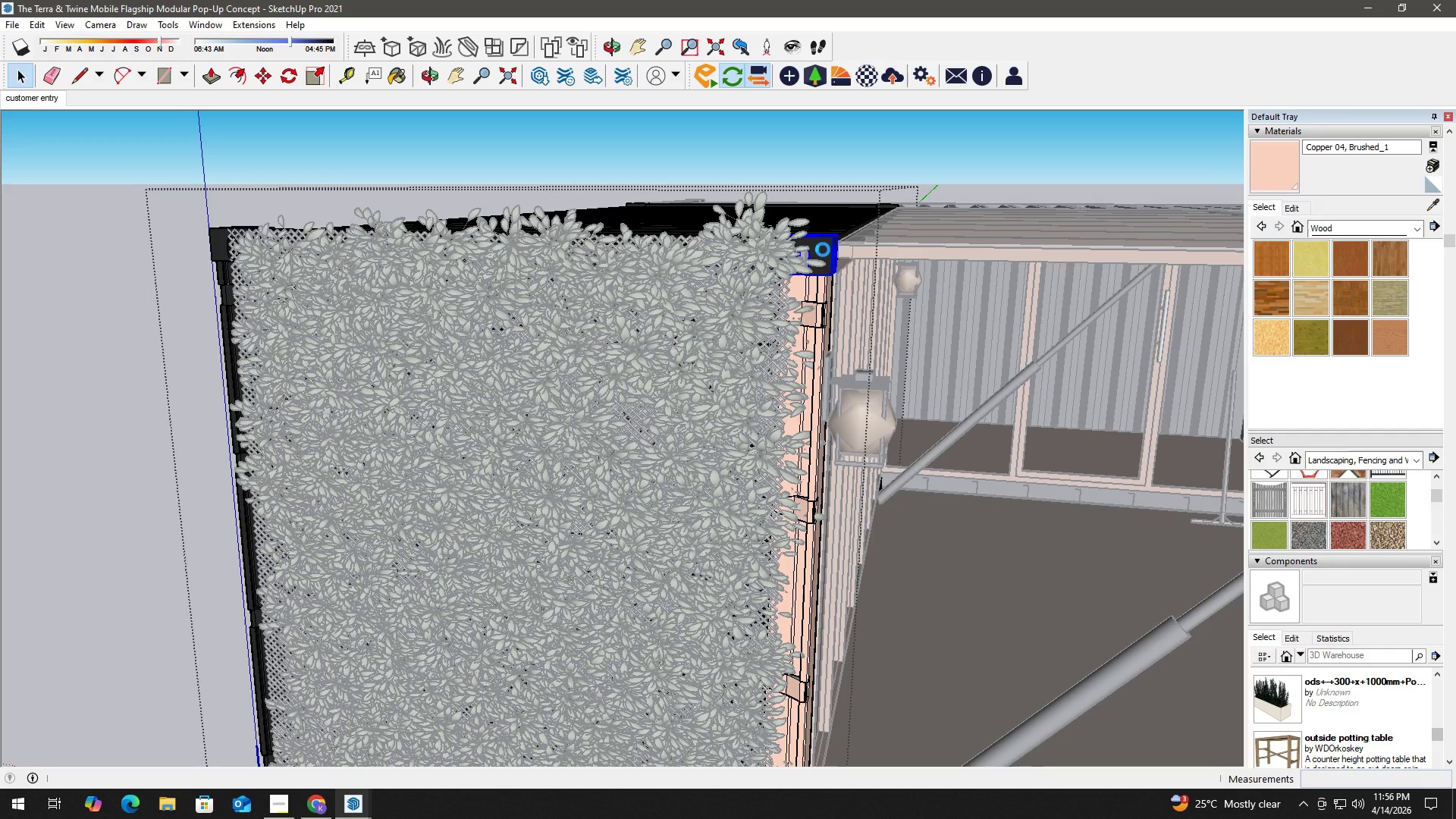 
triple_click([823, 249])
 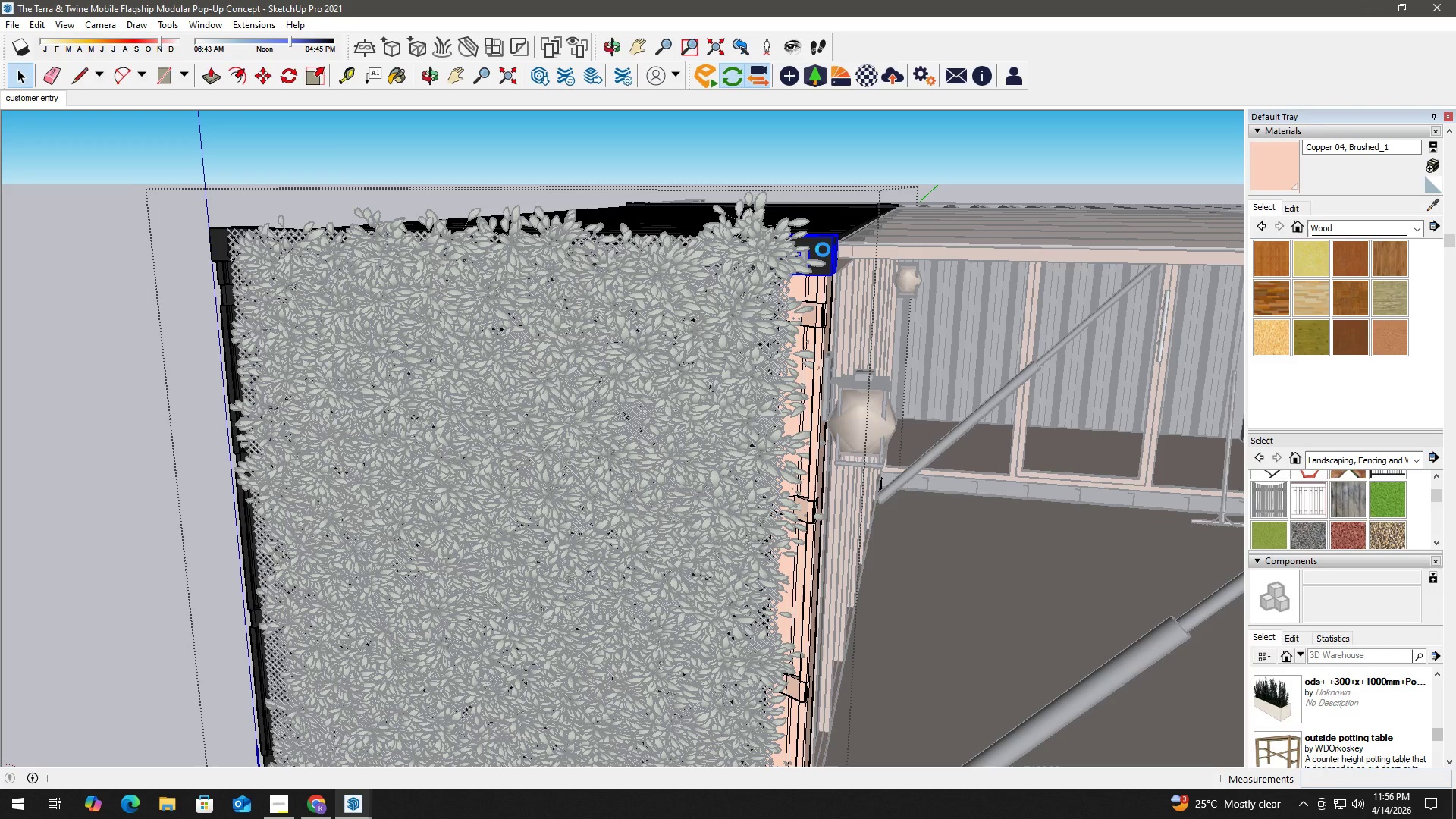 
triple_click([823, 249])
 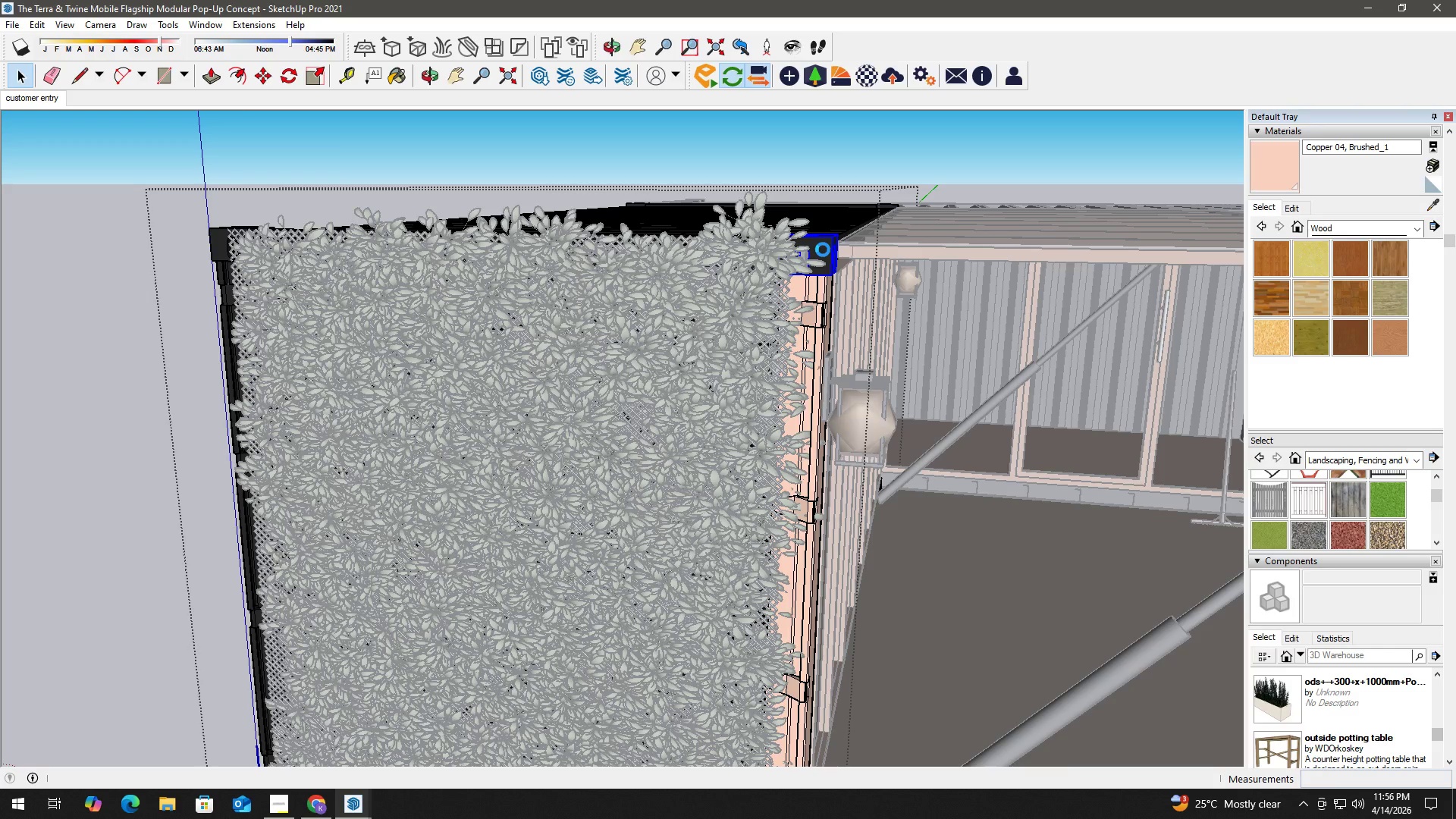 
triple_click([823, 249])
 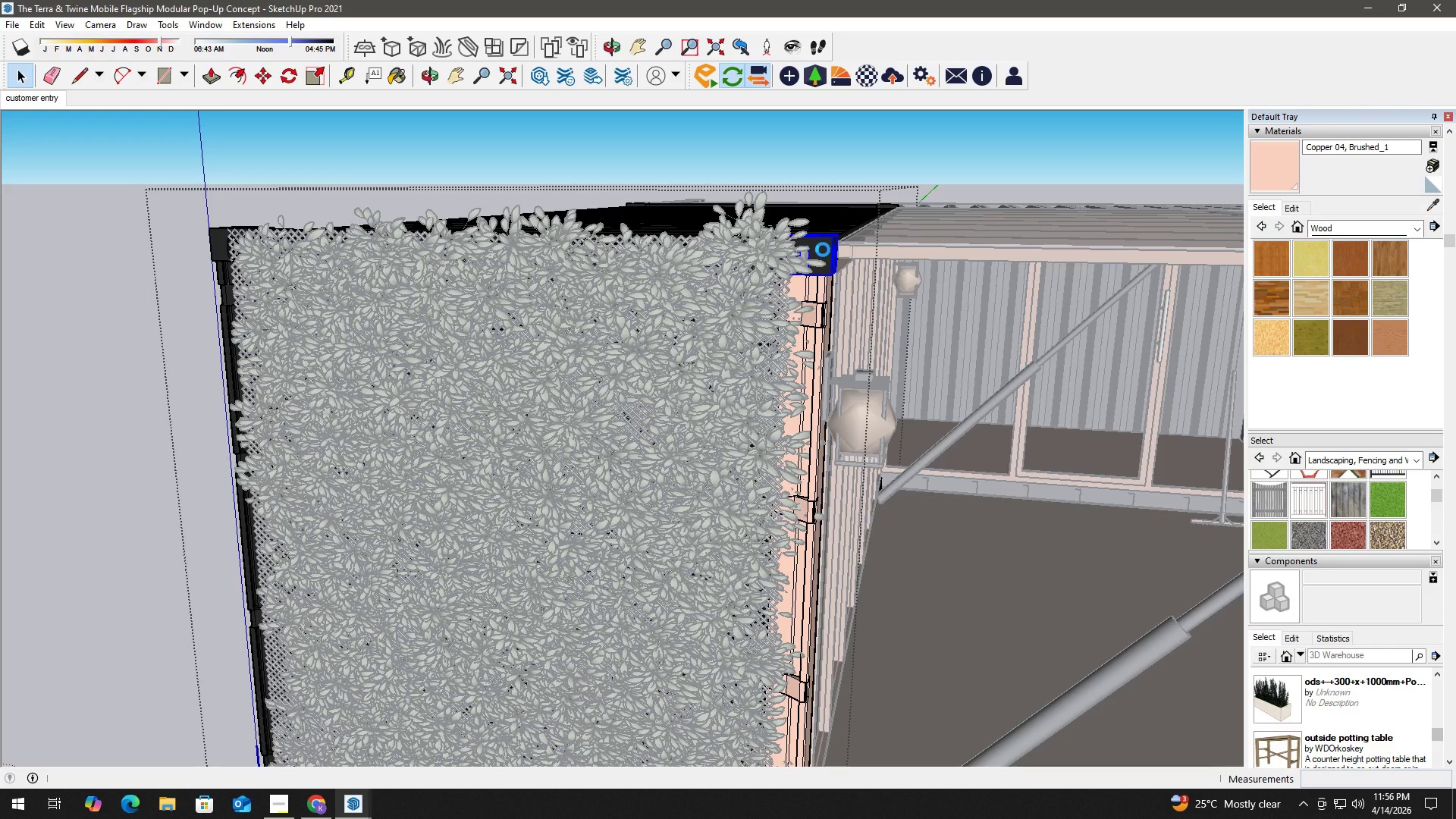 
triple_click([823, 249])
 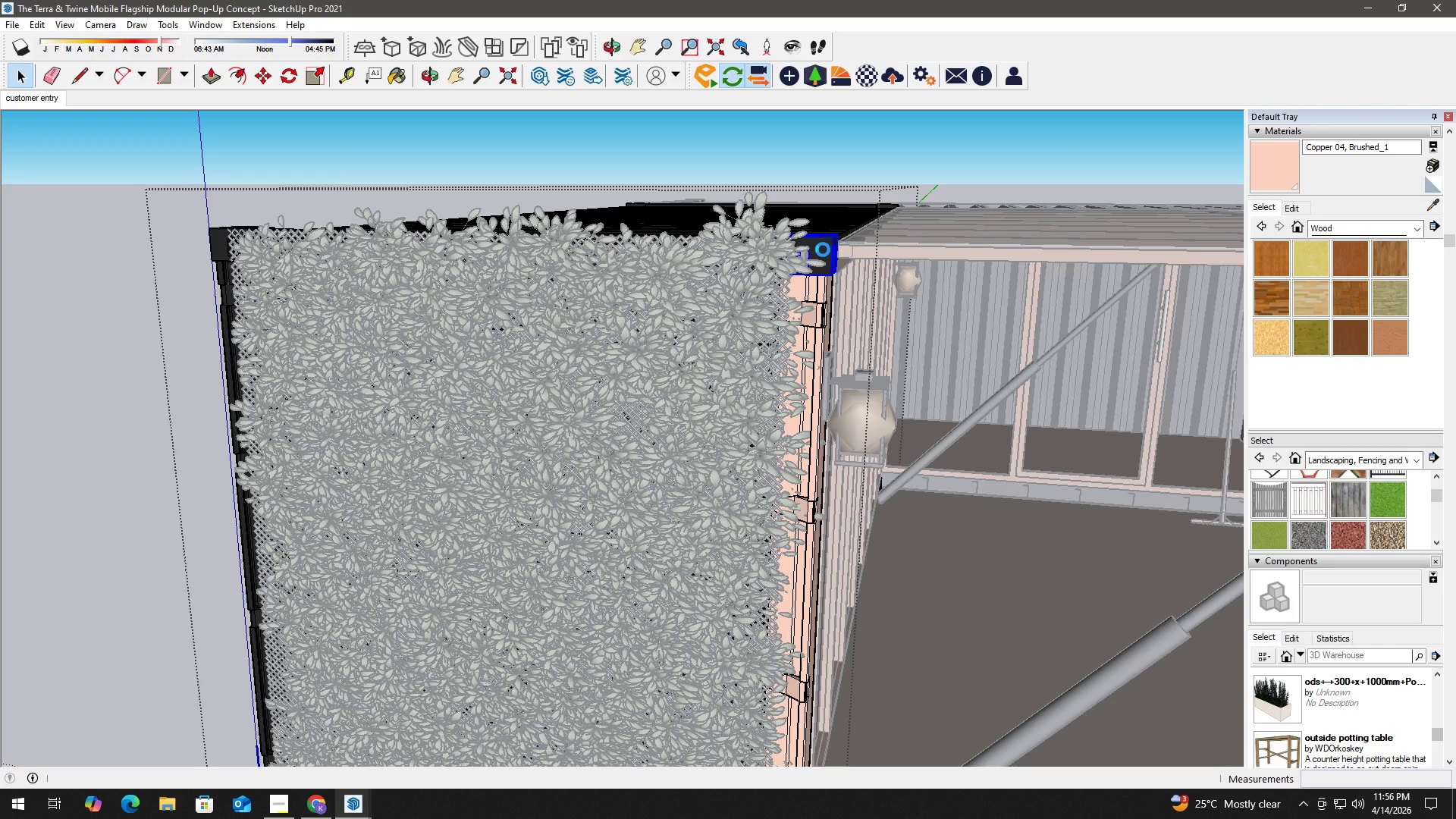 
triple_click([823, 249])
 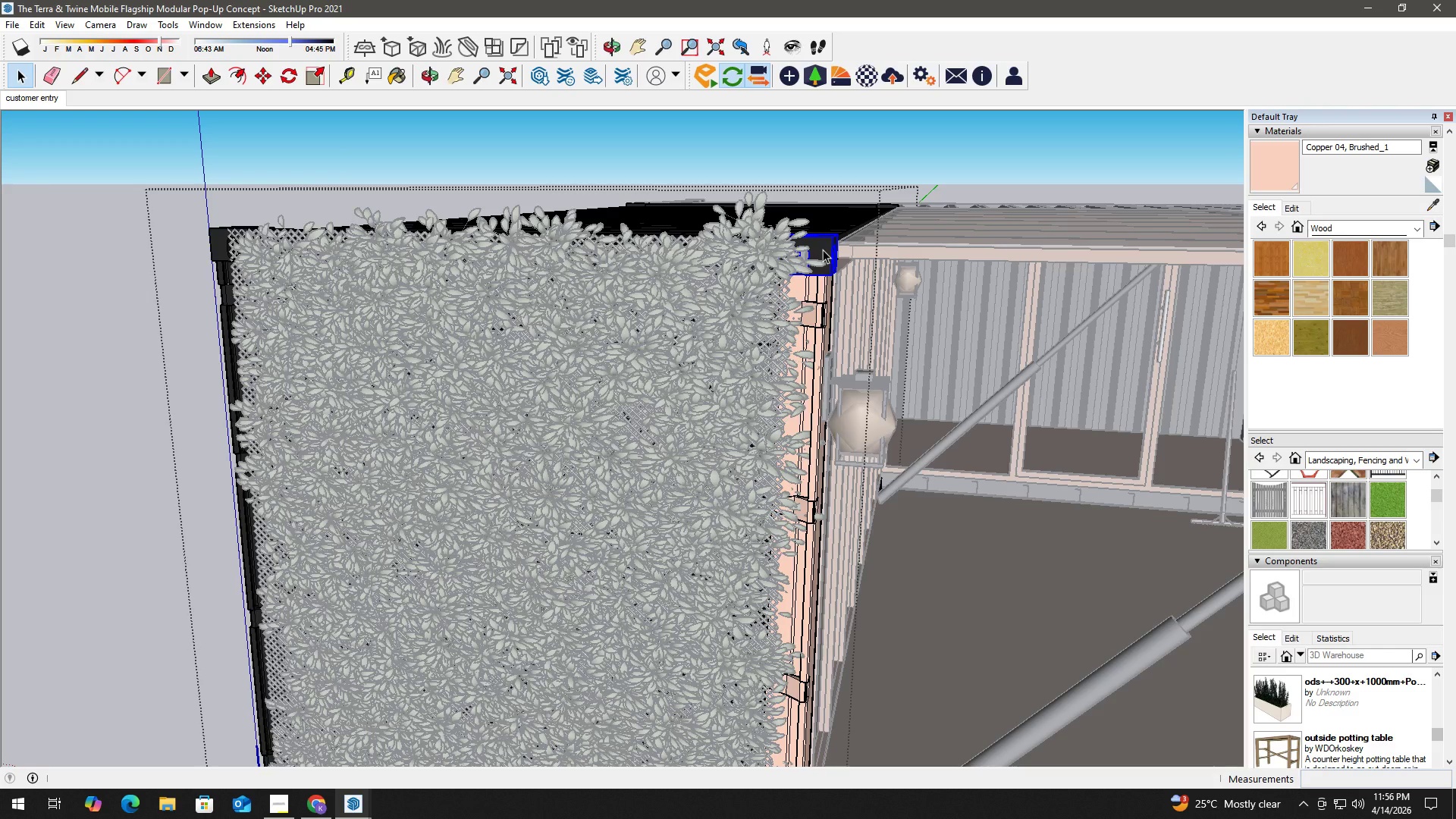 
key(B)
 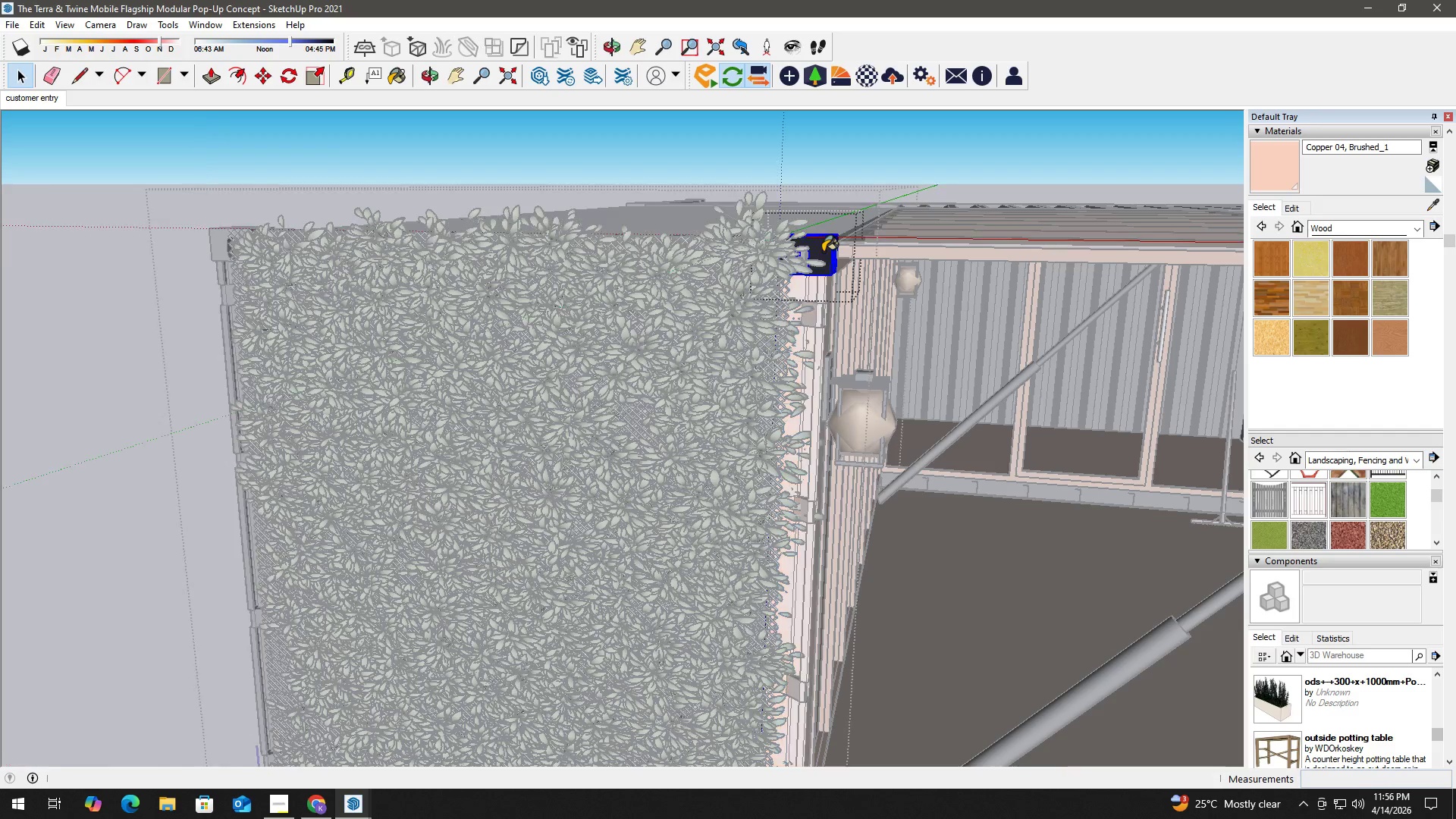 
left_click([823, 252])
 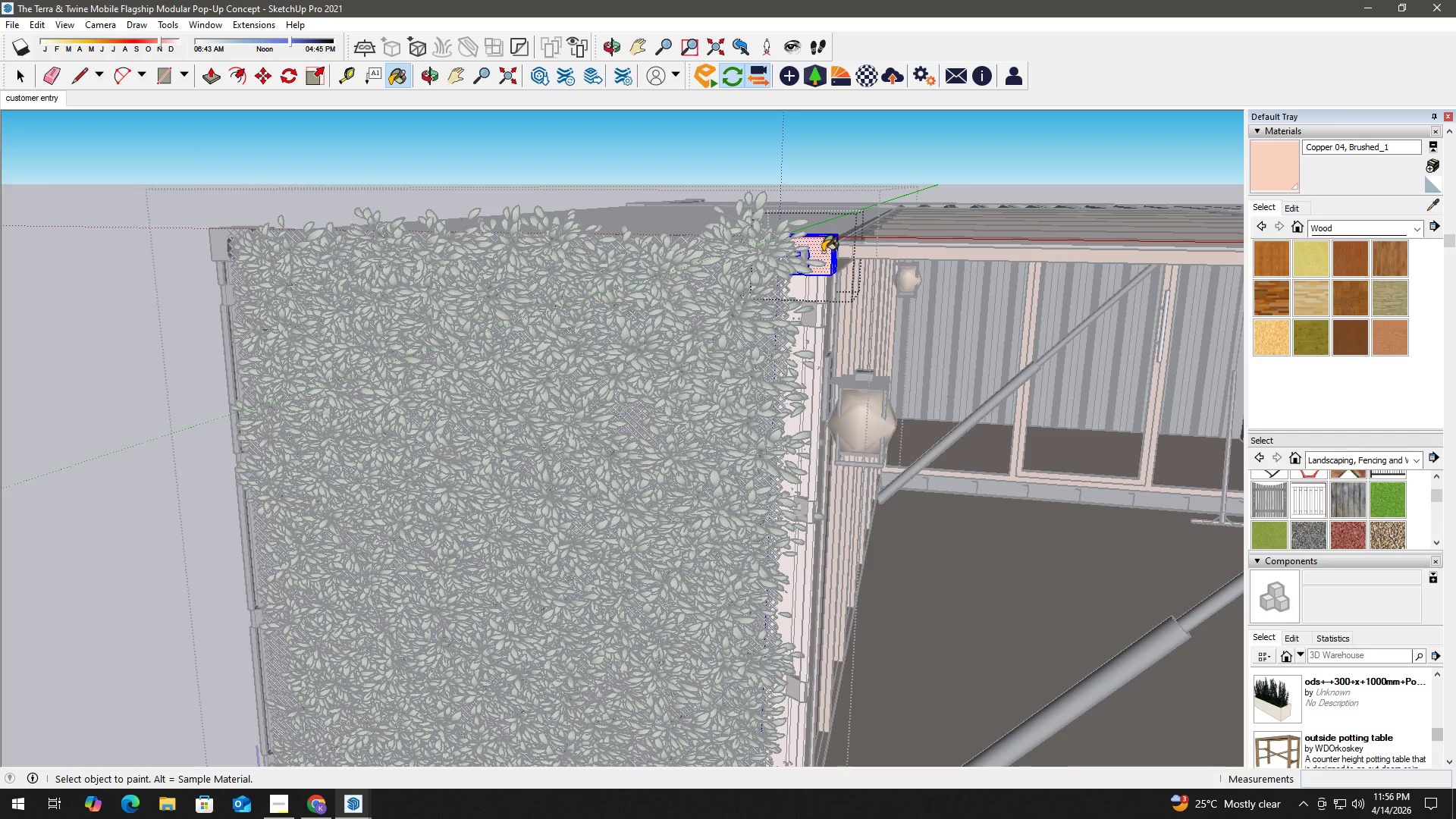 
key(Space)
 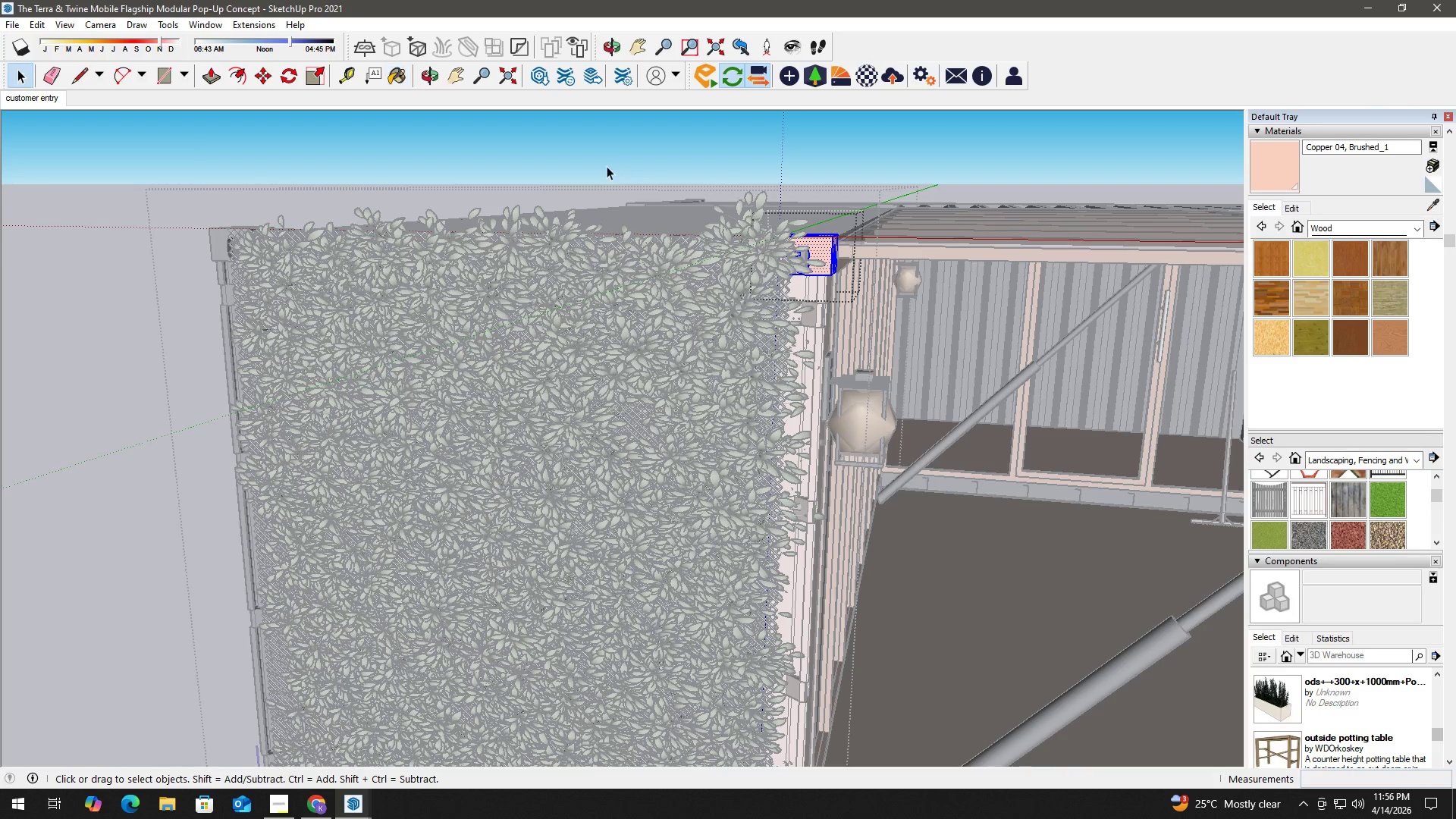 
left_click([607, 166])
 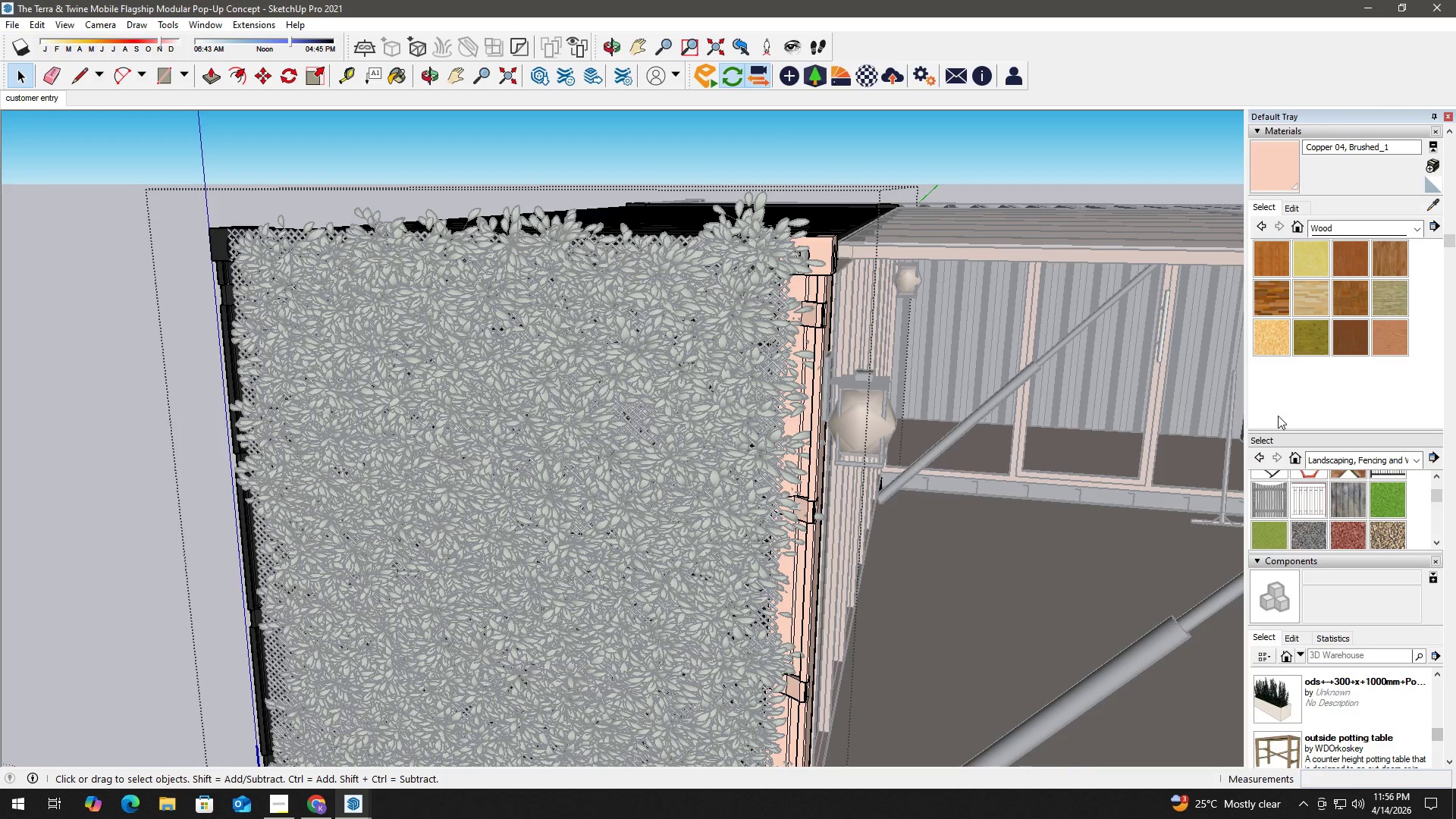 
scroll: coordinate [1445, 621], scroll_direction: down, amount: 6.0
 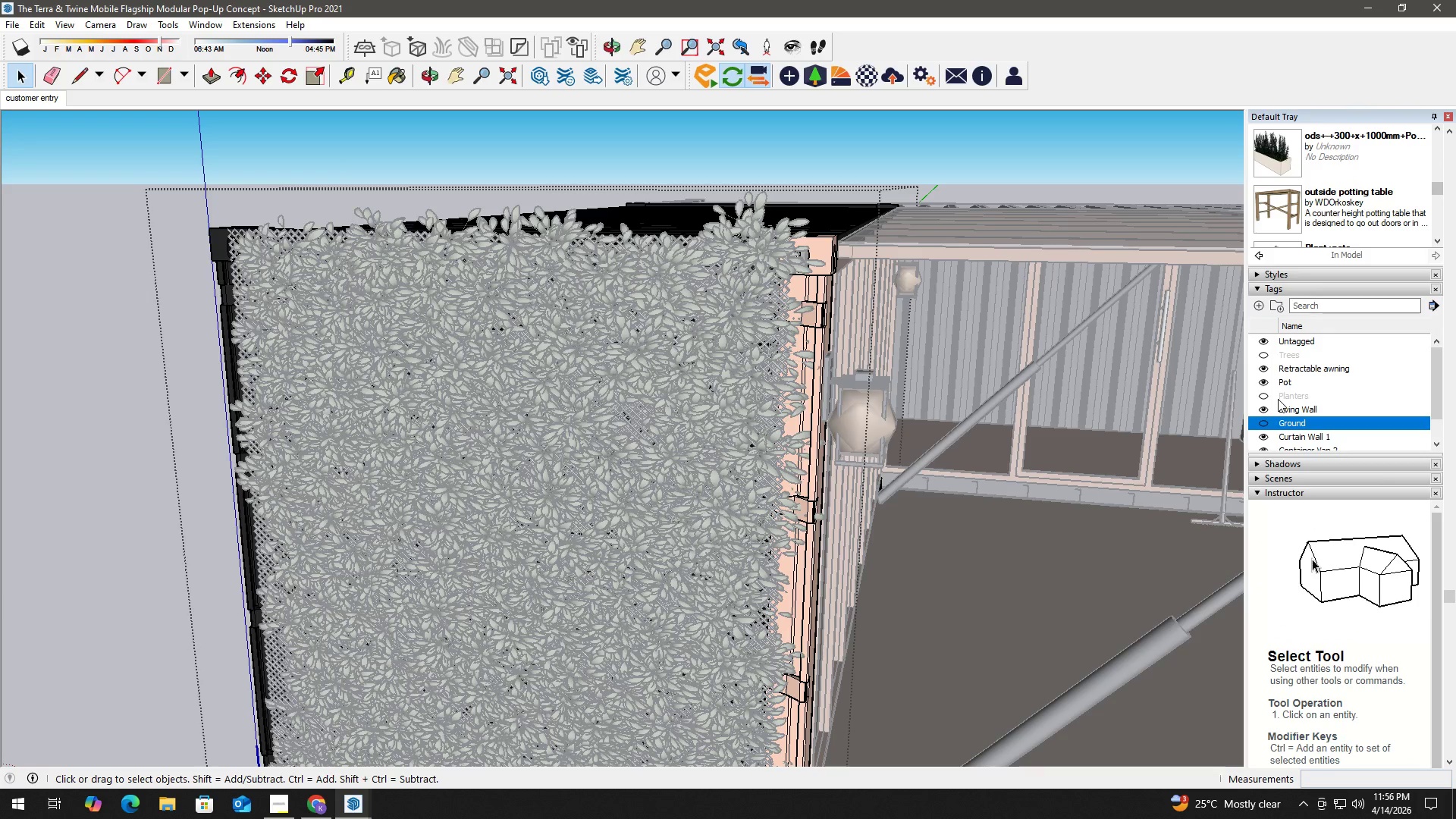 
left_click([1269, 410])
 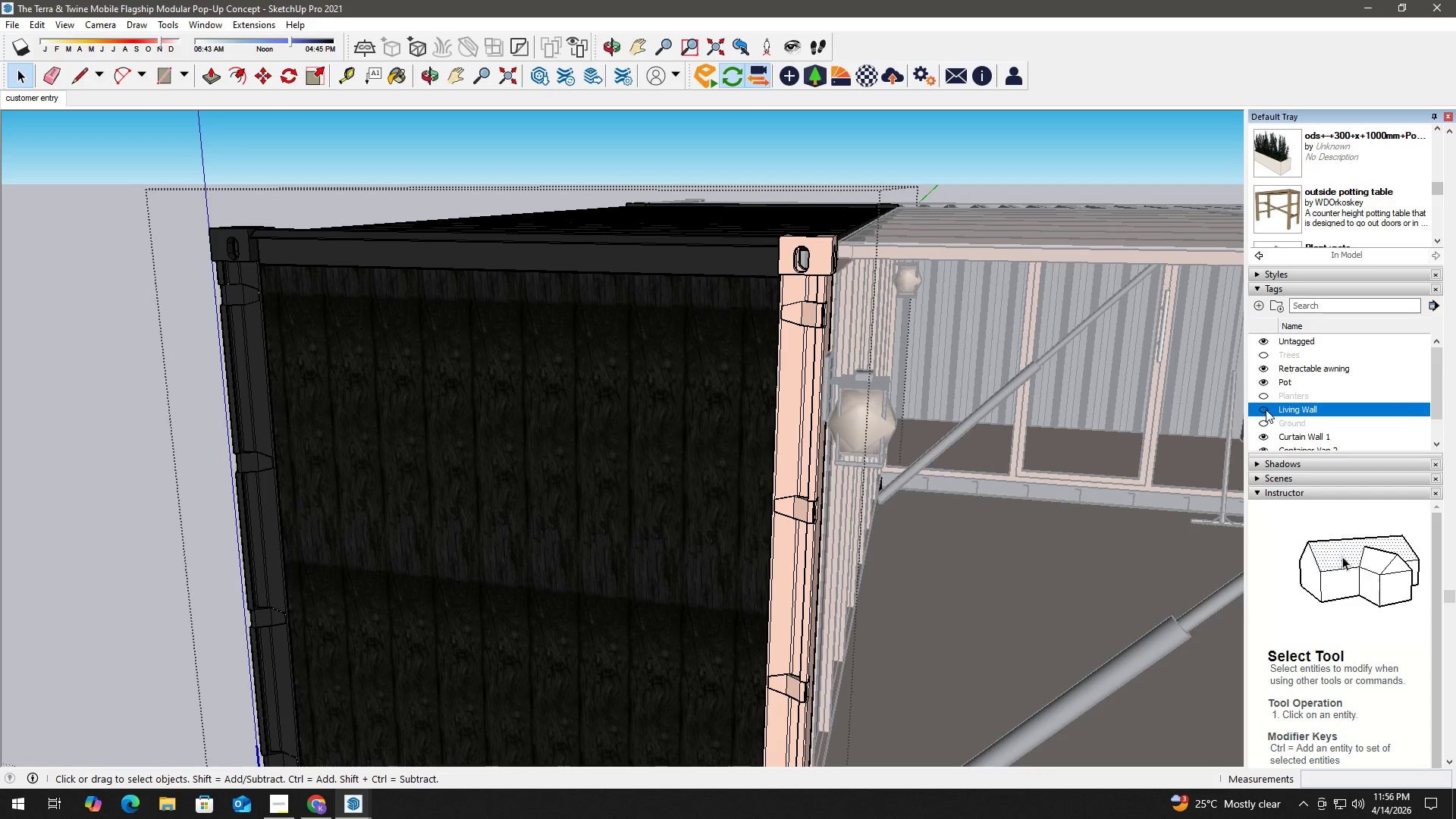 
key(Alt+Tab)
 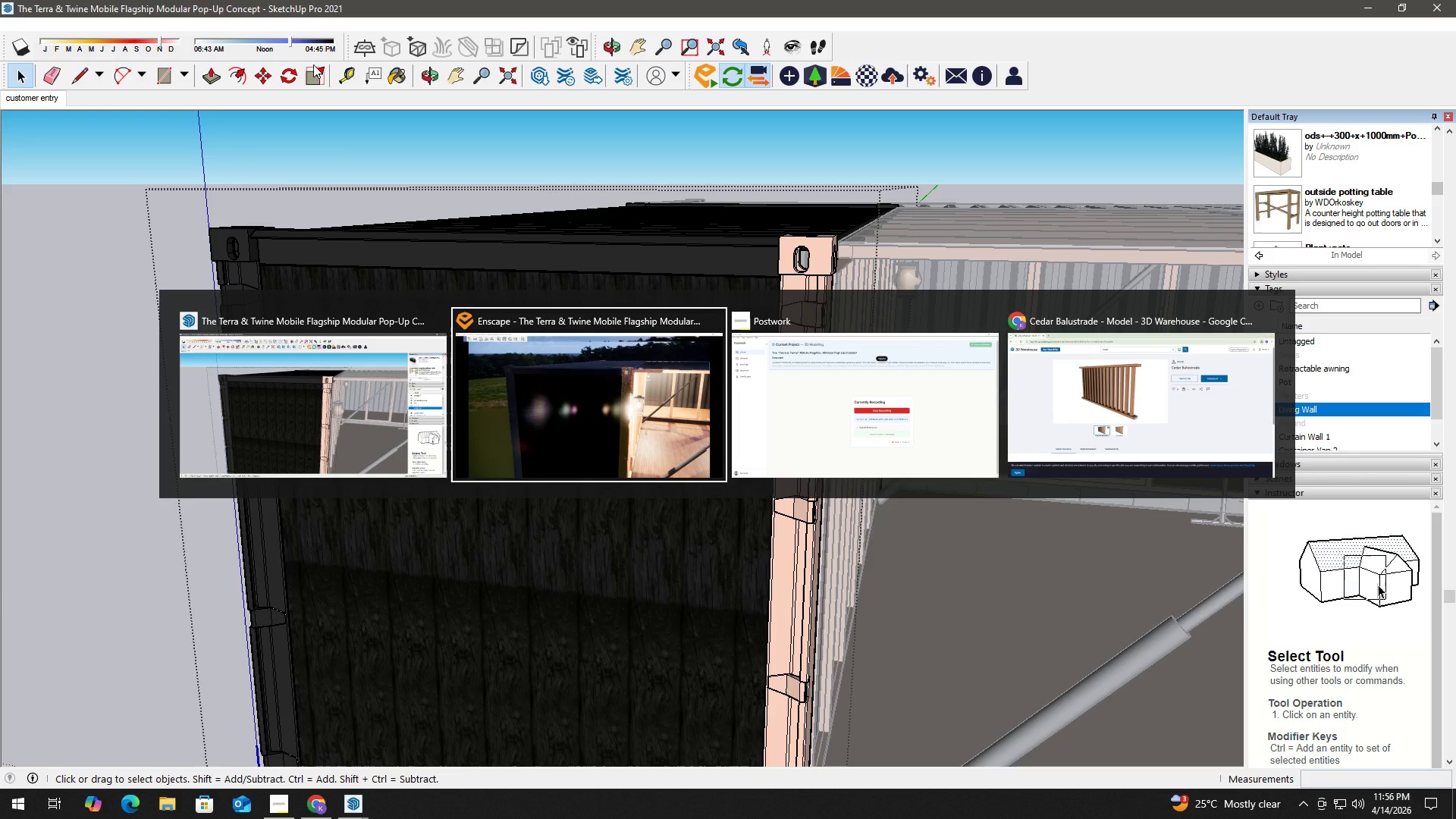 
left_click([331, 423])
 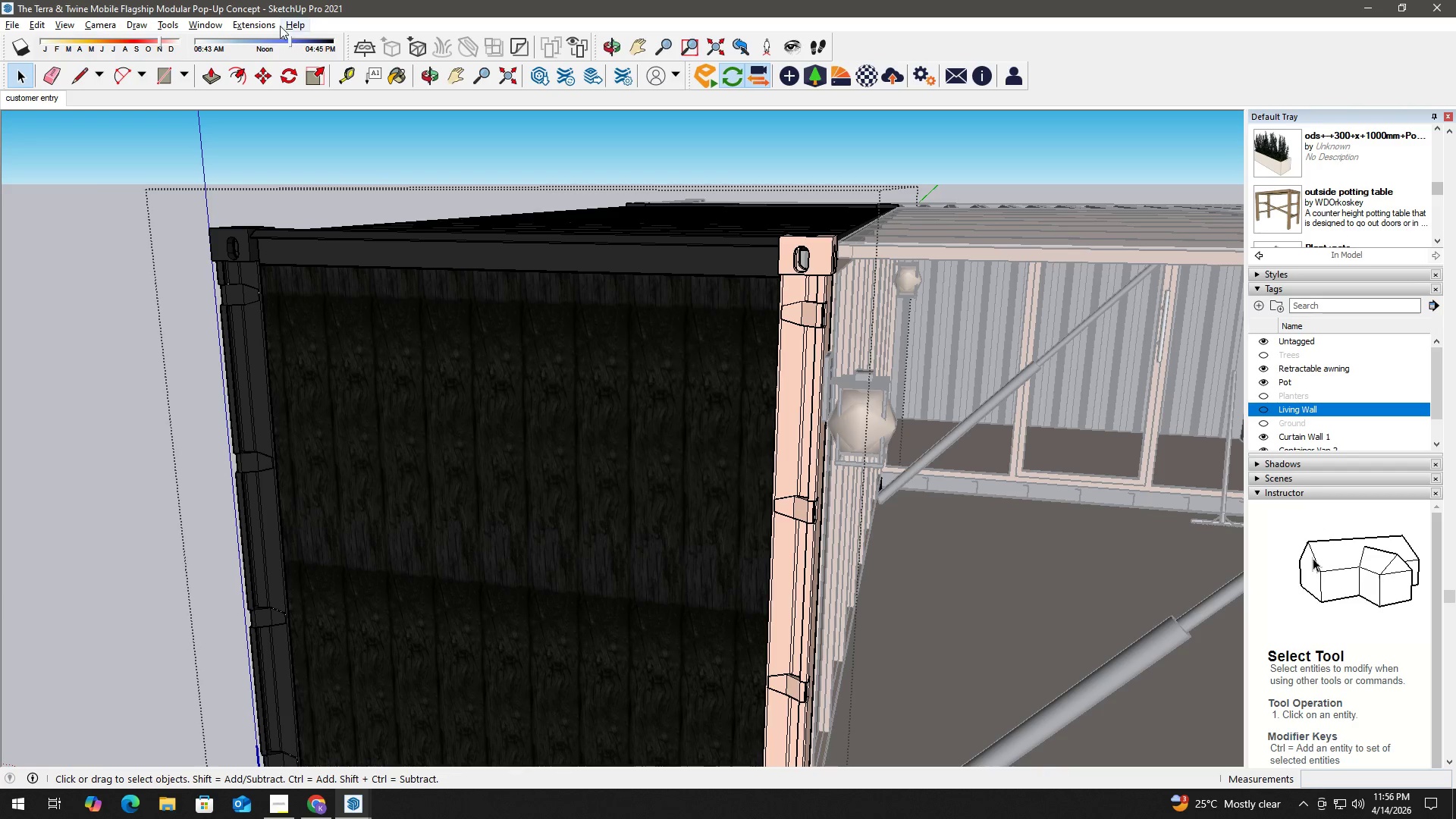 
left_click([266, 19])
 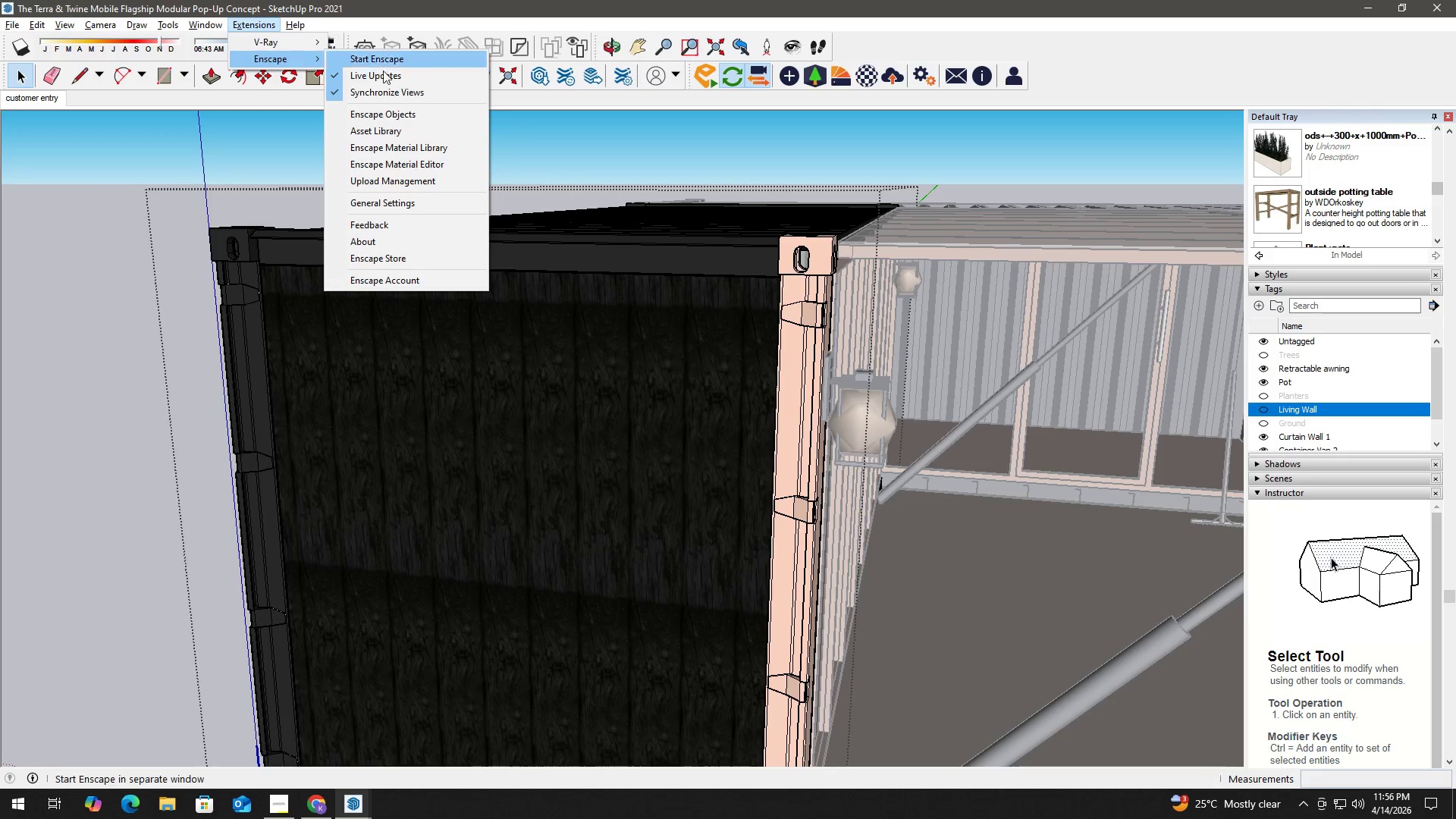 
left_click([393, 96])
 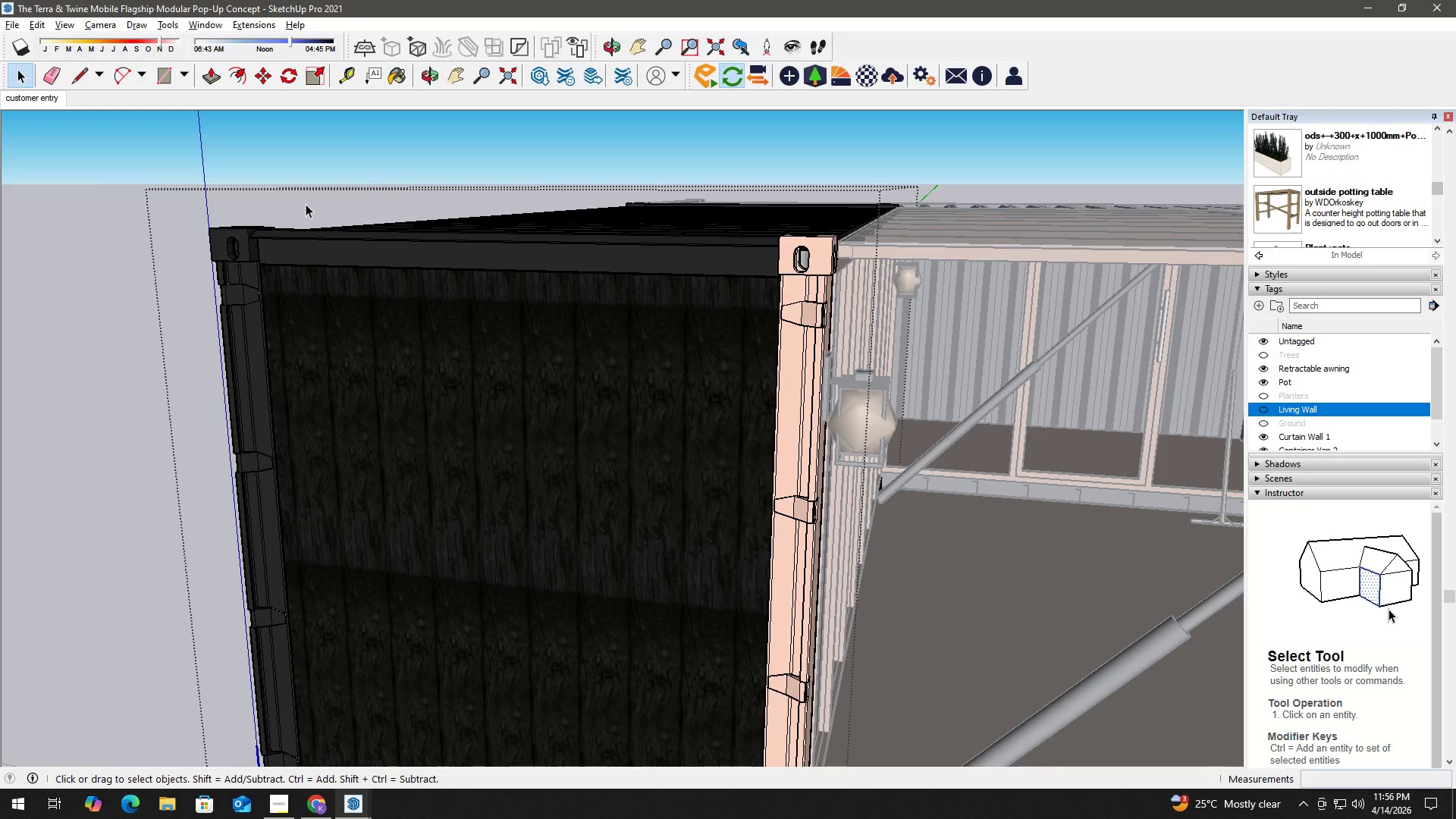 
left_click([303, 201])
 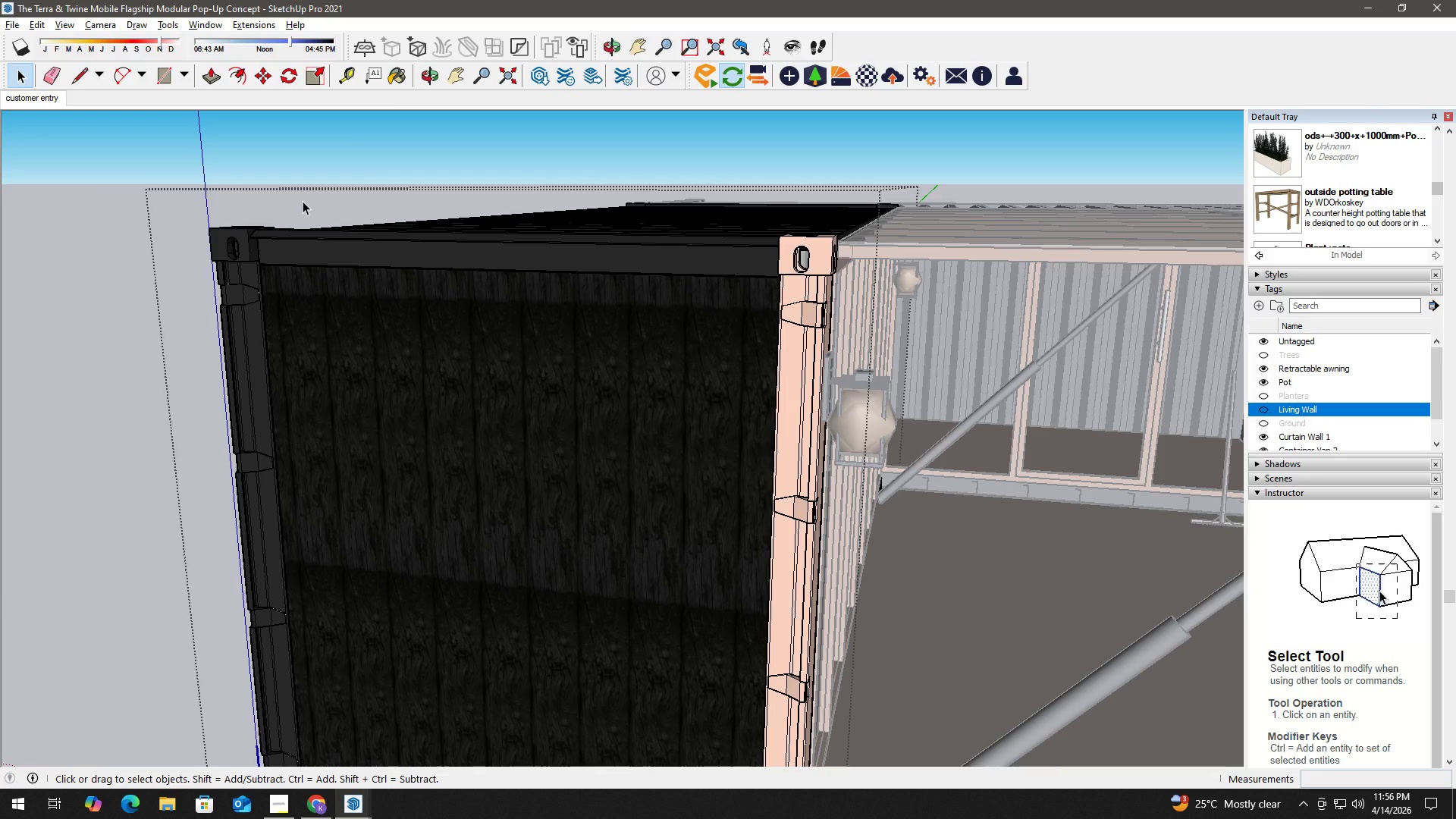 
key(H)
 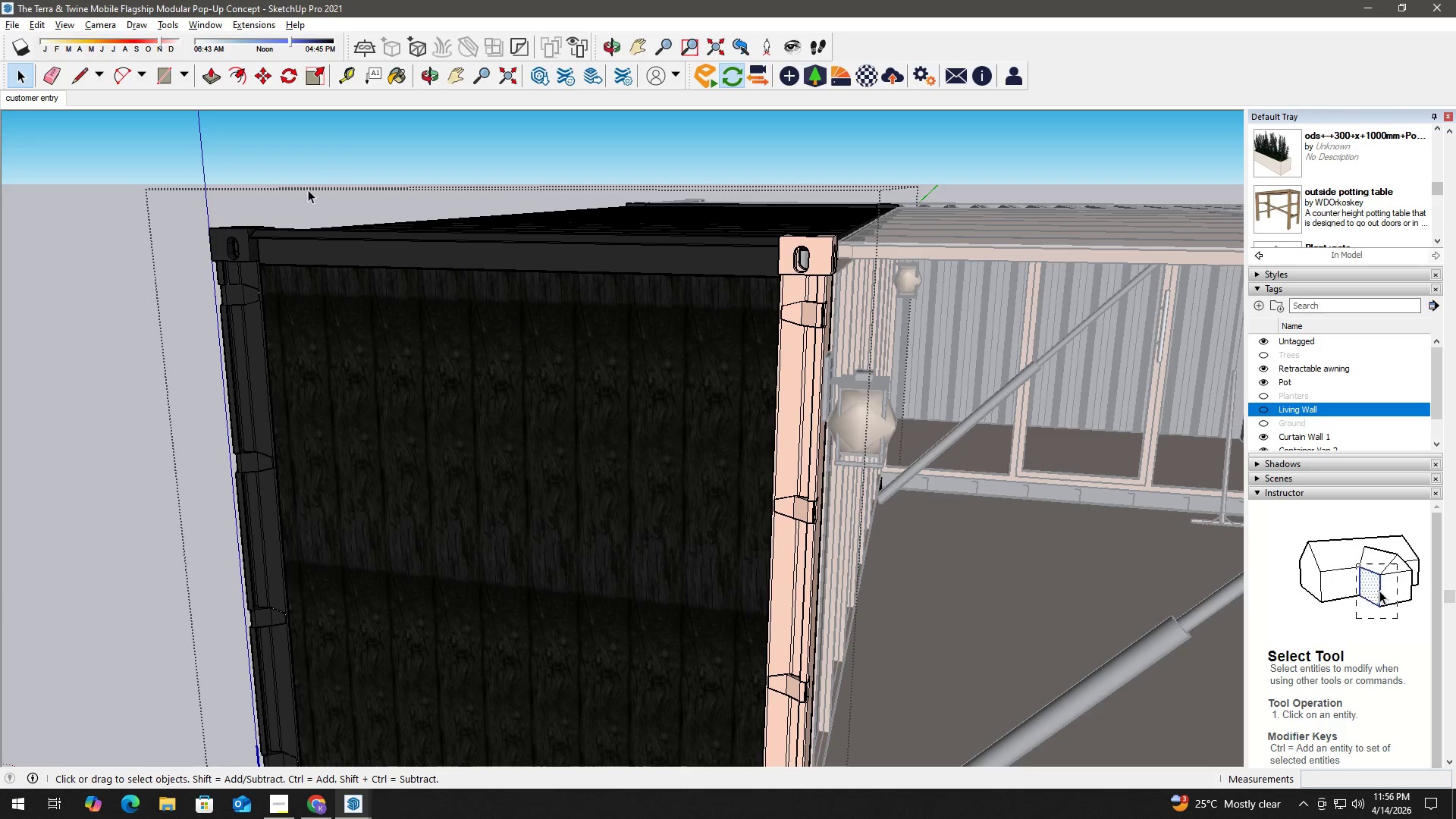 
left_click([315, 157])
 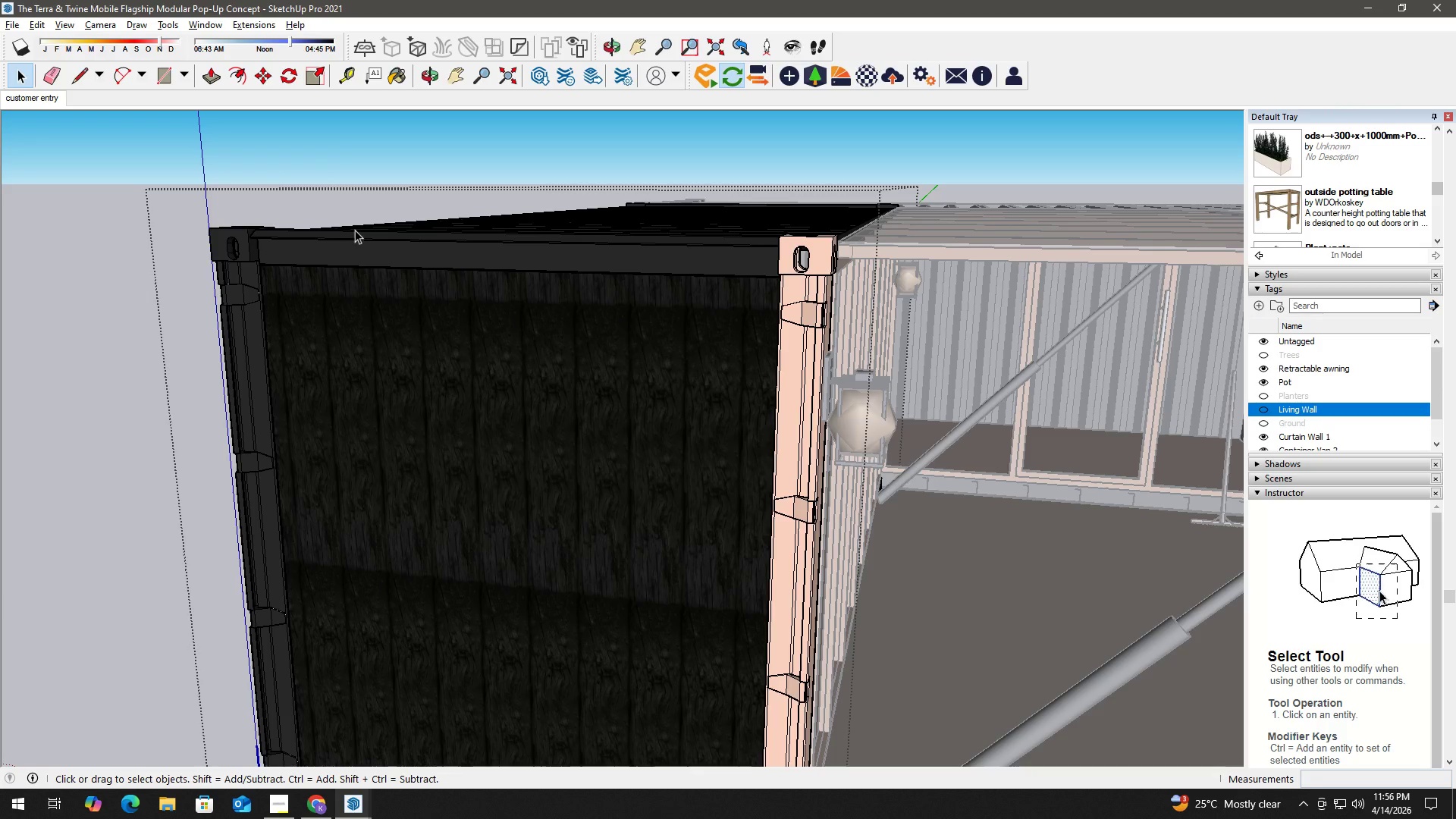 
left_click([378, 254])
 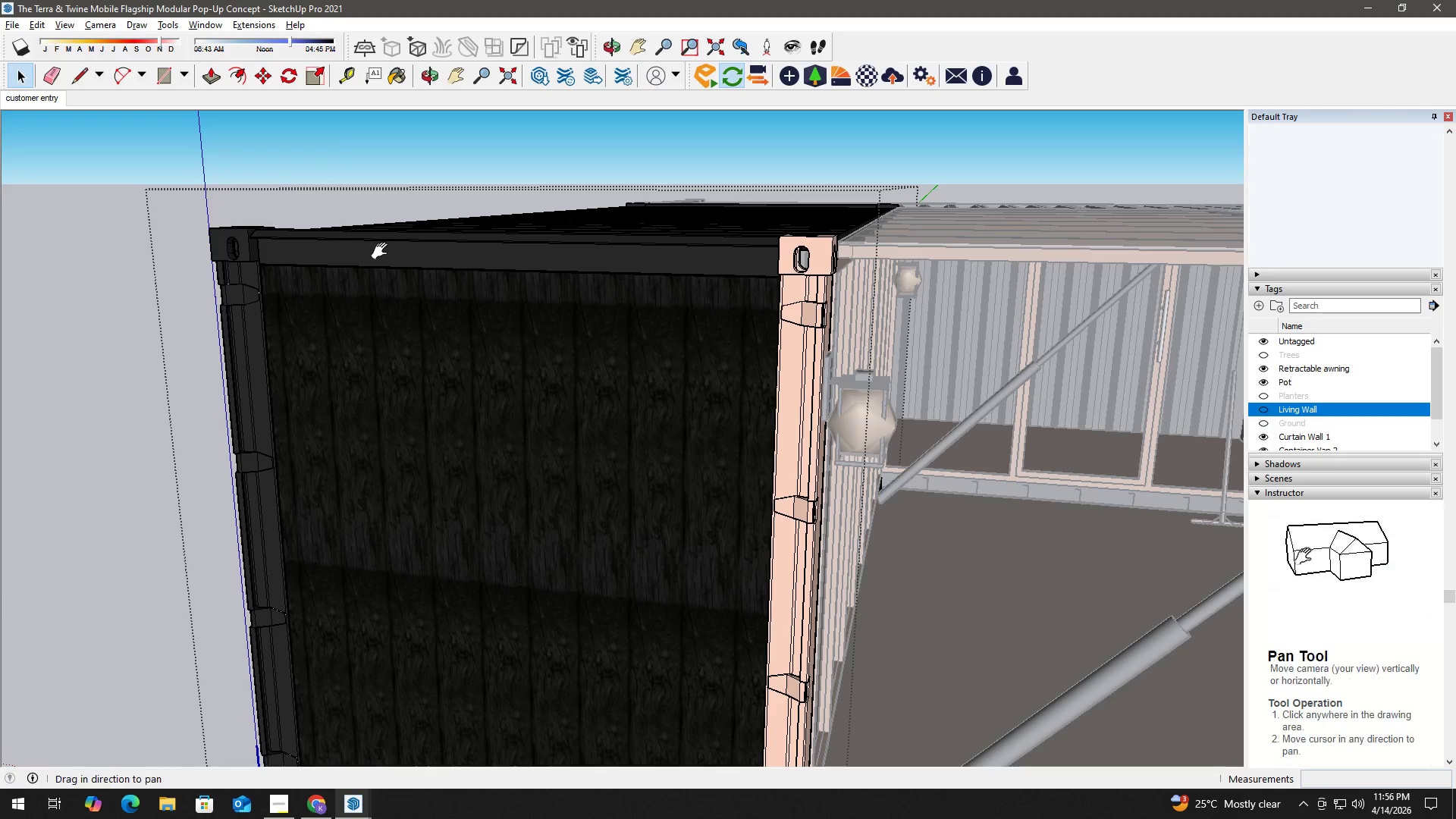 
wait(6.89)
 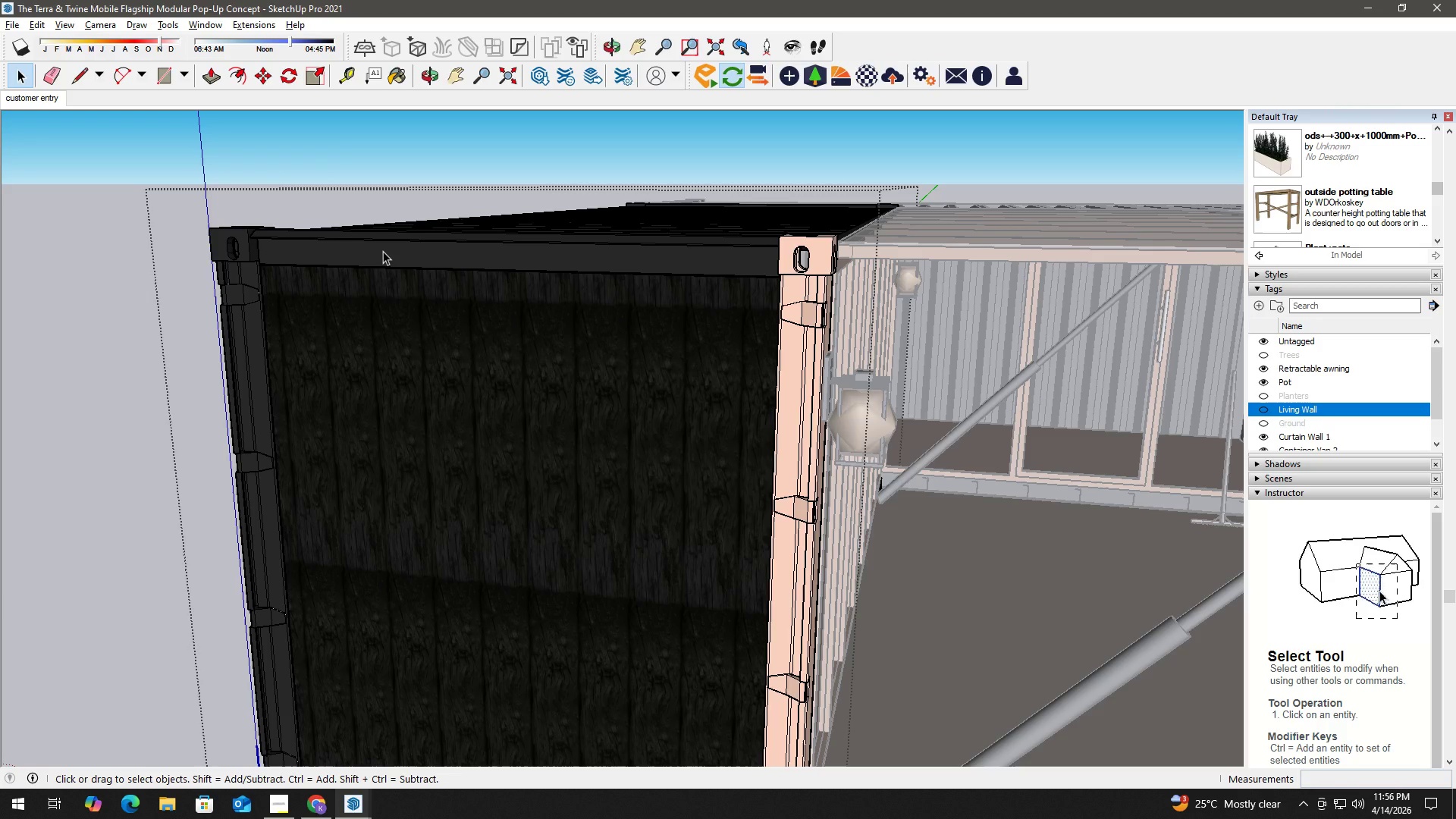 
key(Space)
 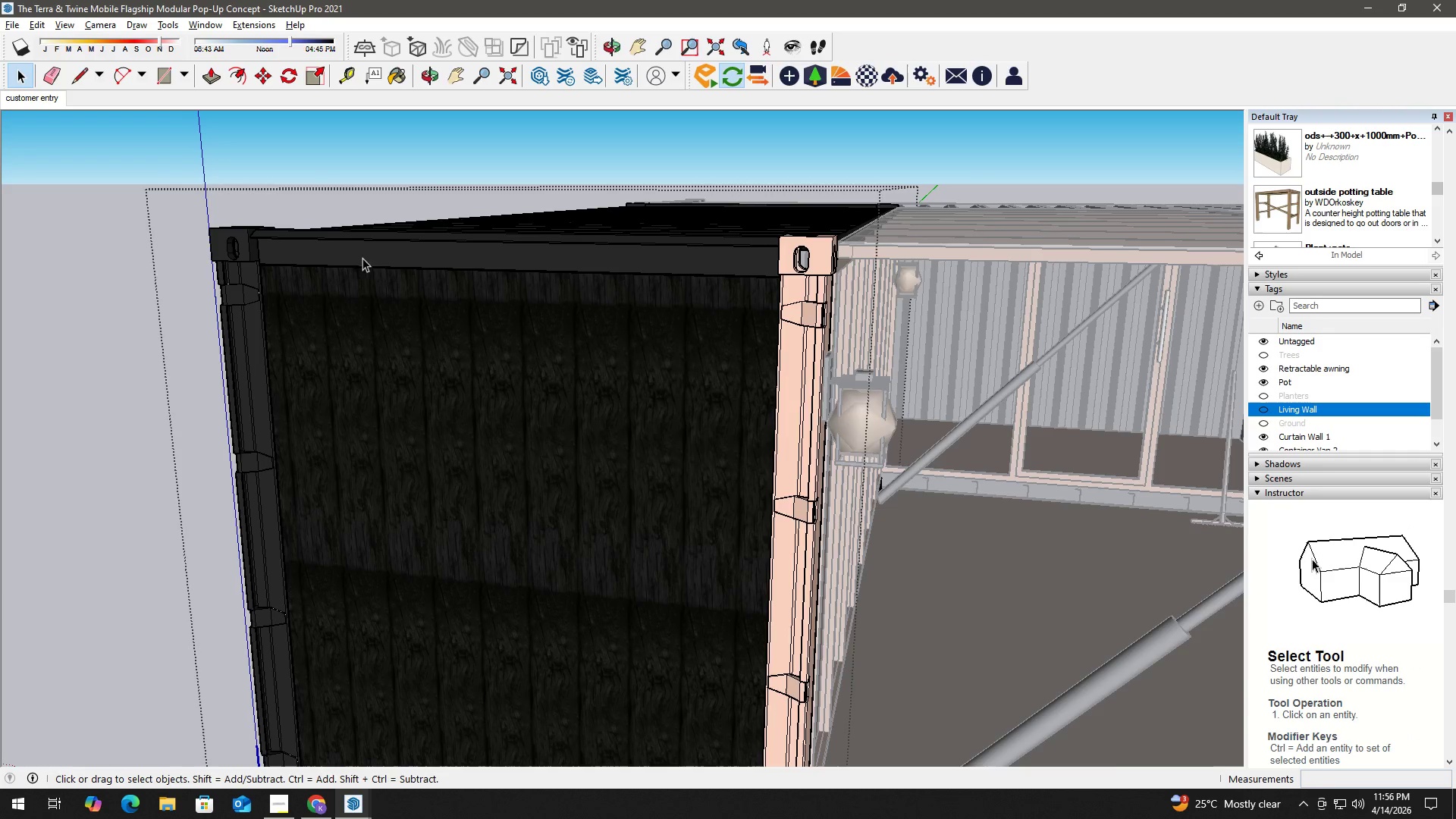 
double_click([377, 245])
 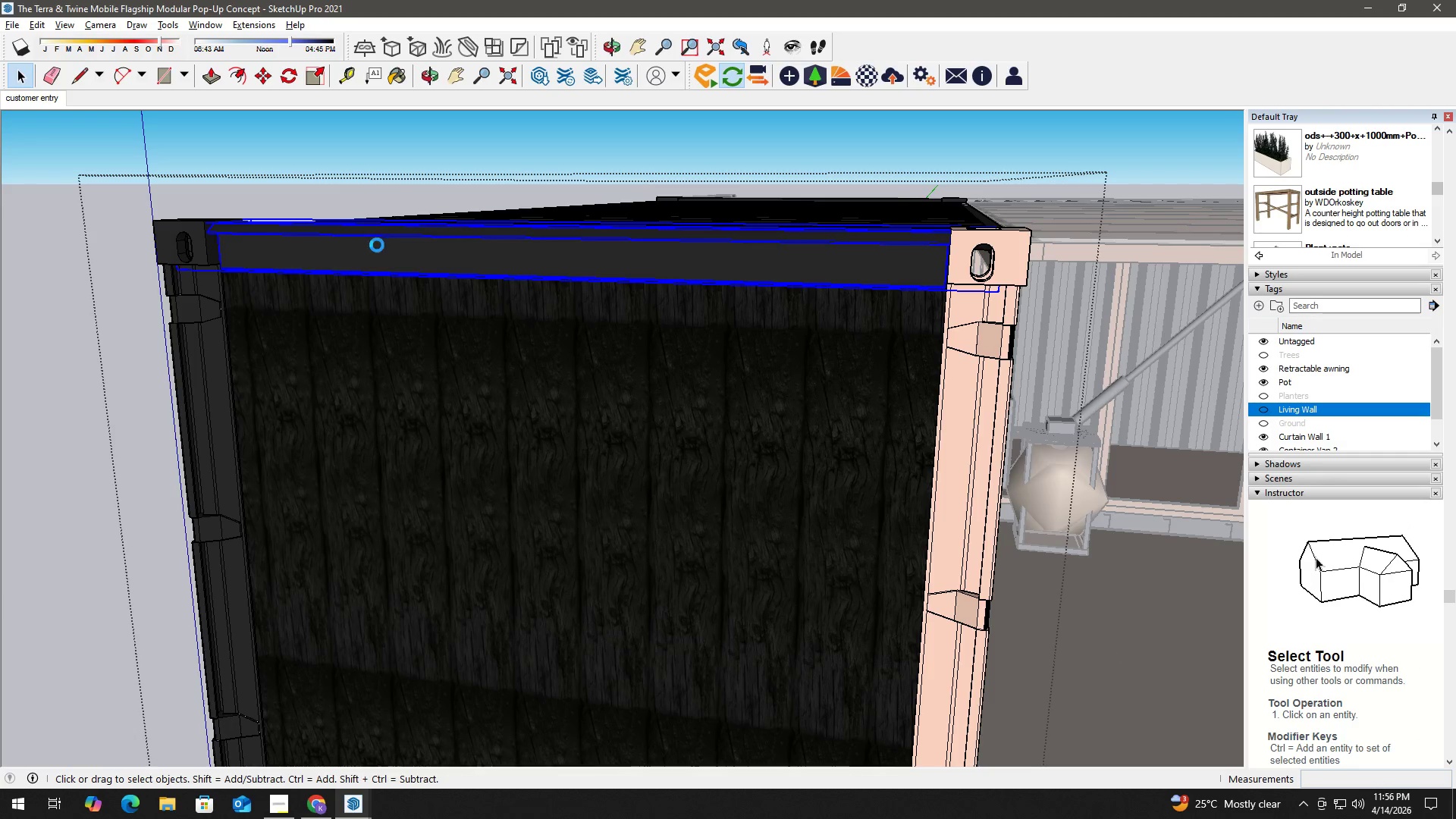 
scroll: coordinate [375, 247], scroll_direction: up, amount: 3.0
 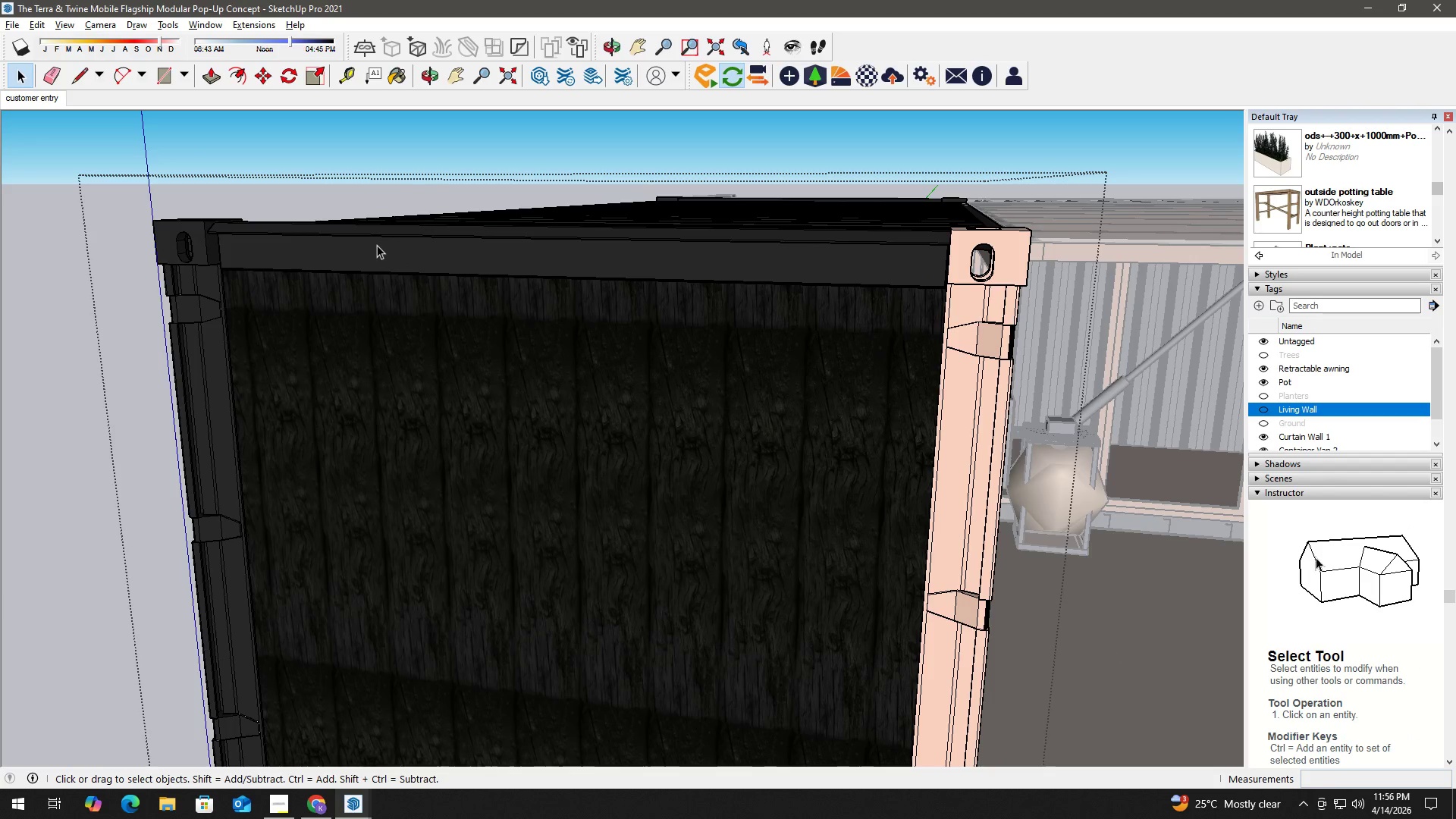 
triple_click([377, 245])
 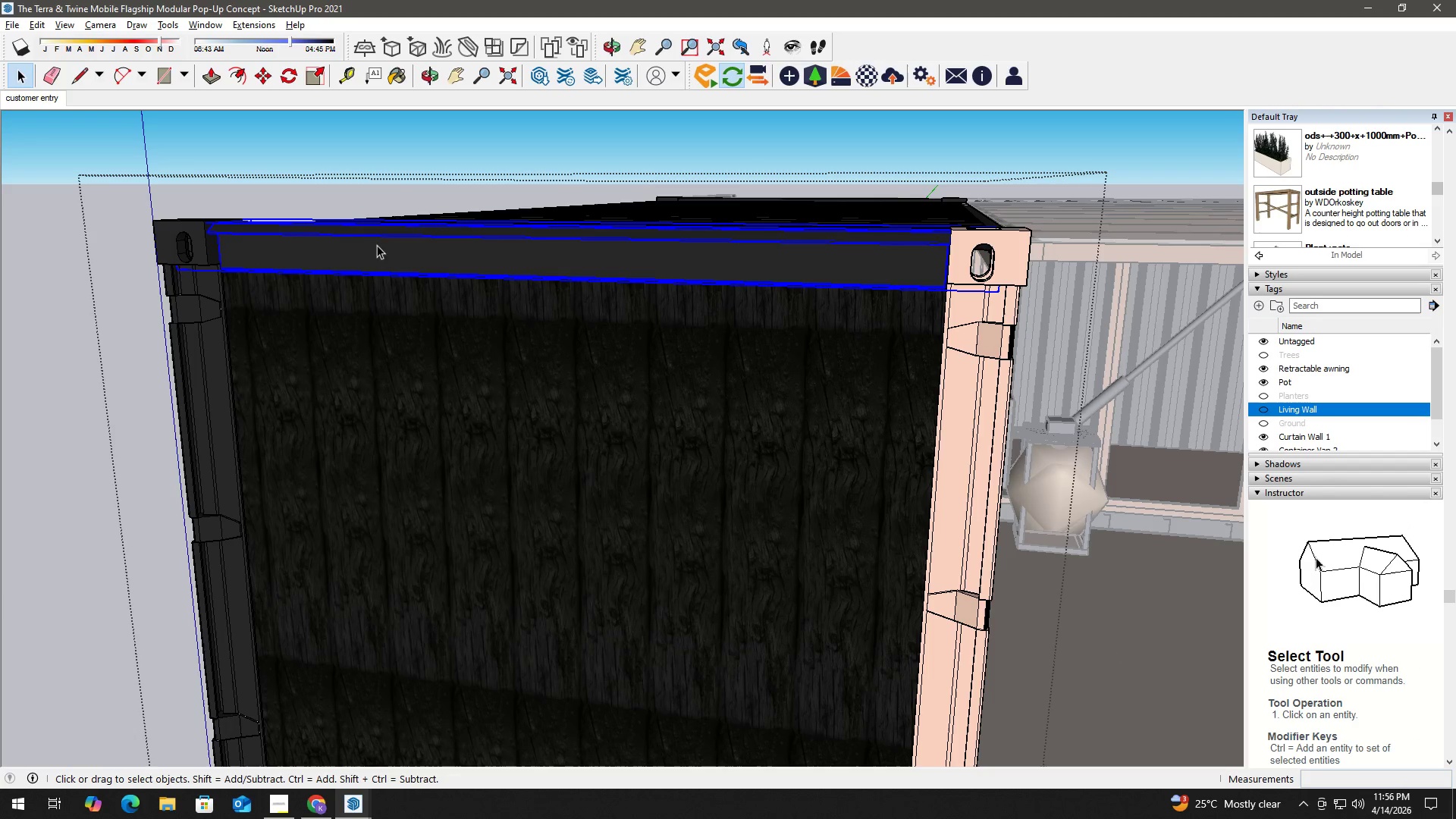 
triple_click([377, 245])
 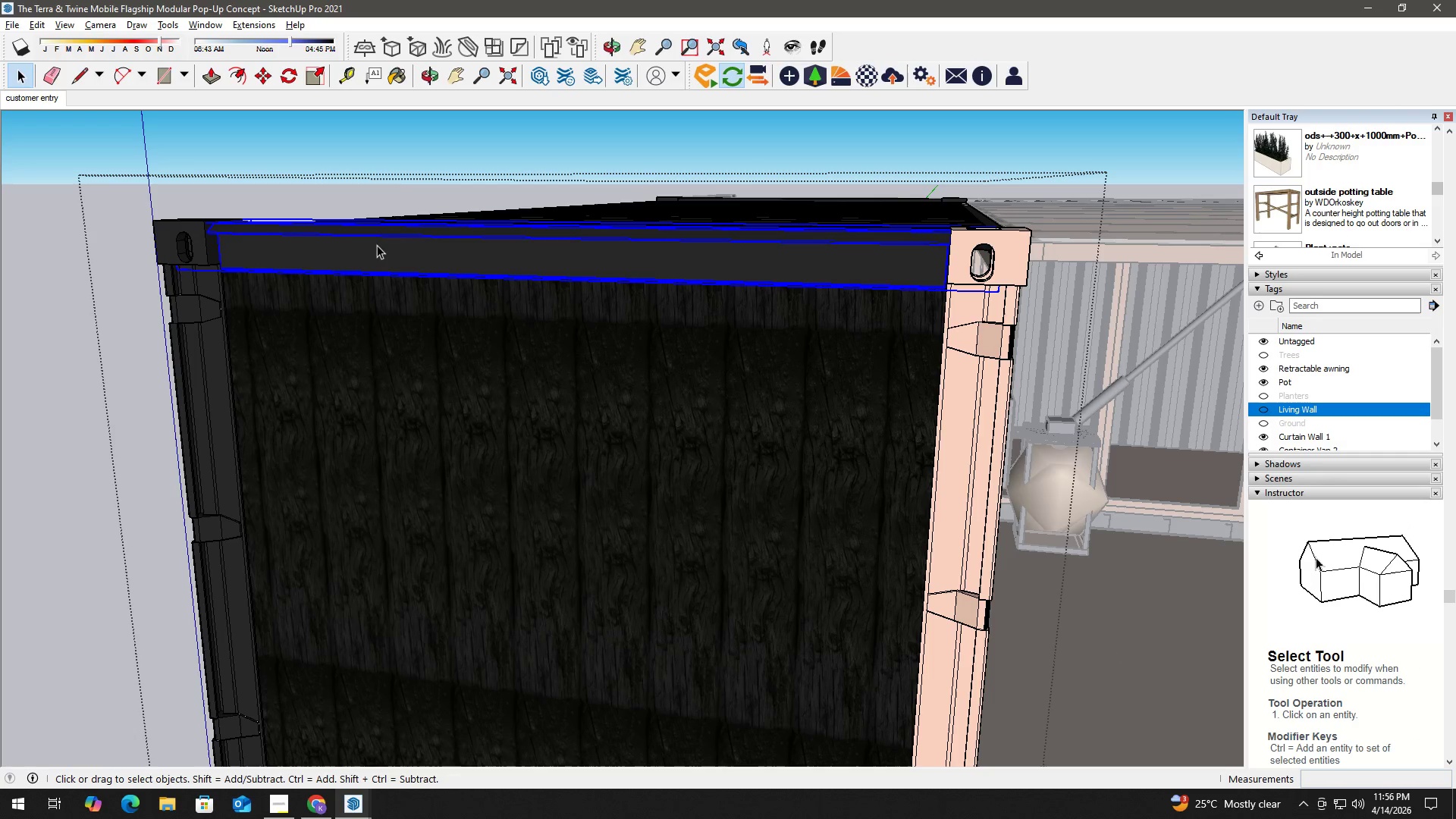 
triple_click([377, 245])
 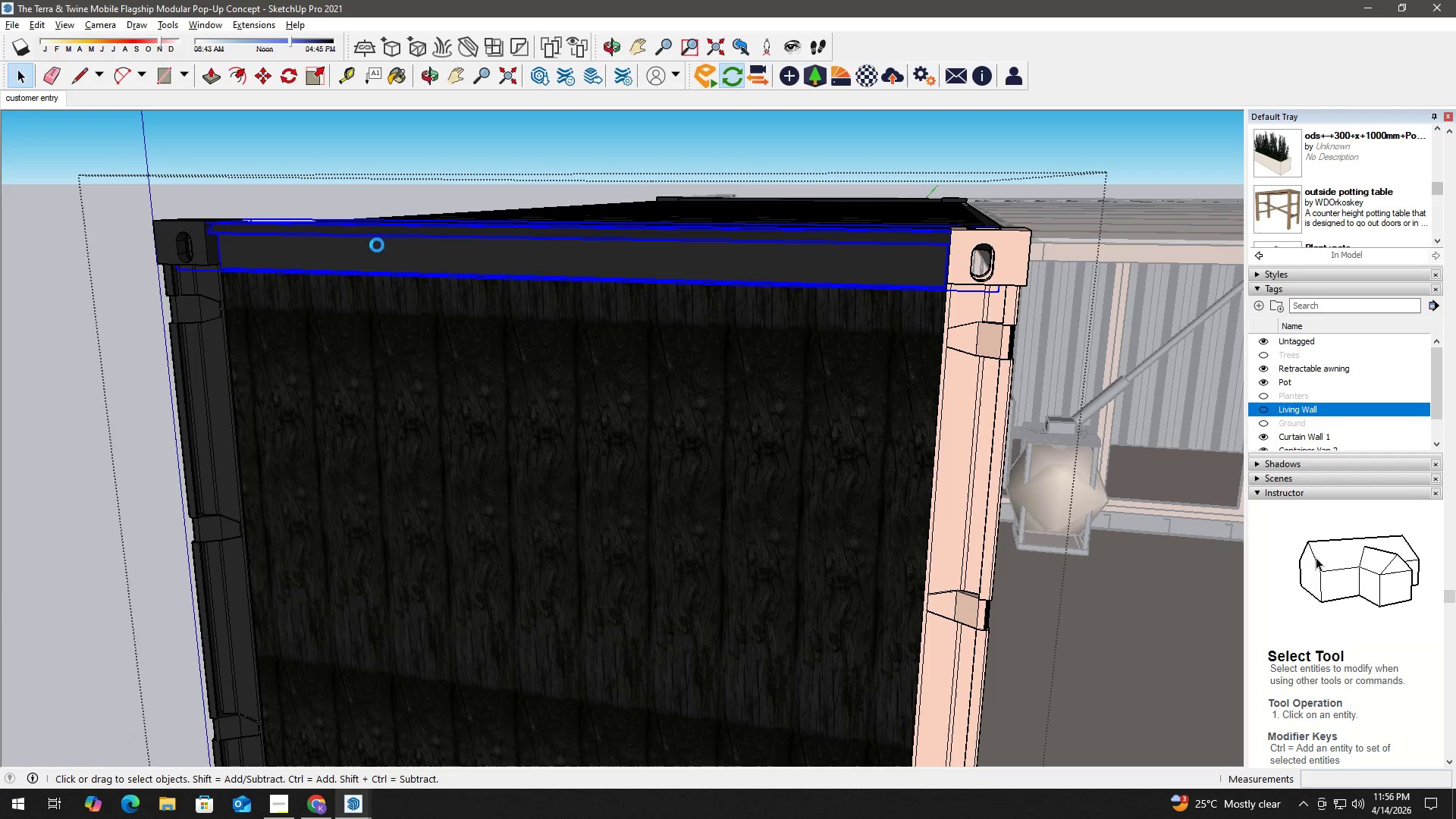 
triple_click([377, 245])
 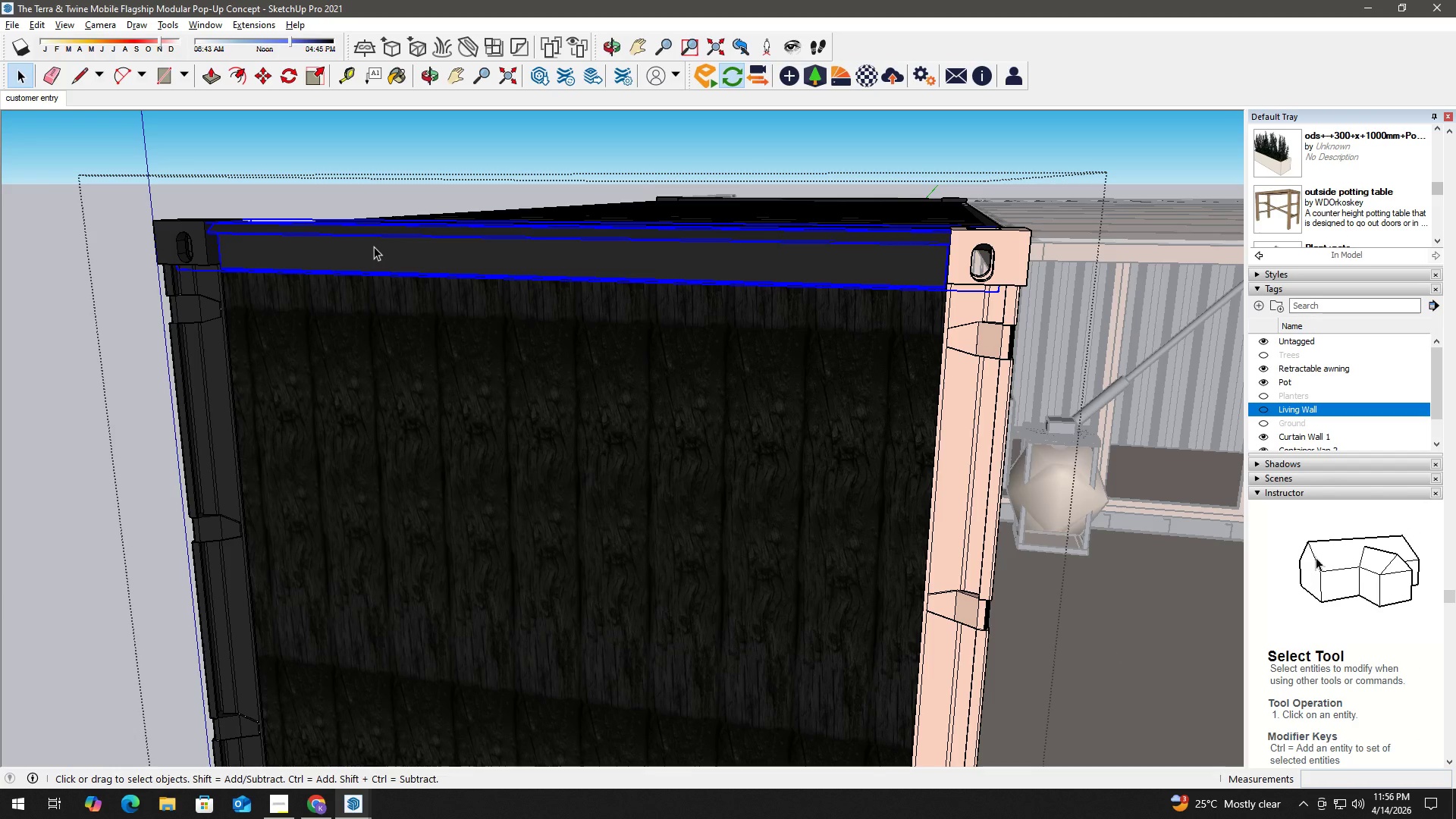 
left_click([372, 249])
 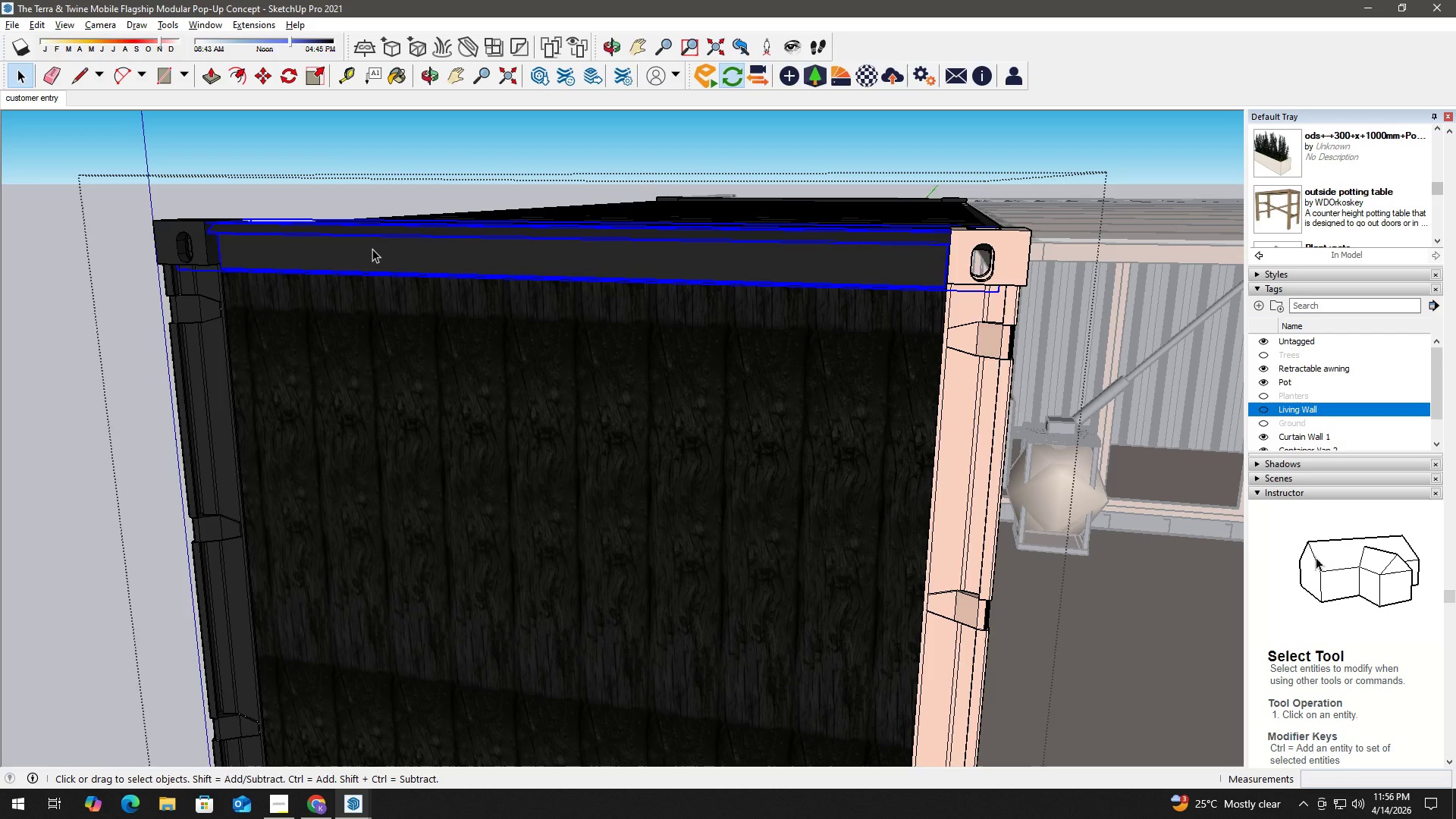 
triple_click([372, 249])
 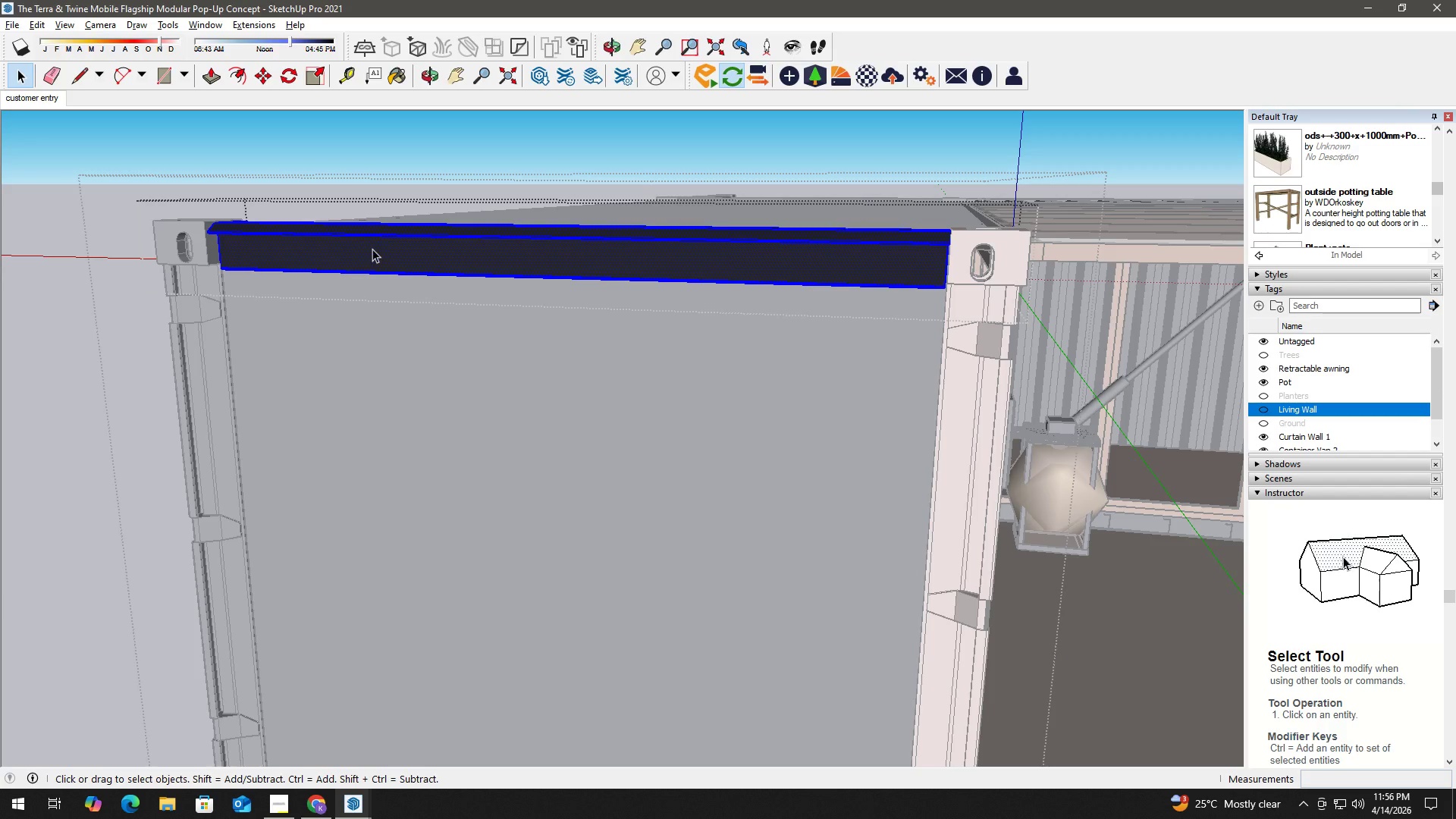 
key(B)
 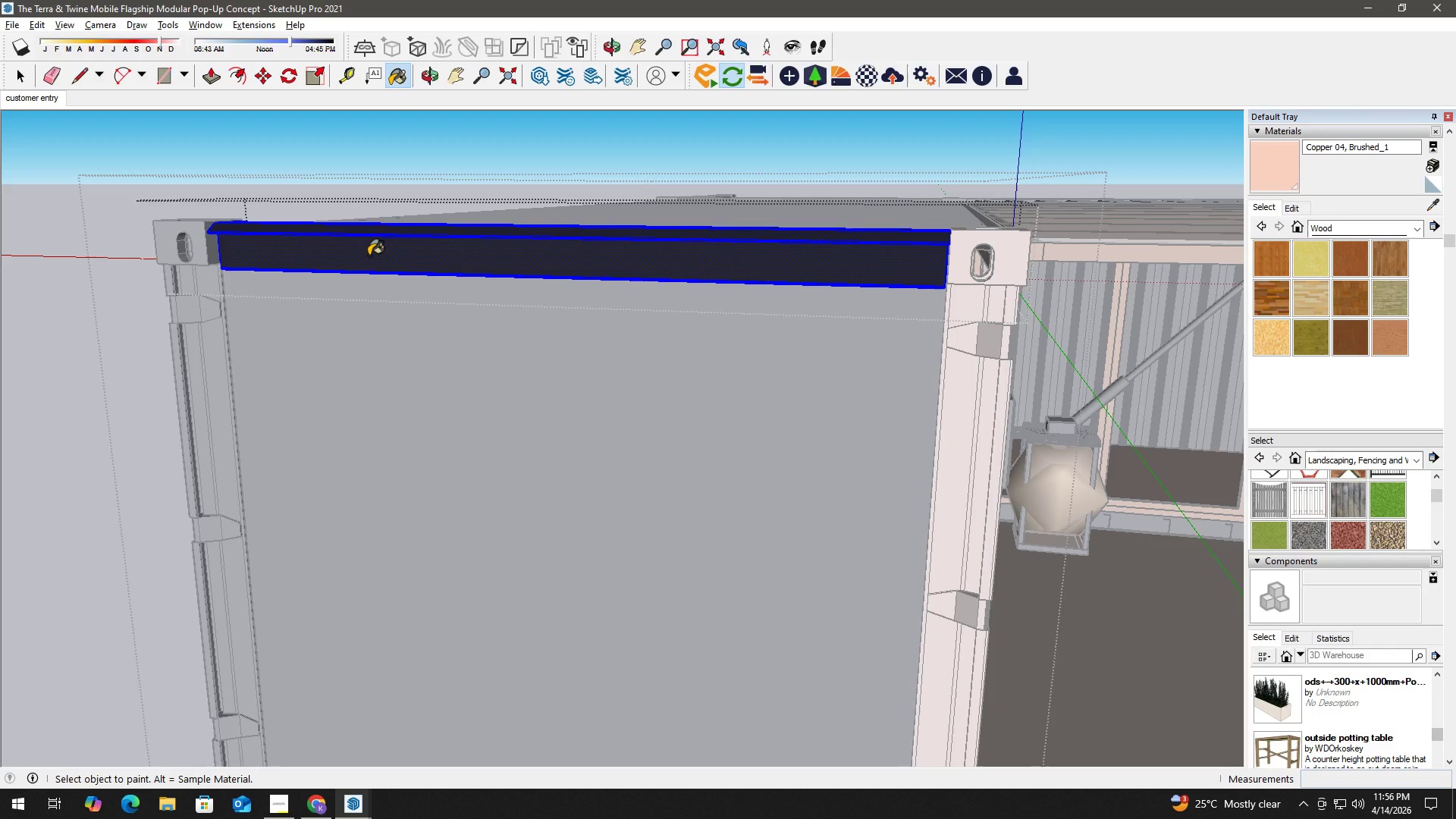 
double_click([369, 256])
 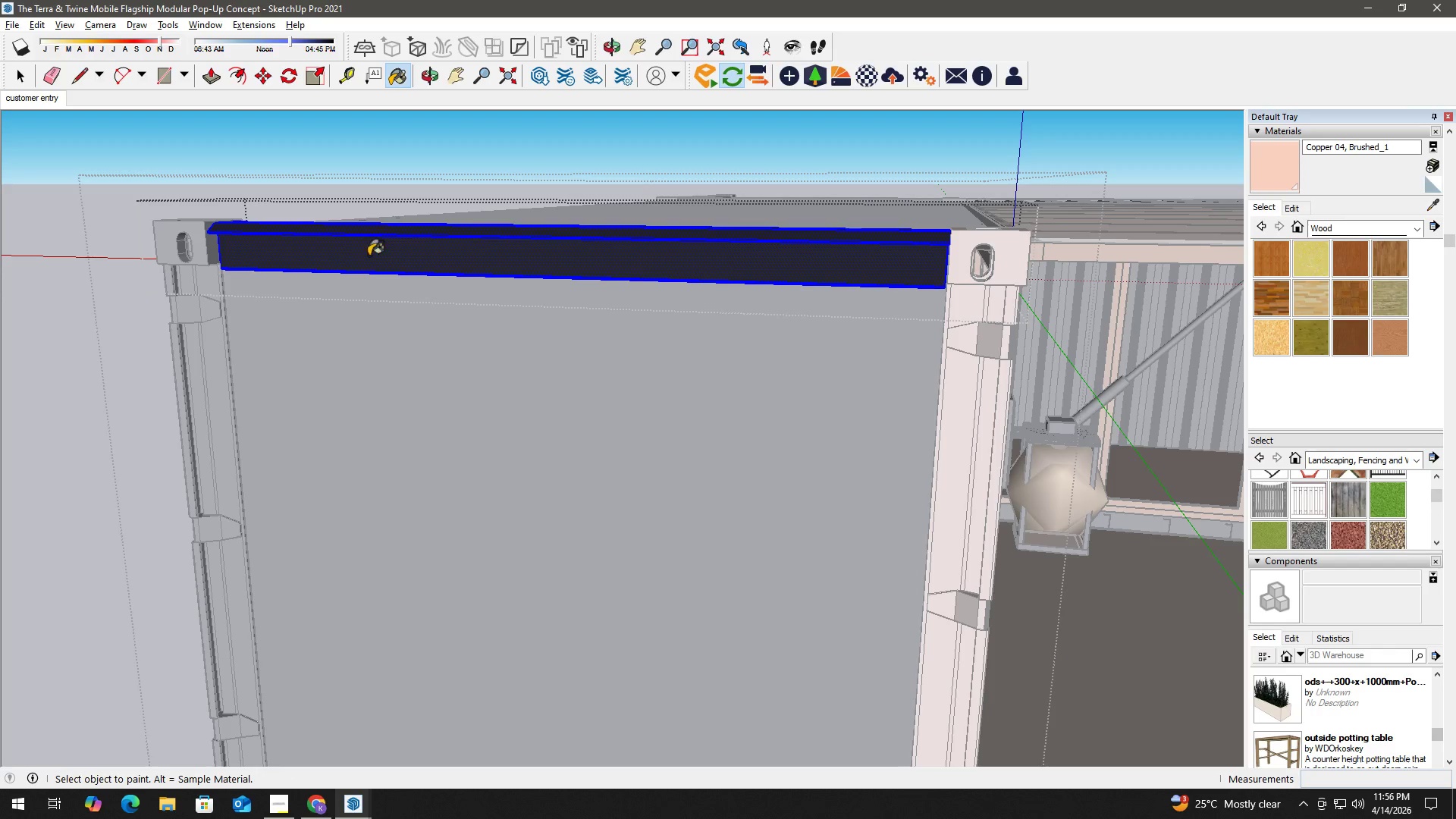 
triple_click([369, 256])
 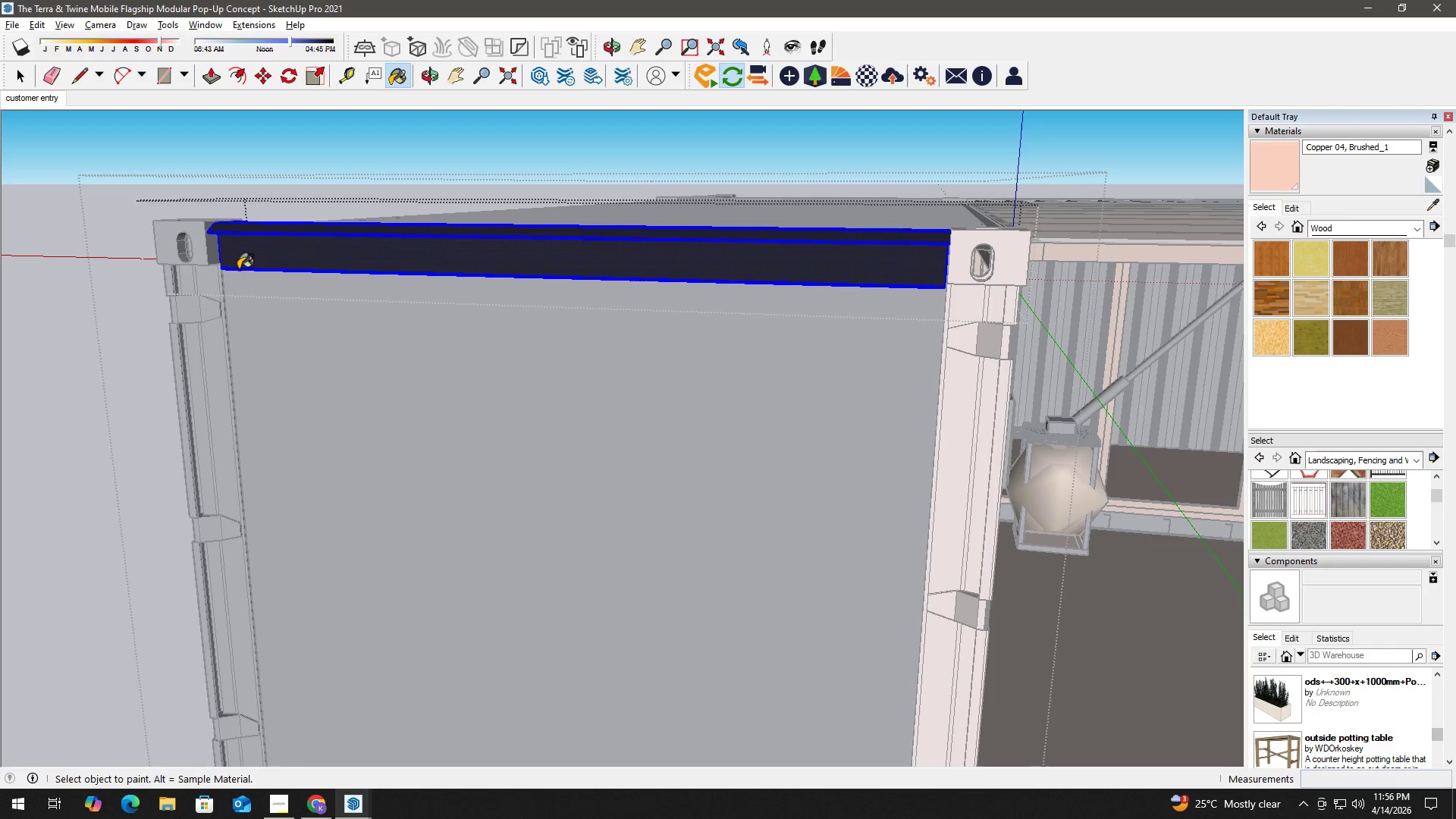 
key(Space)
 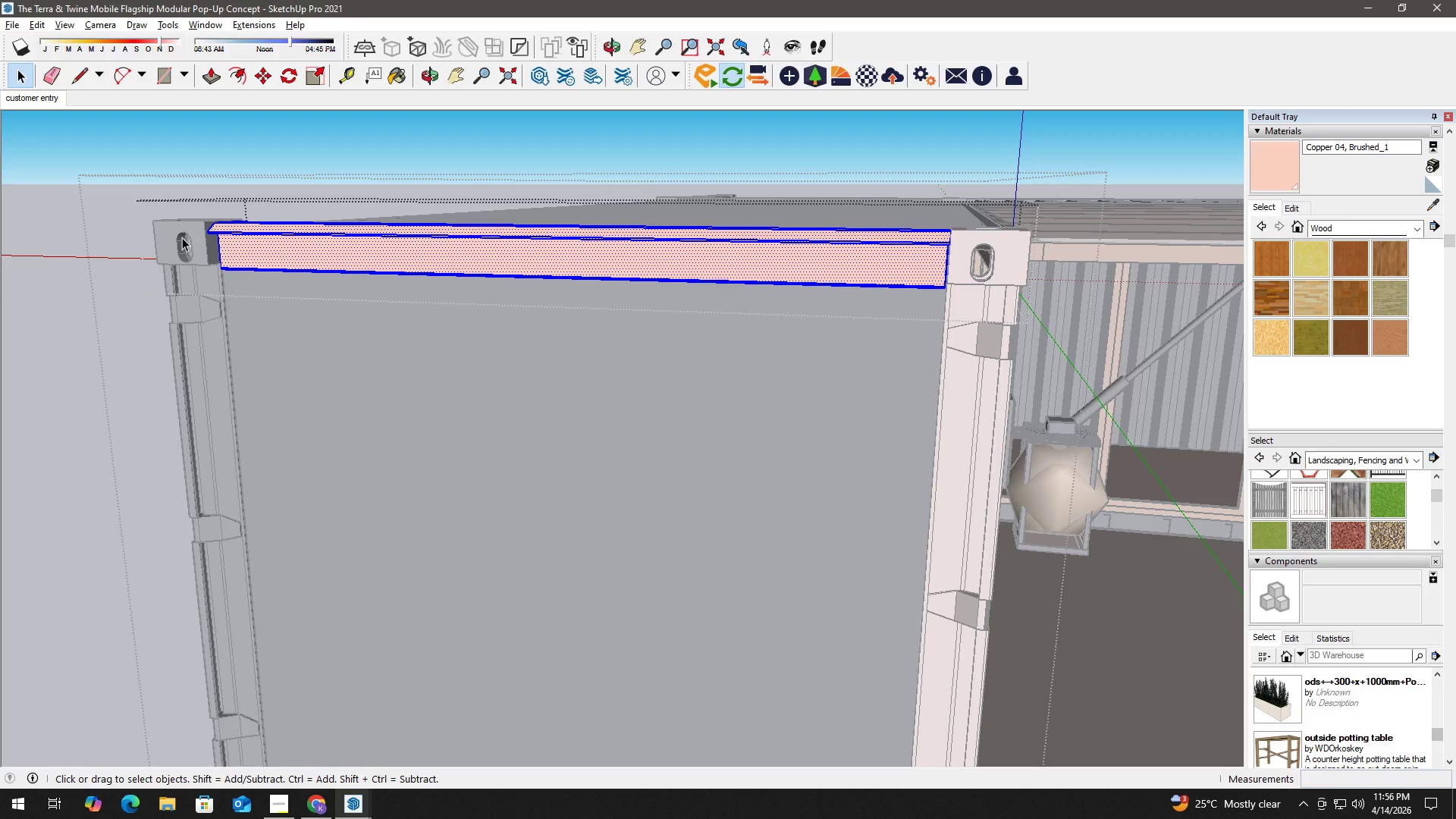 
left_click([181, 237])
 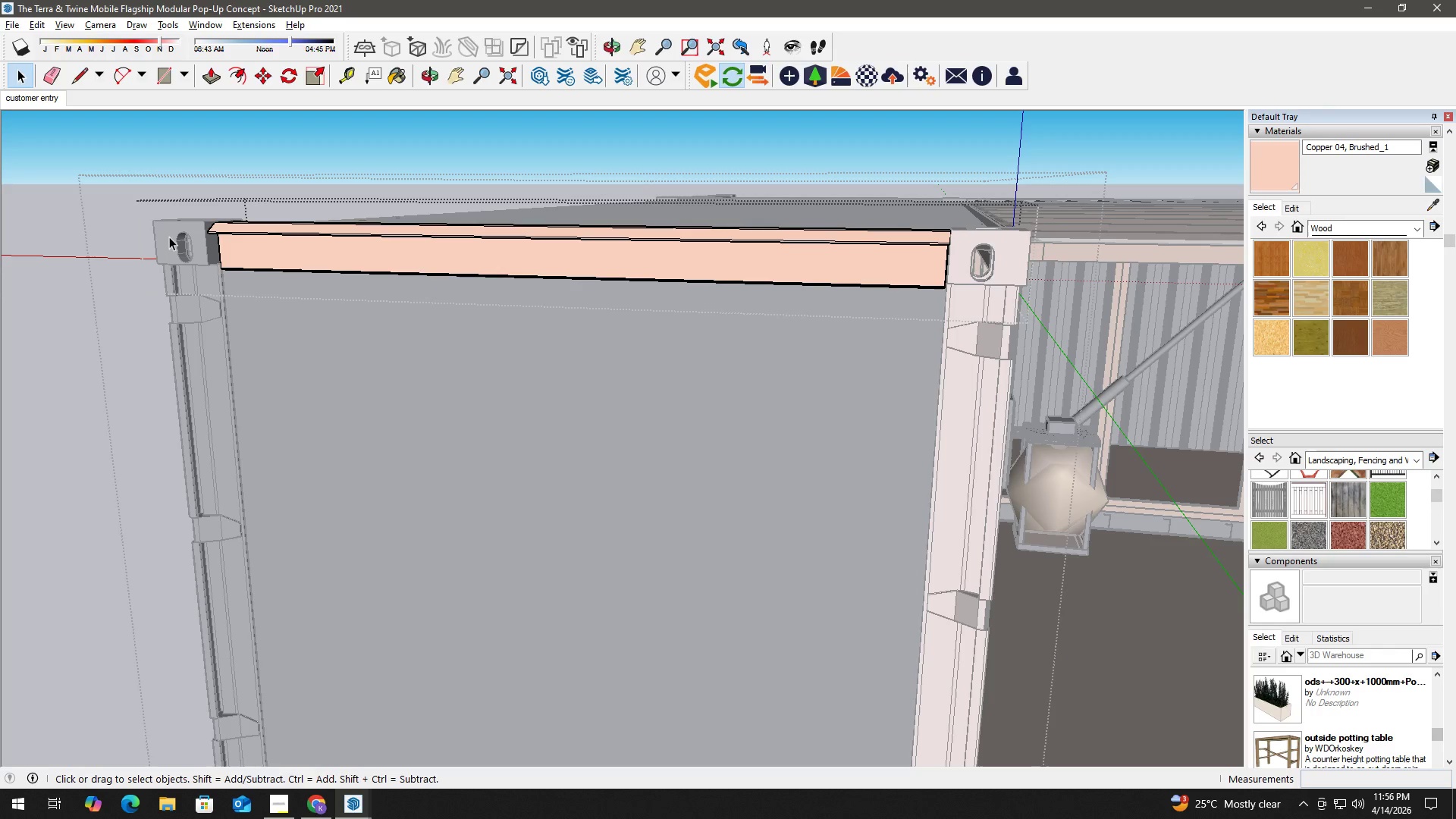 
key(Escape)
 